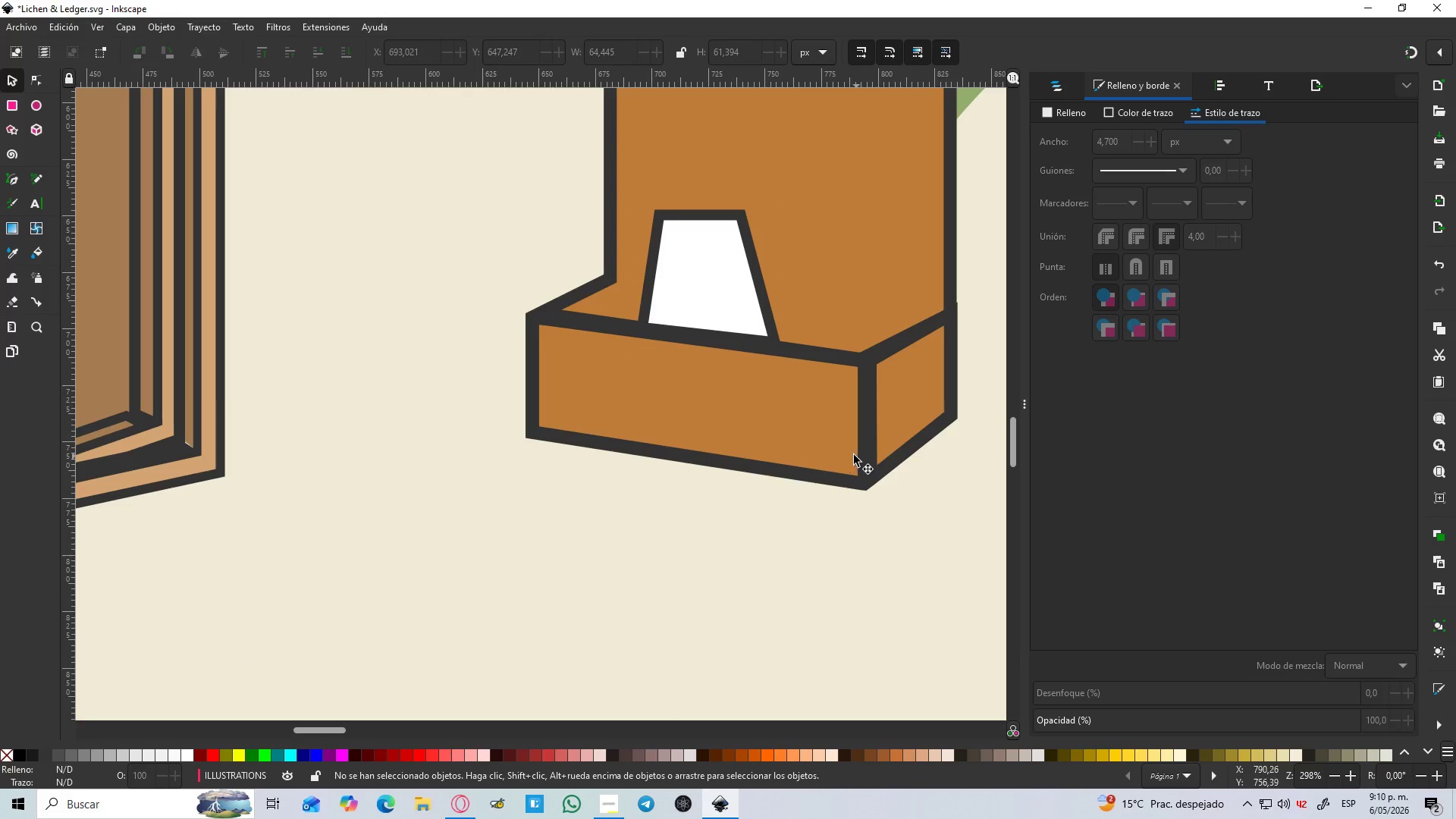 
hold_key(key=ControlLeft, duration=1.44)
scroll: coordinate [685, 196], scroll_direction: up, amount: 2.0
 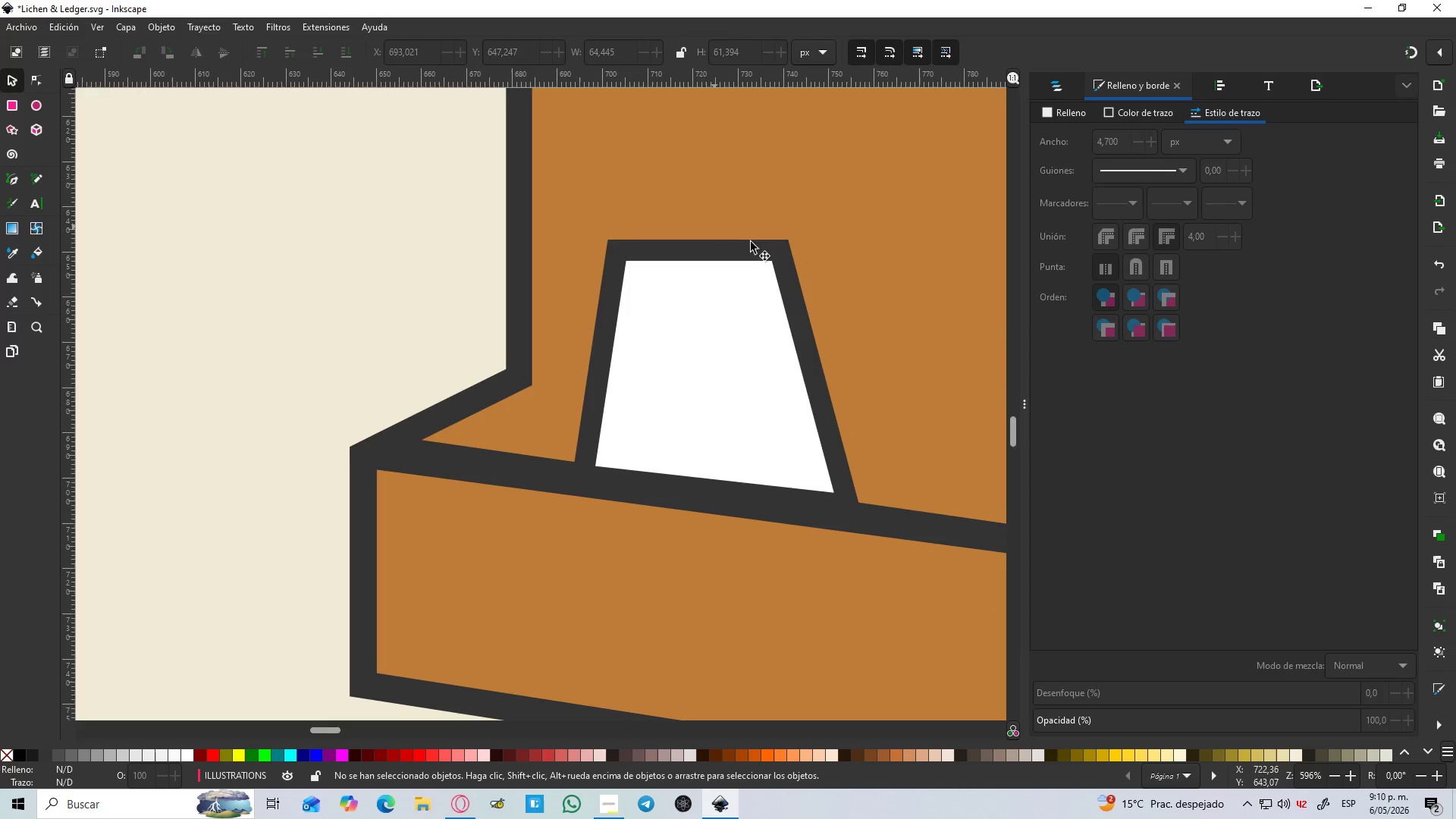 
key(B)
 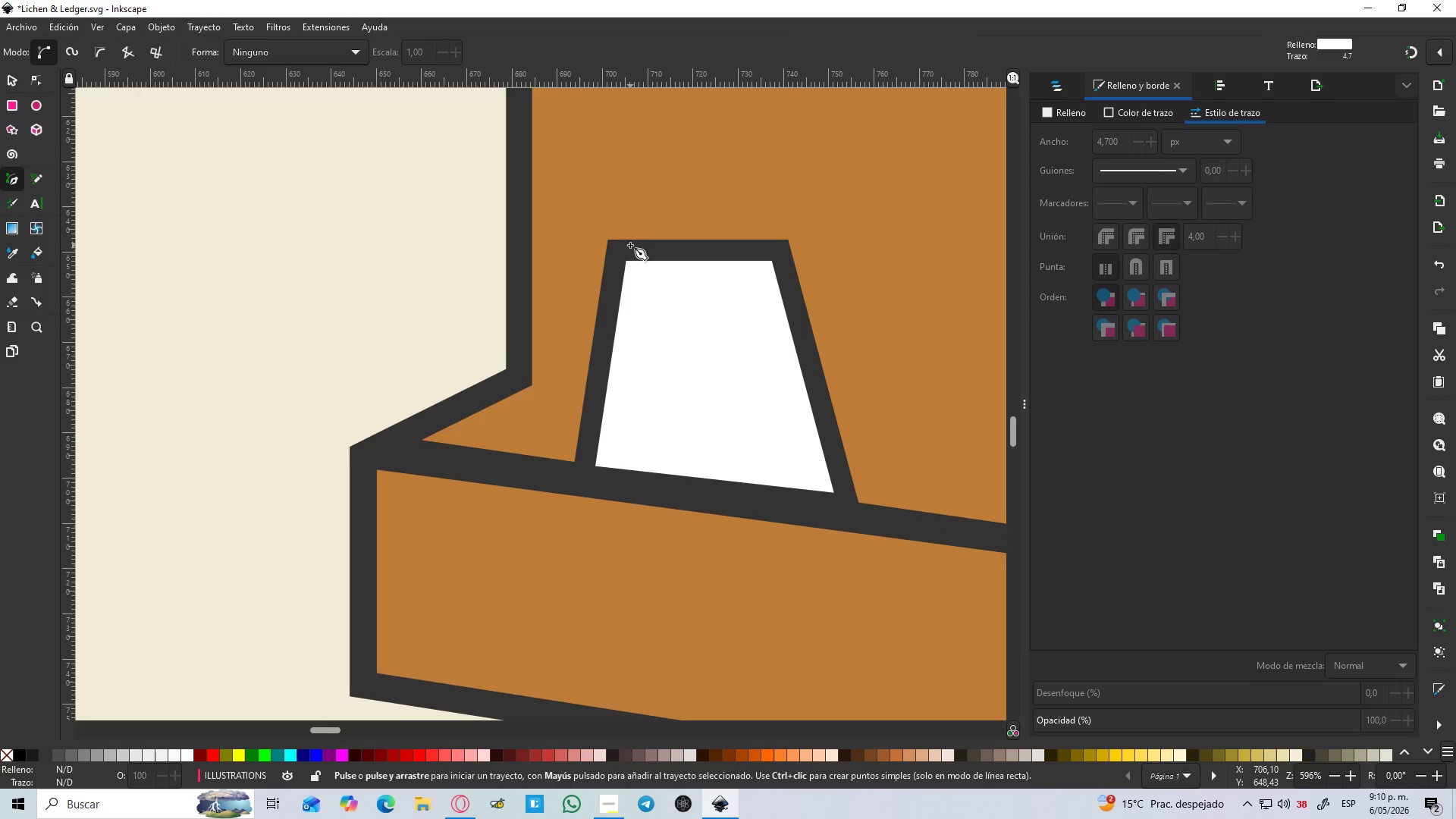 
hold_key(key=ControlLeft, duration=0.84)
 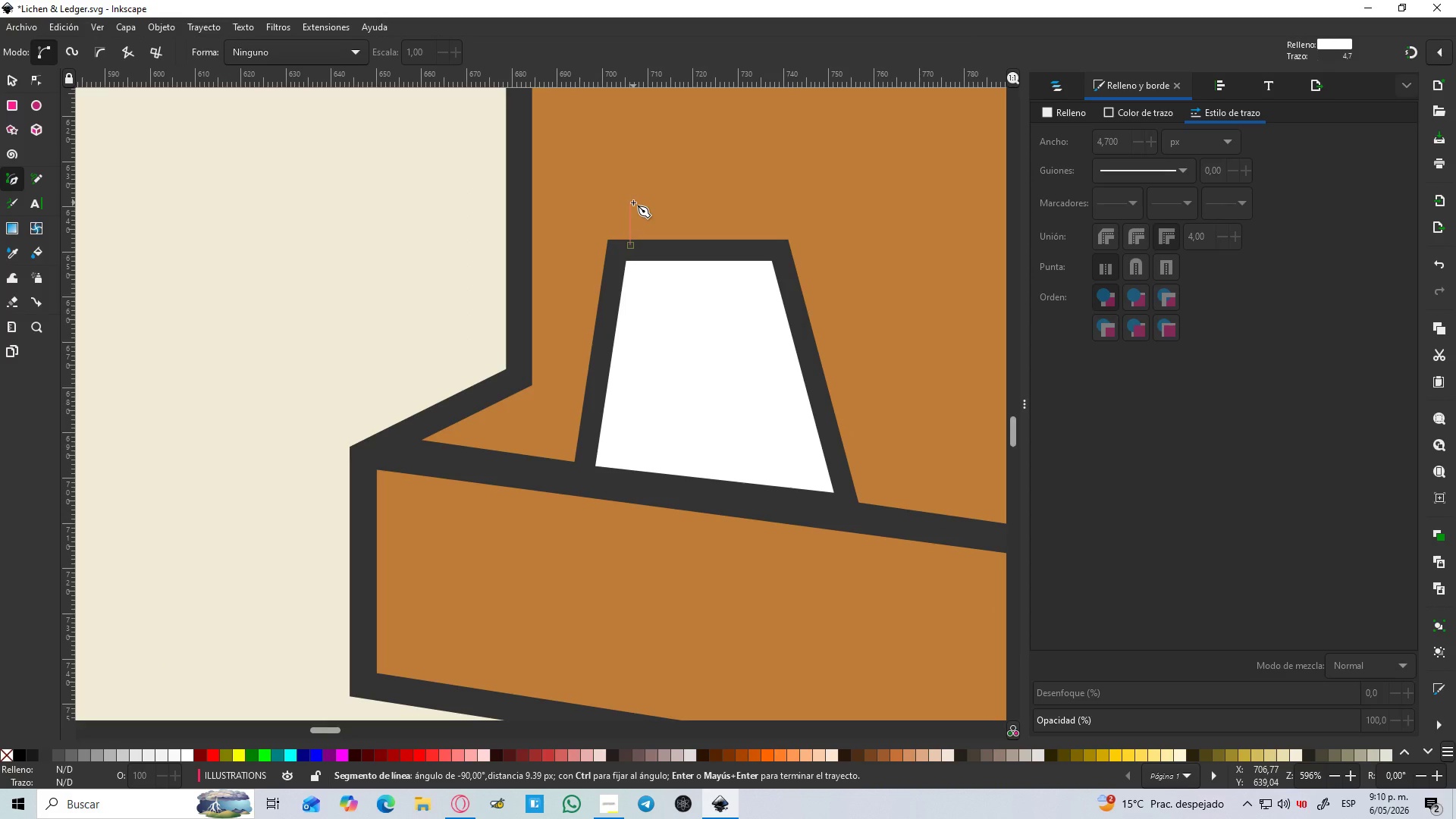 
left_click([633, 202])
 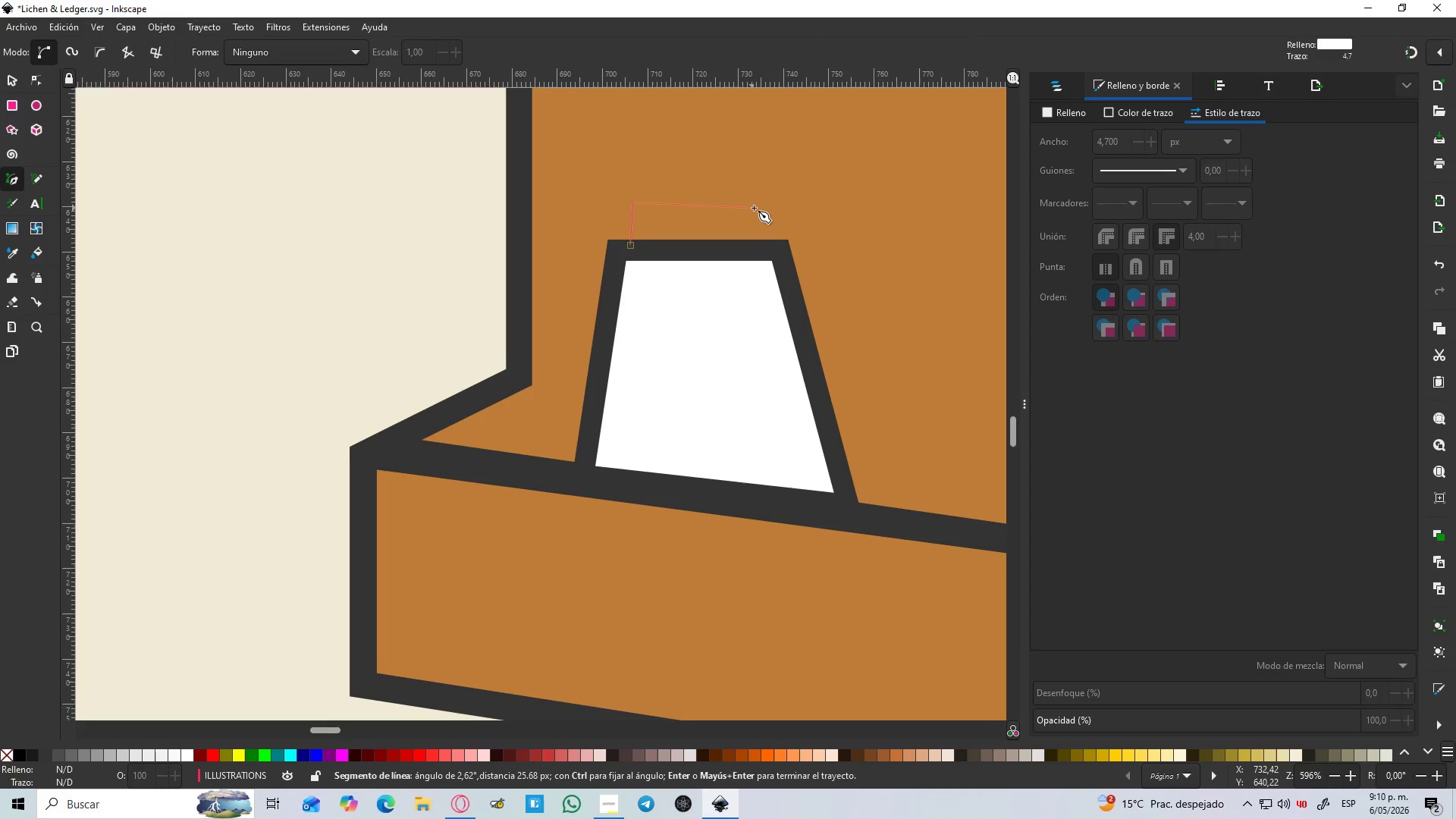 
hold_key(key=ControlLeft, duration=1.22)
 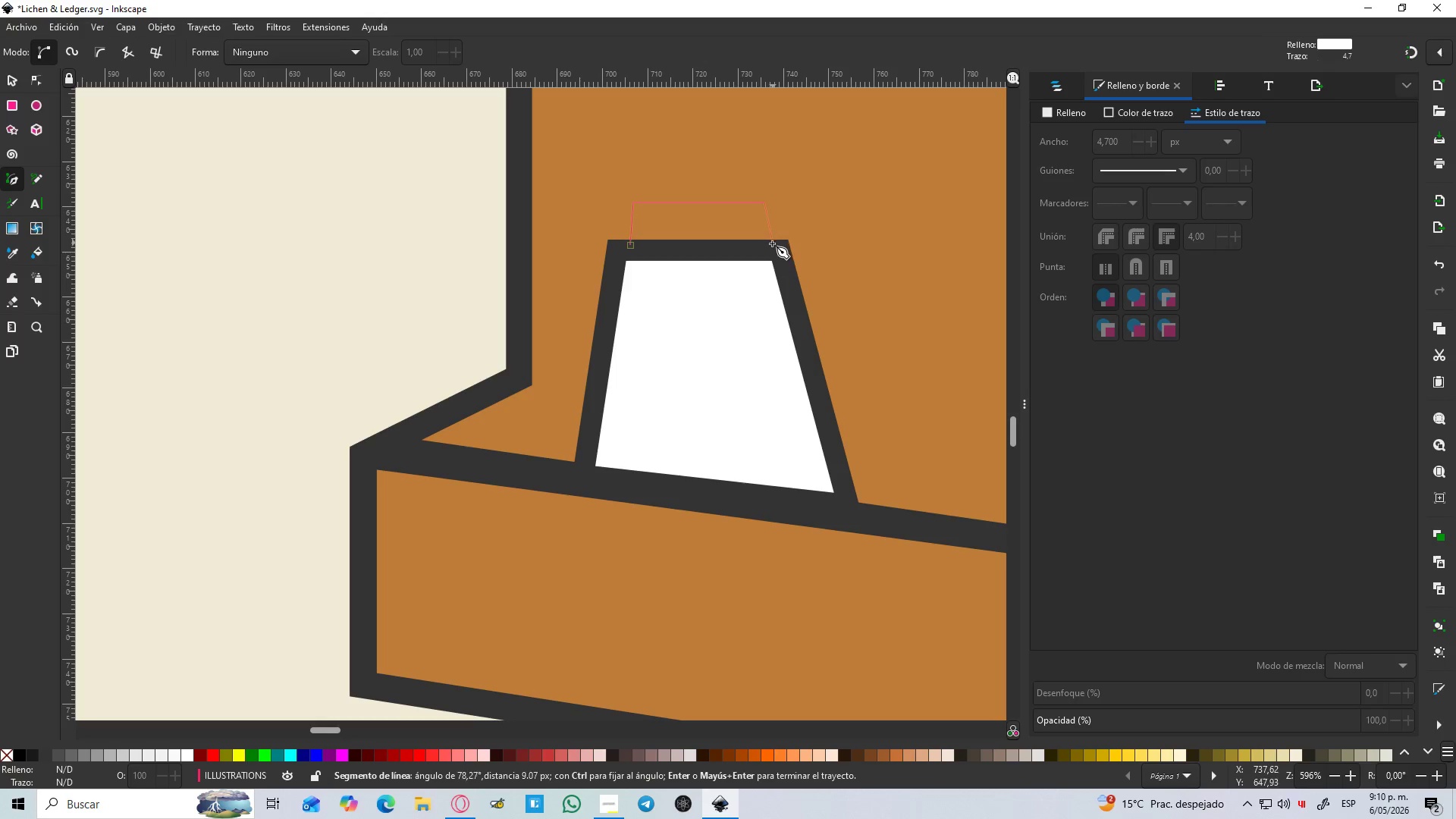 
hold_key(key=ControlLeft, duration=0.72)
 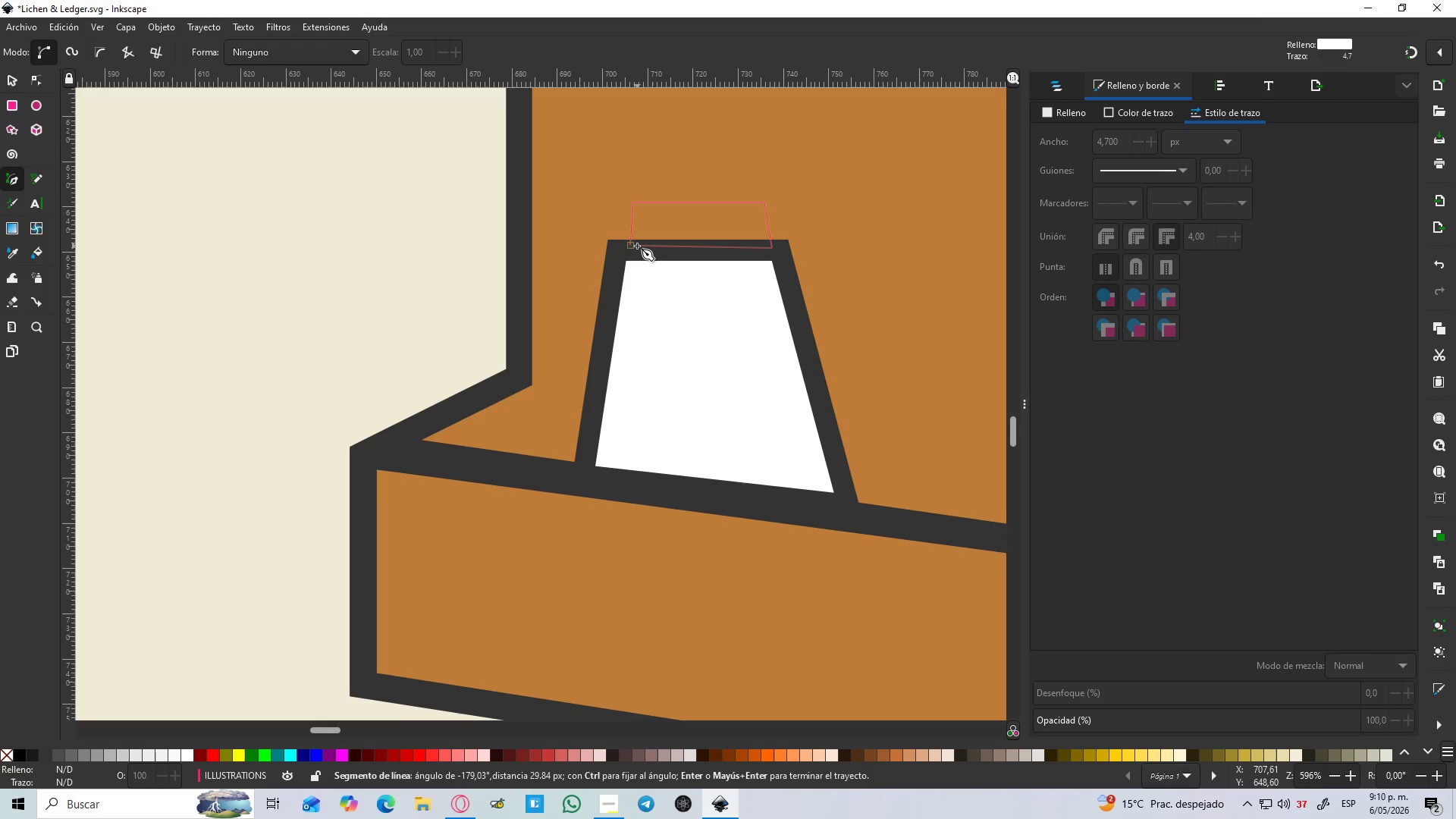 
left_click([629, 246])
 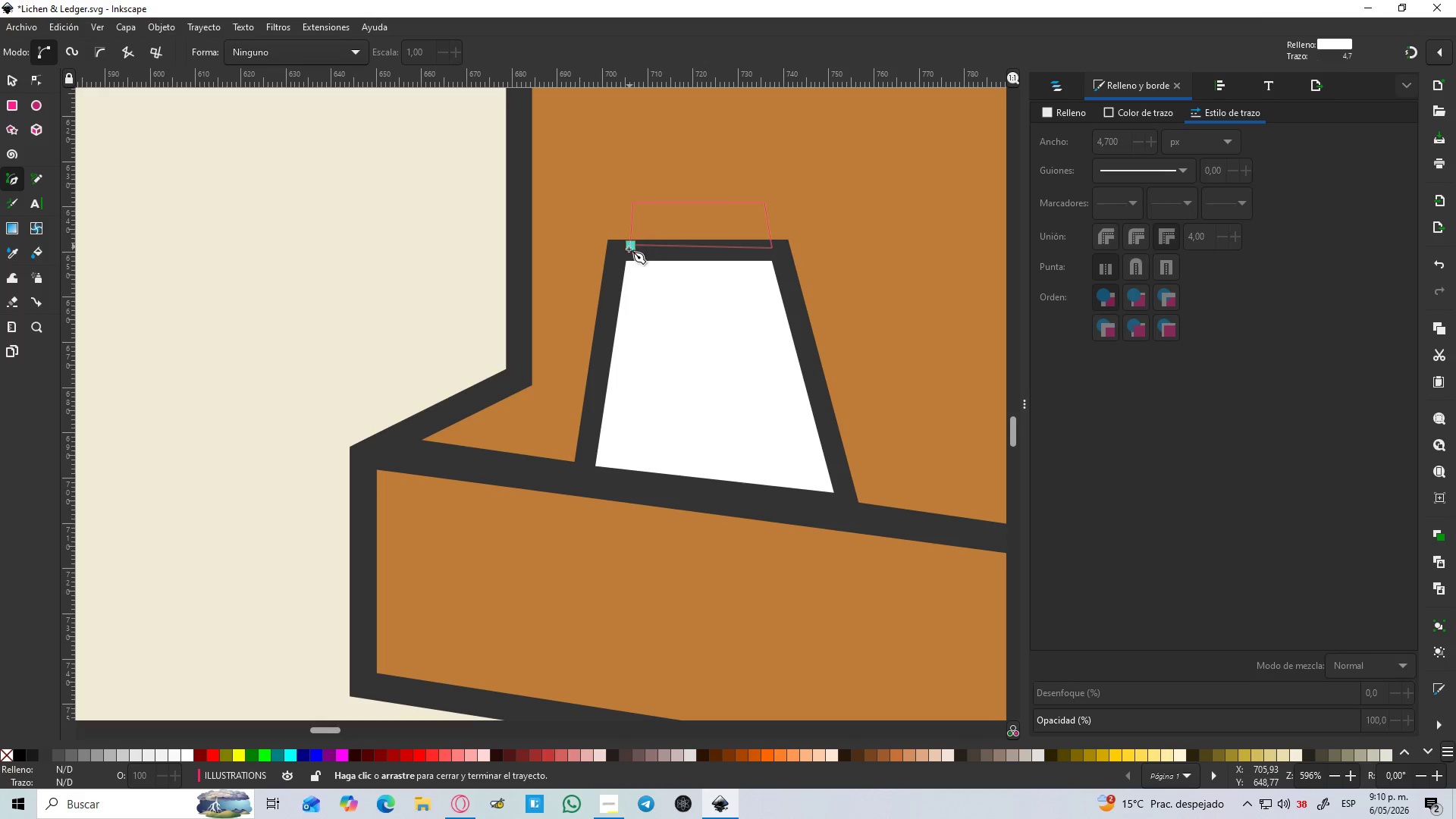 
hold_key(key=ControlLeft, duration=1.2)
scroll: coordinate [633, 250], scroll_direction: down, amount: 3.0
 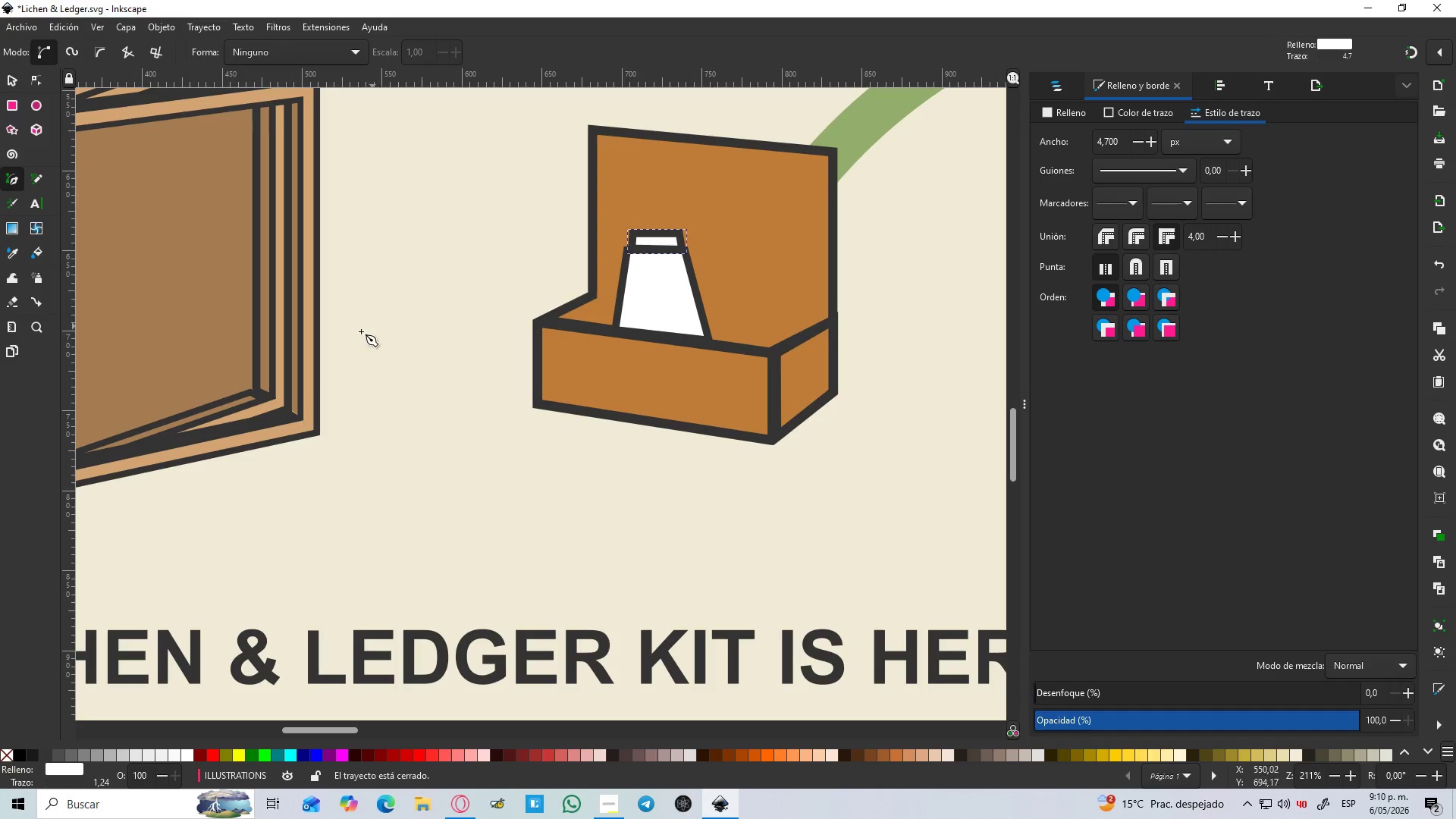 
key(D)
 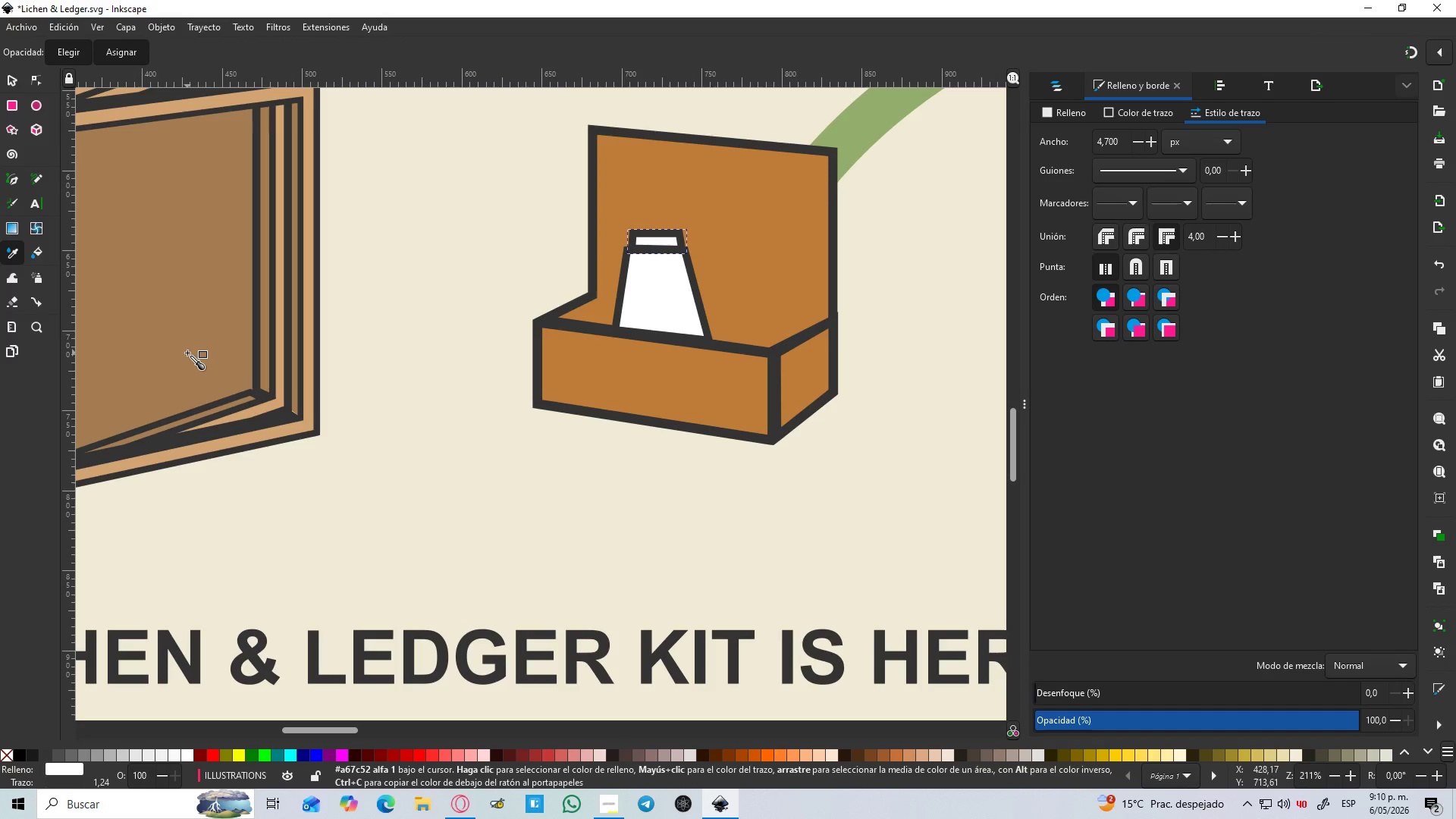 
left_click([187, 353])
 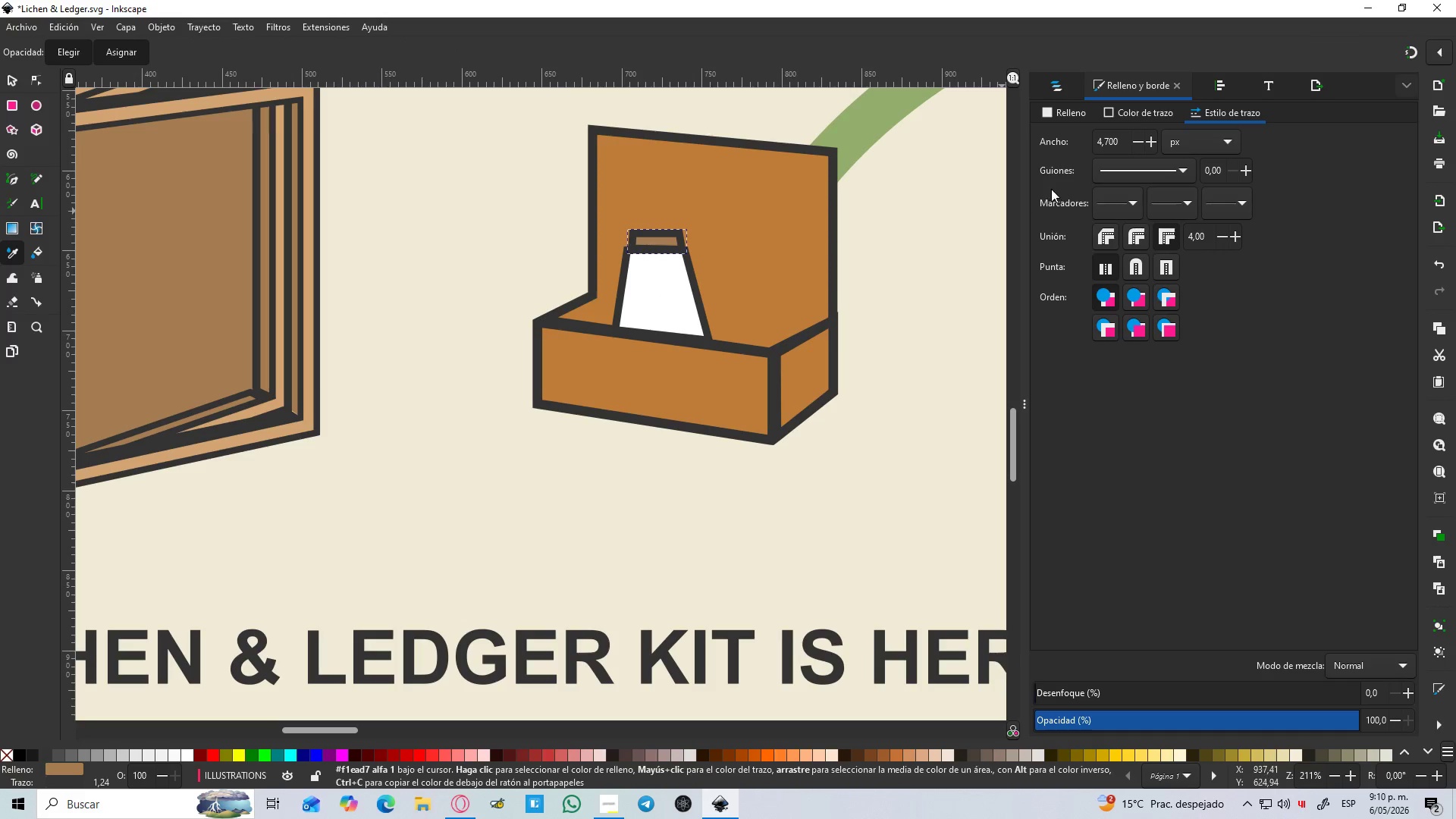 
left_click_drag(start_coordinate=[1129, 140], to_coordinate=[1034, 144])
 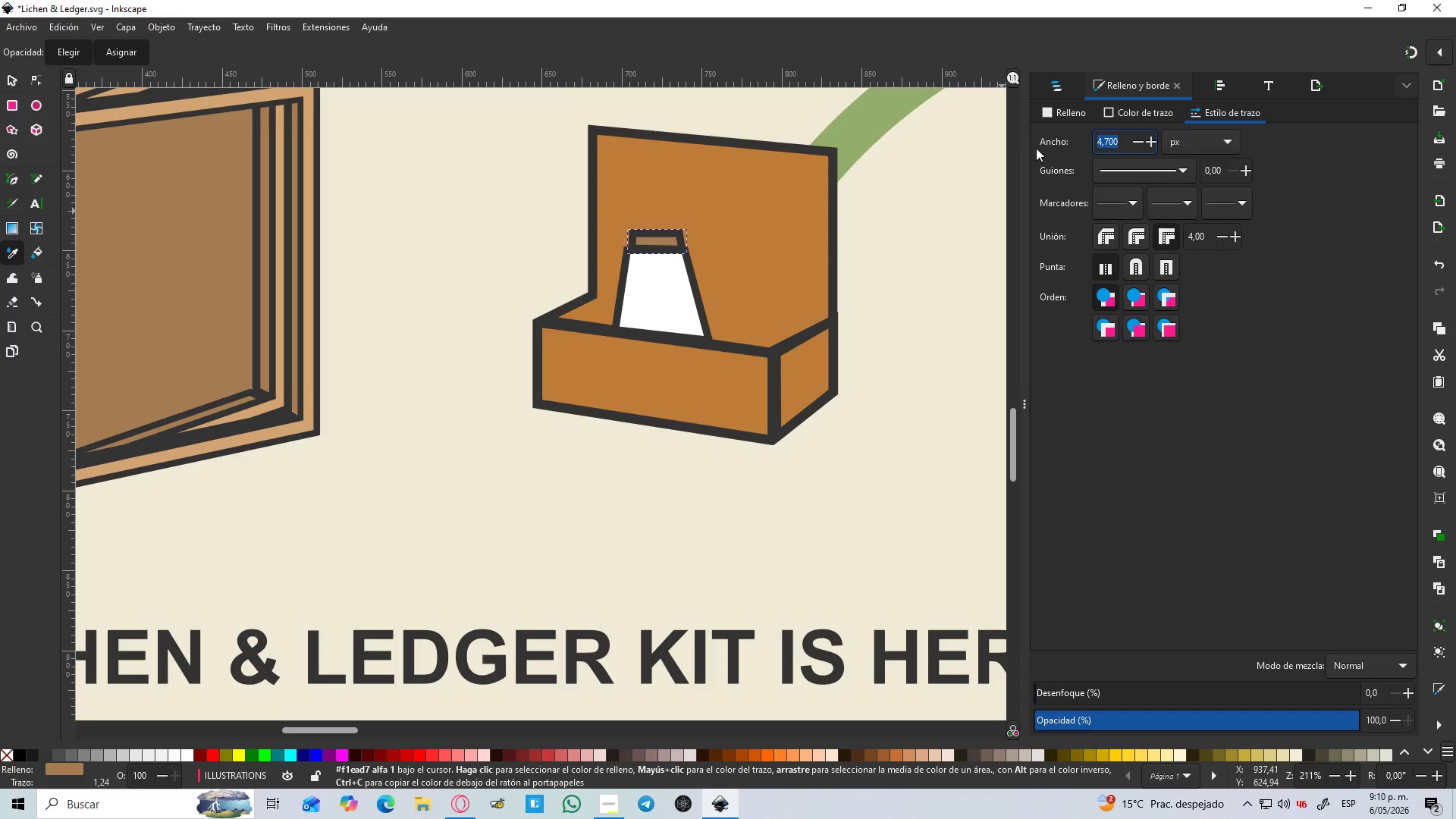 
key(Numpad4)
 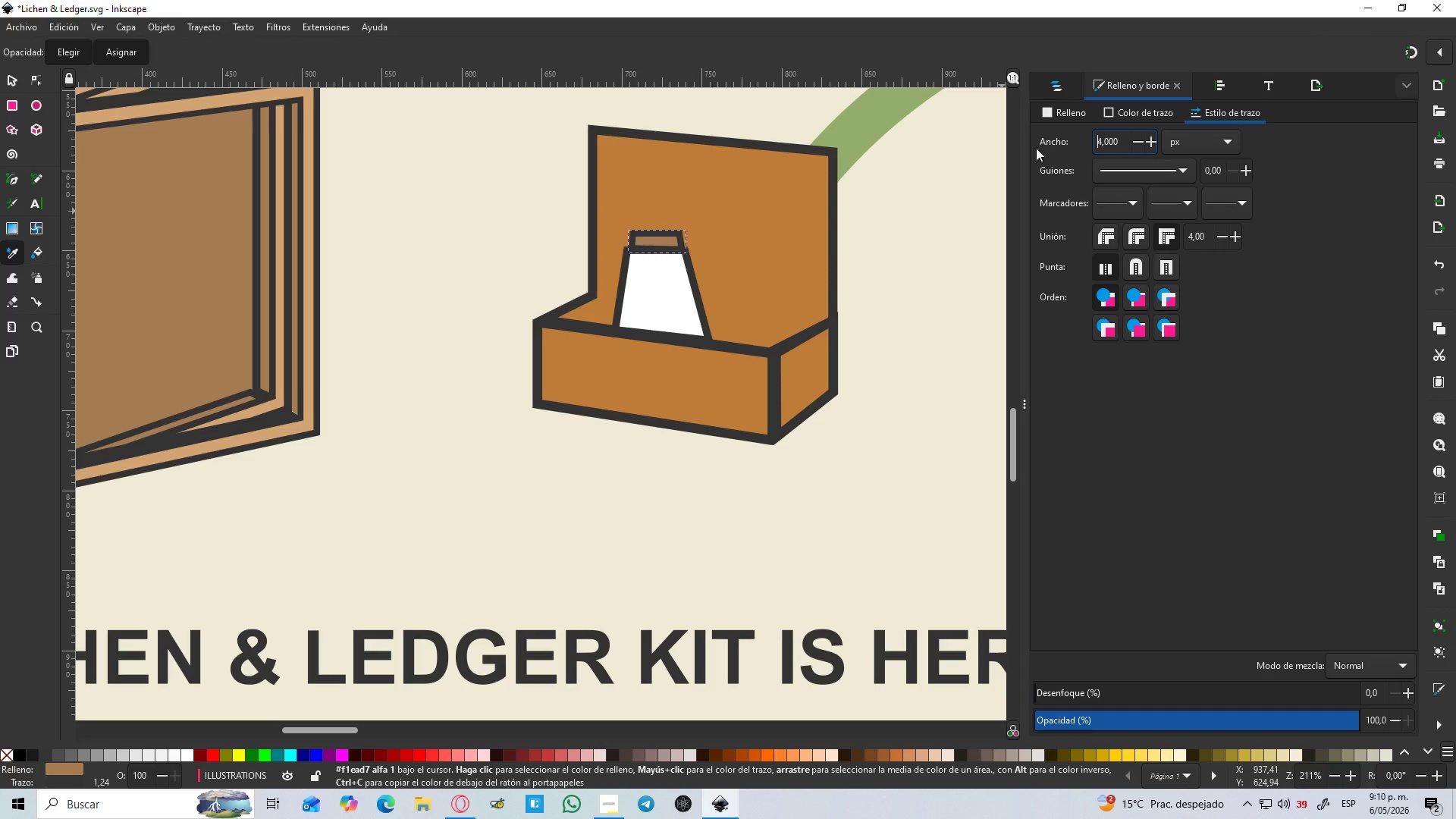 
key(Enter)
 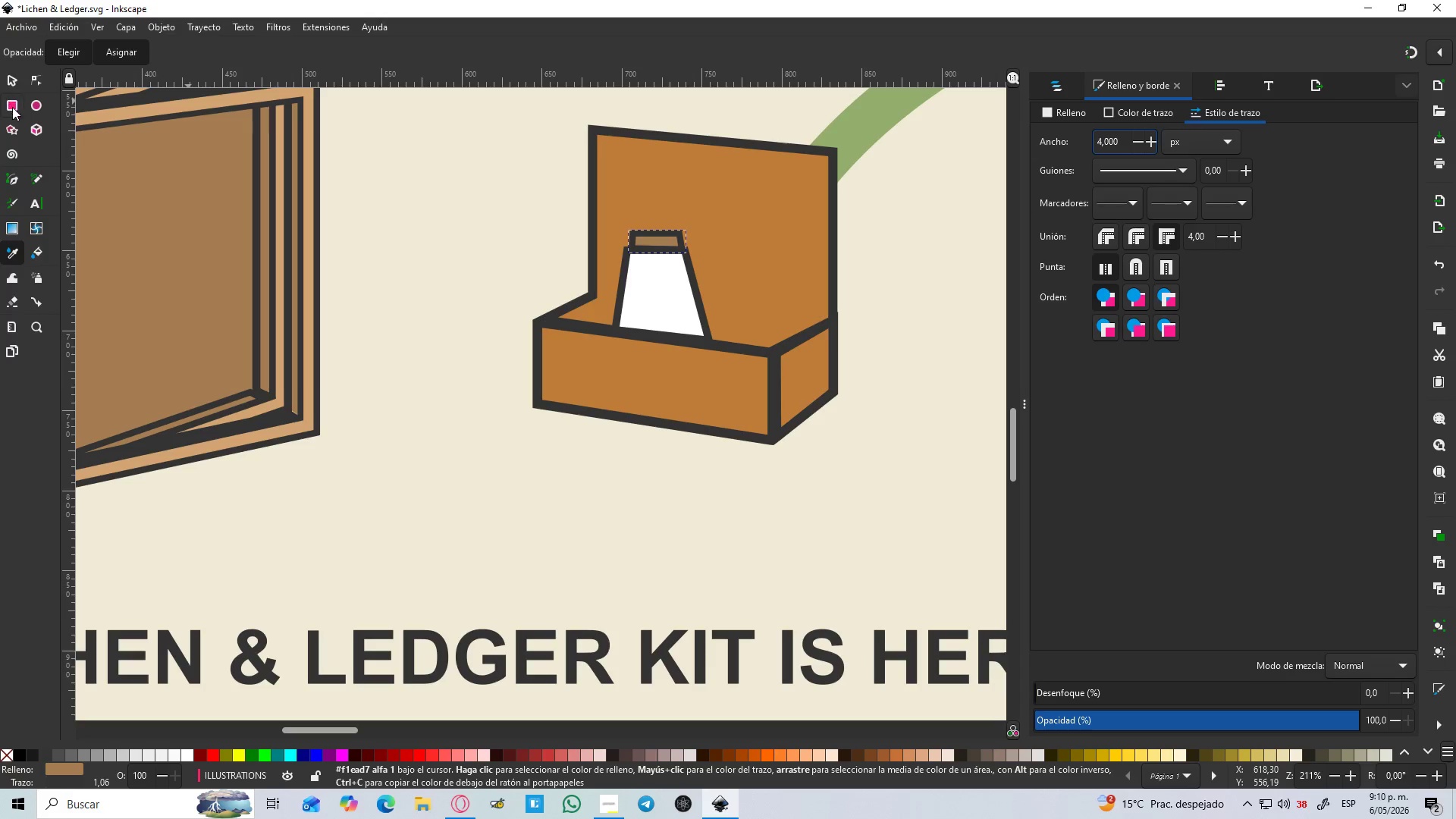 
left_click([8, 81])
 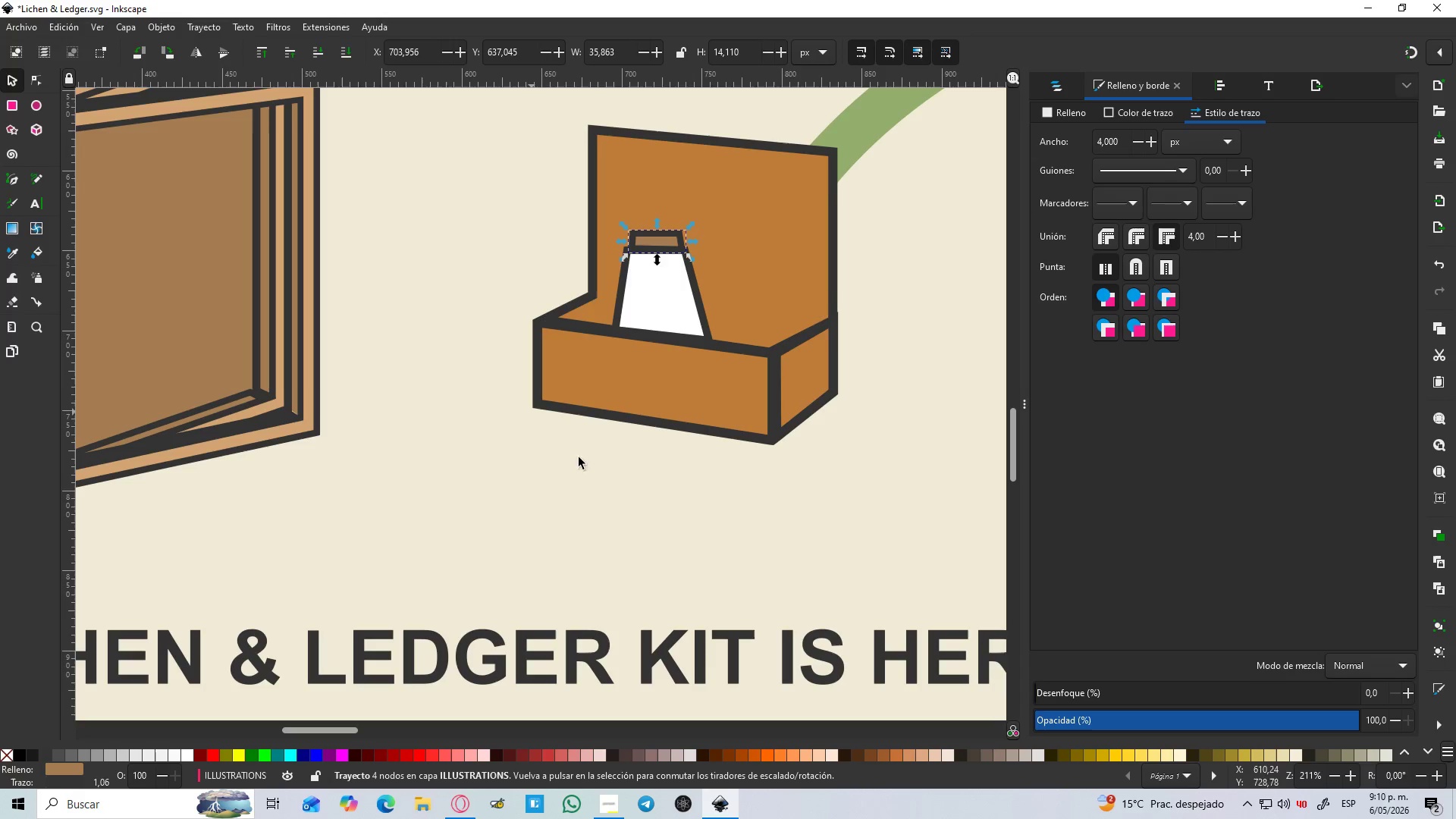 
left_click([606, 518])
 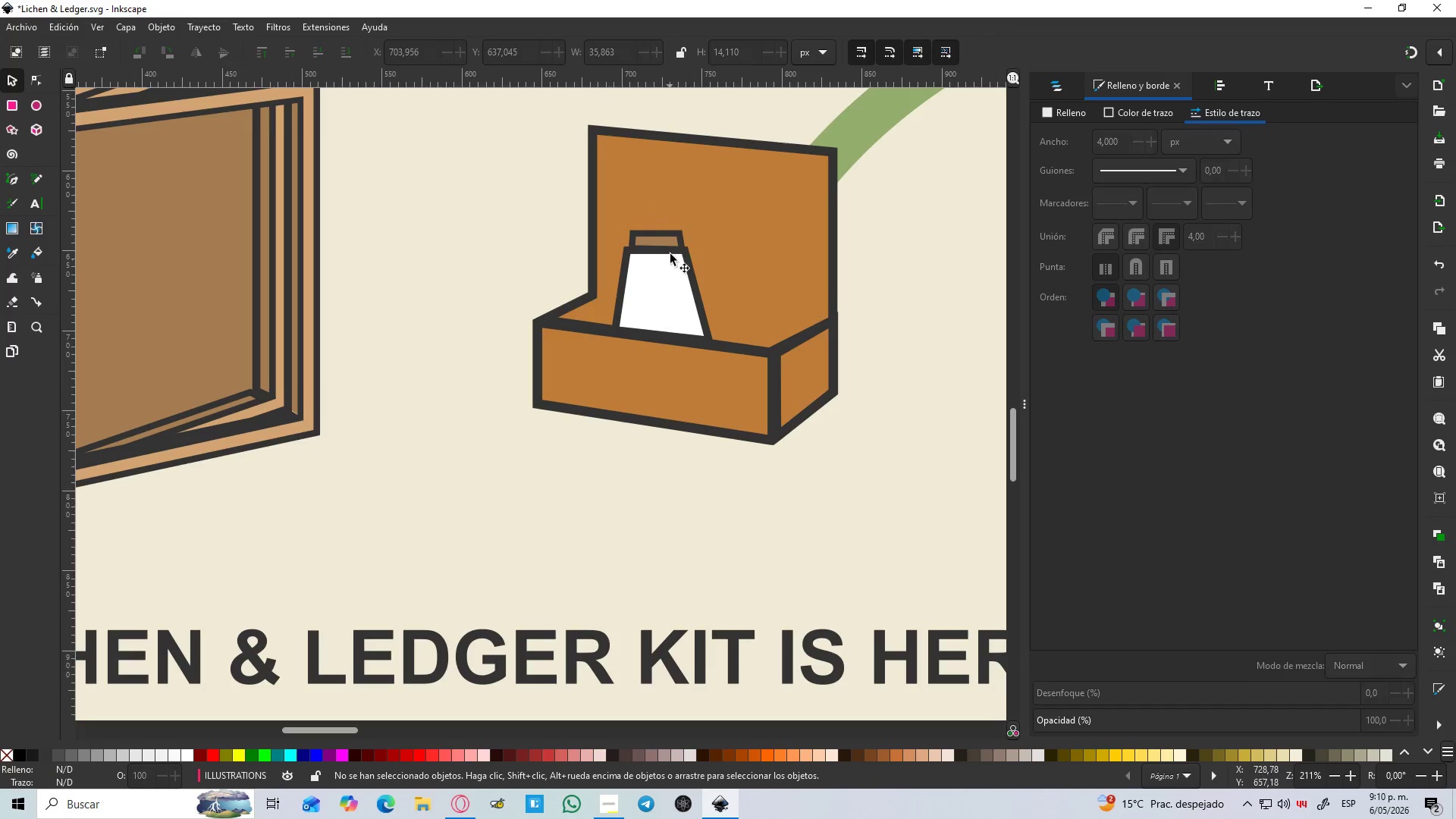 
hold_key(key=ControlLeft, duration=1.42)
scroll: coordinate [666, 200], scroll_direction: up, amount: 5.0
 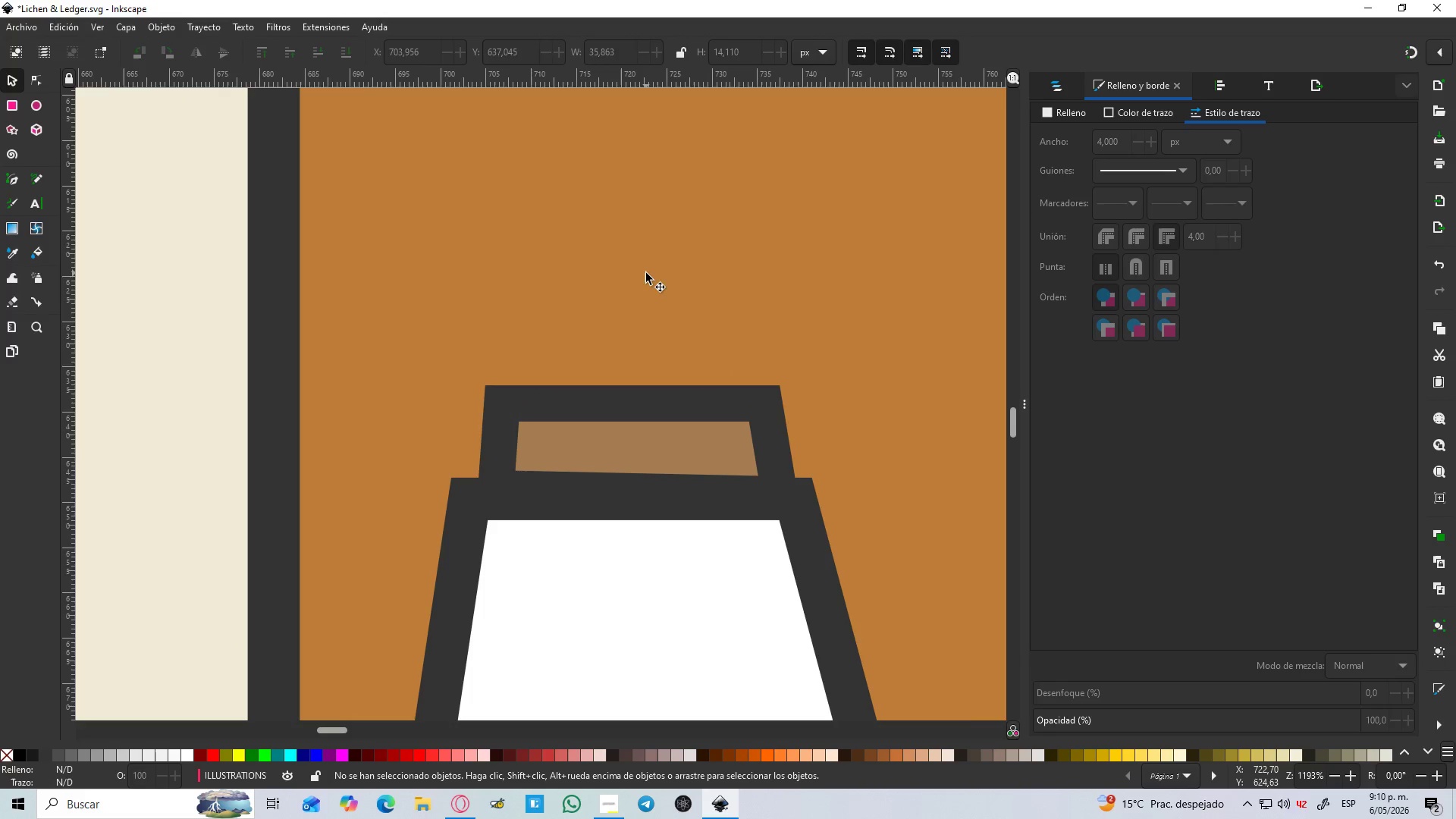 
key(B)
 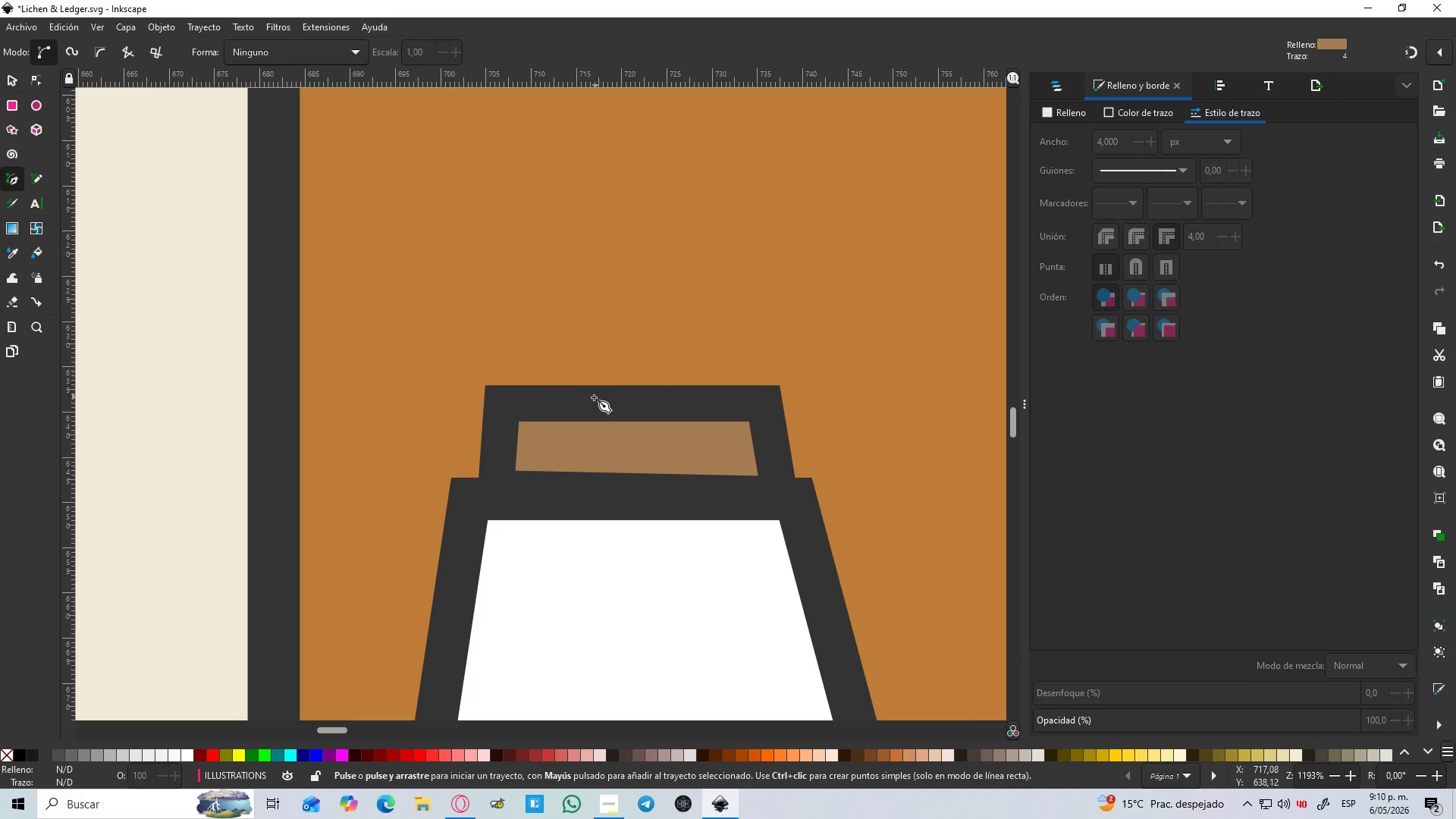 
left_click([594, 399])
 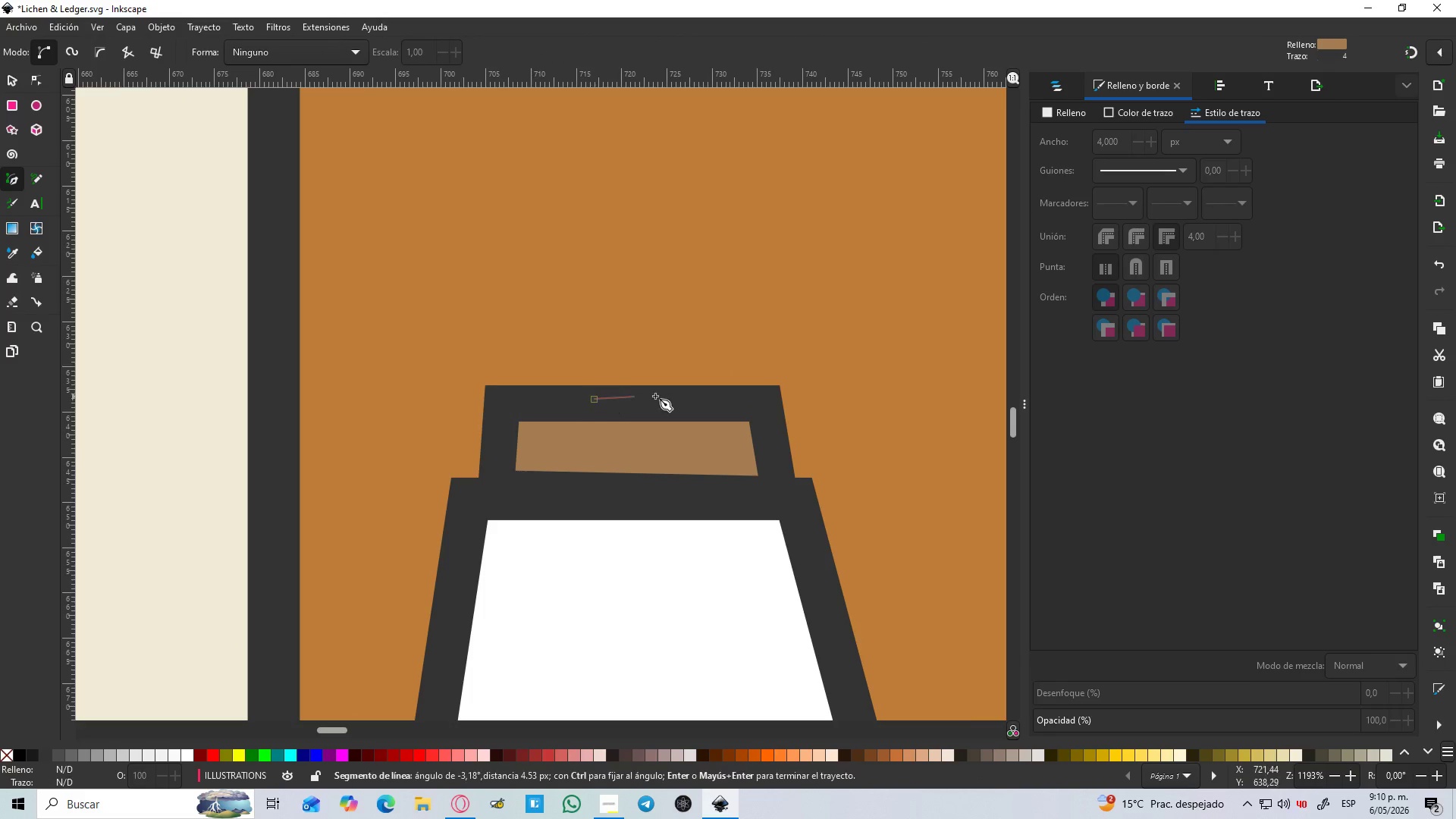 
hold_key(key=ControlLeft, duration=0.75)
 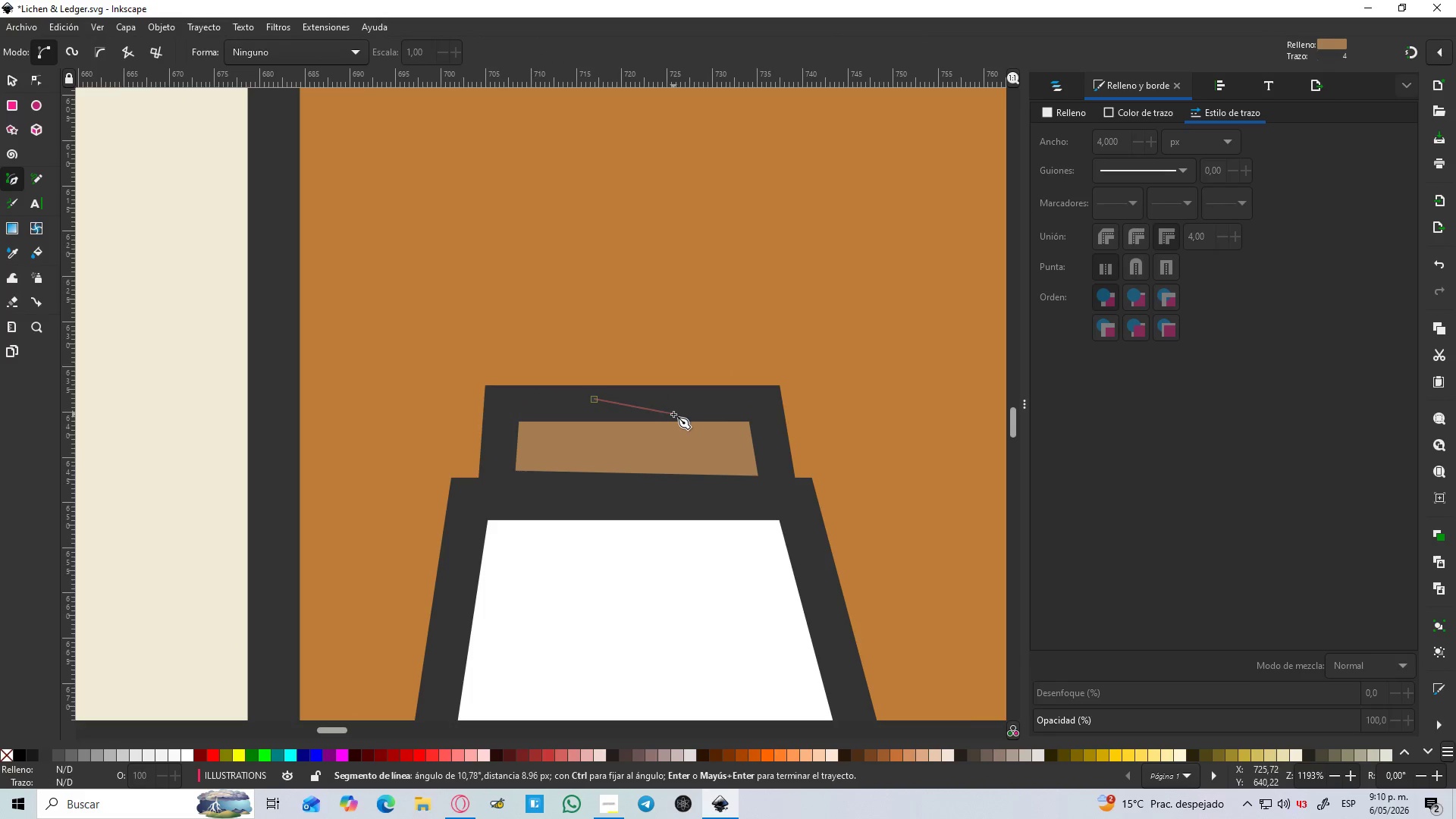 
key(Control+Z)
 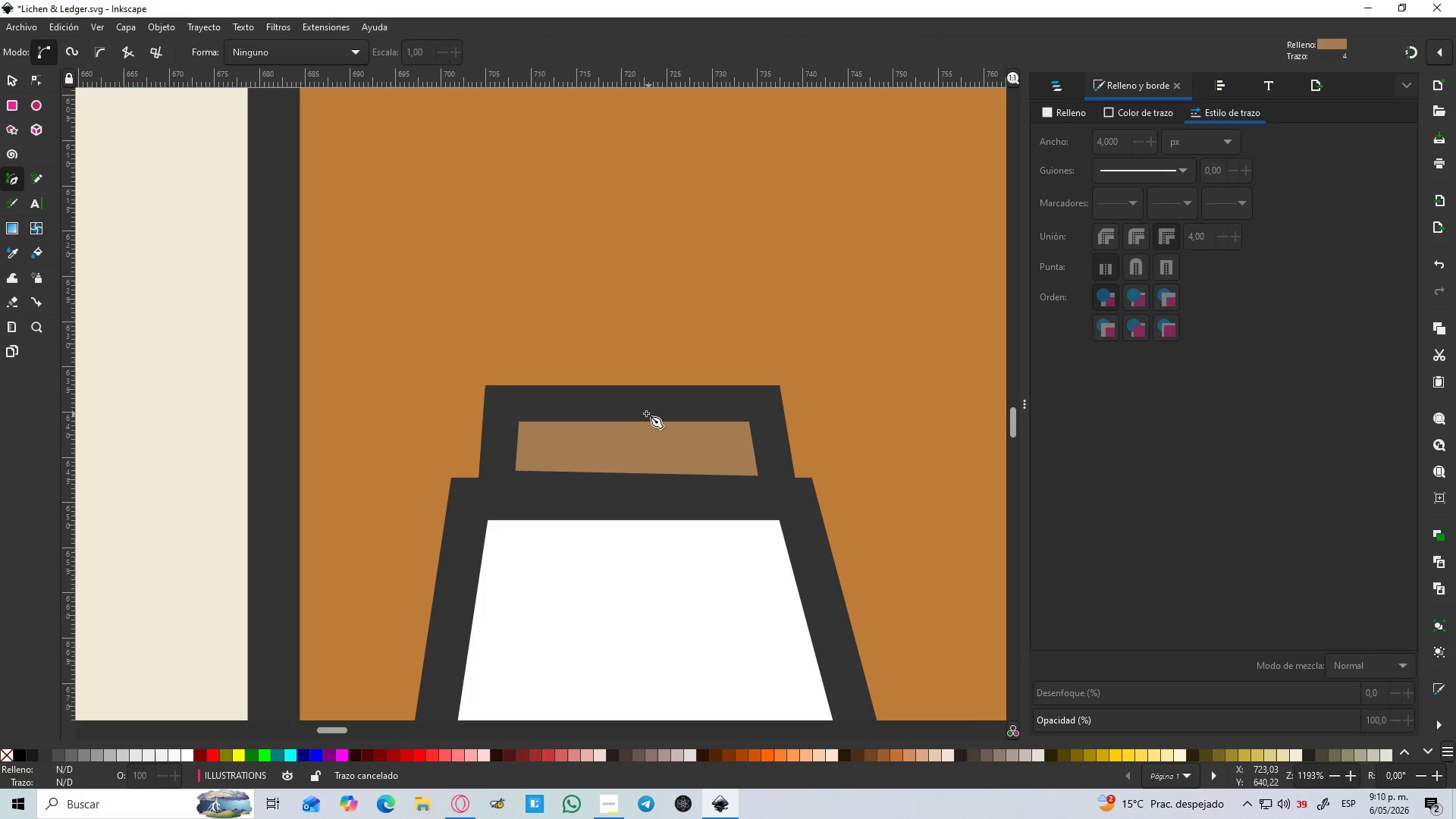 
hold_key(key=ControlLeft, duration=0.77)
scroll: coordinate [642, 410], scroll_direction: down, amount: 3.0
 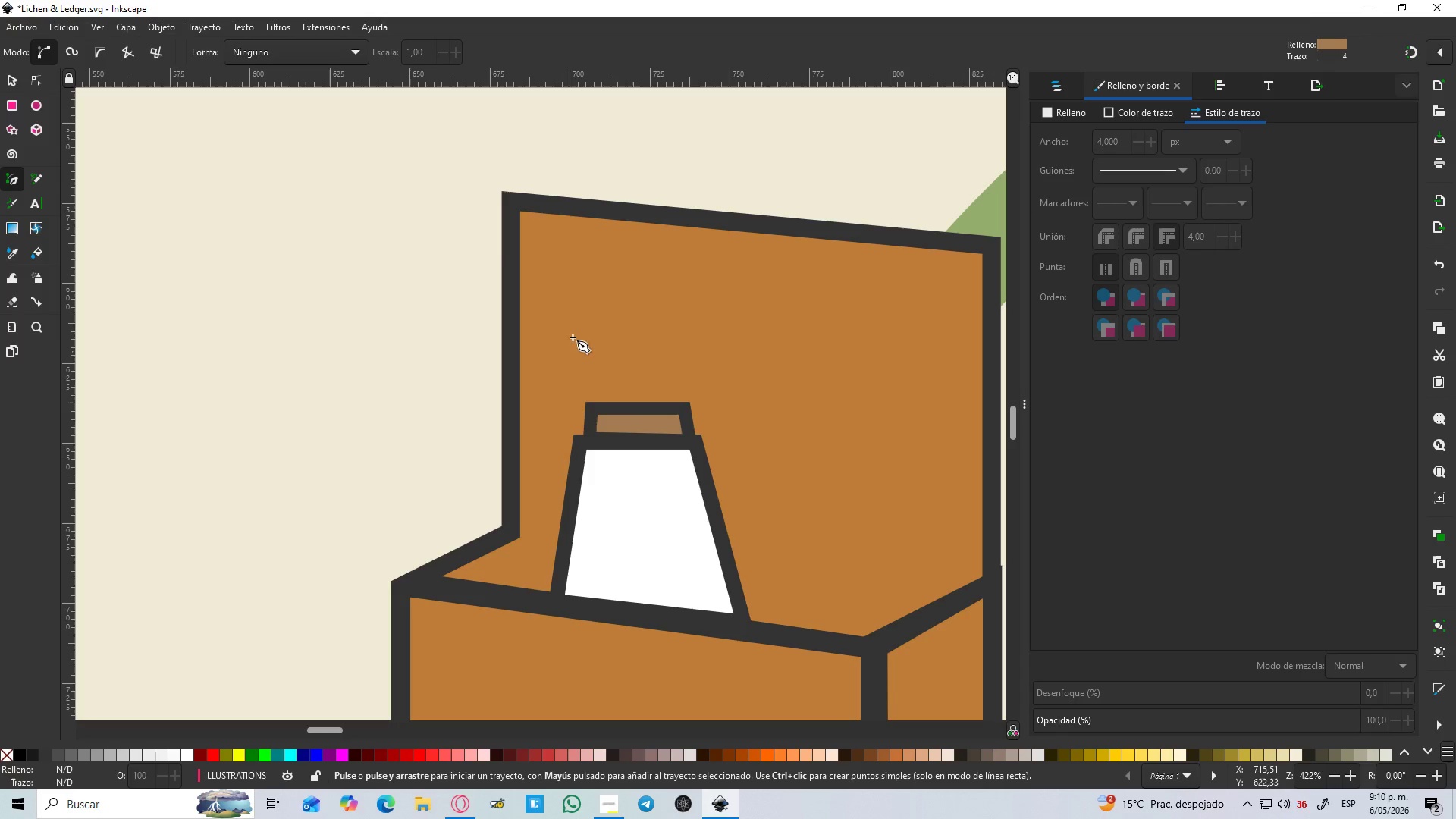 
hold_key(key=ControlLeft, duration=1.03)
 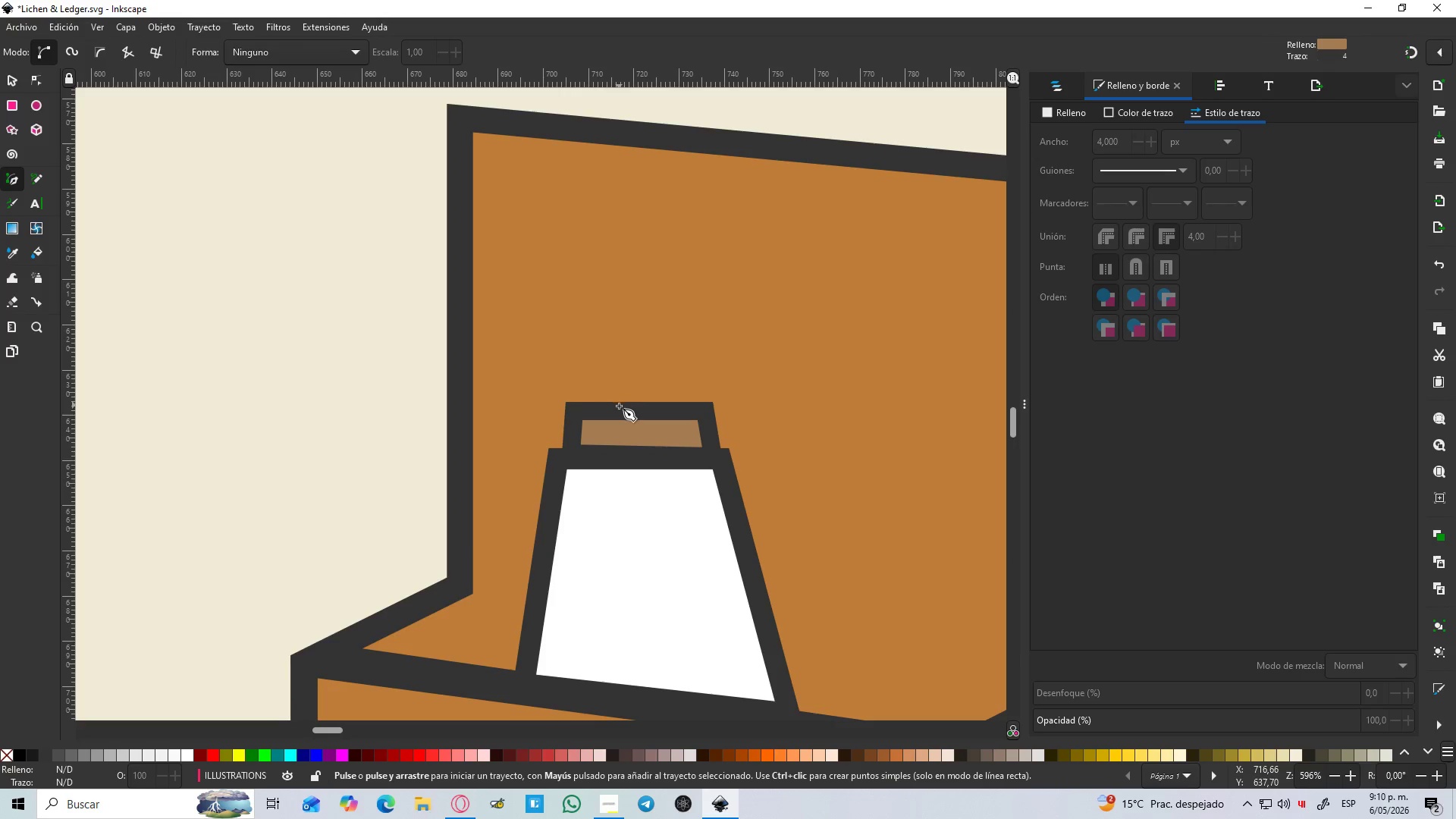 
hold_key(key=ControlLeft, duration=1.76)
 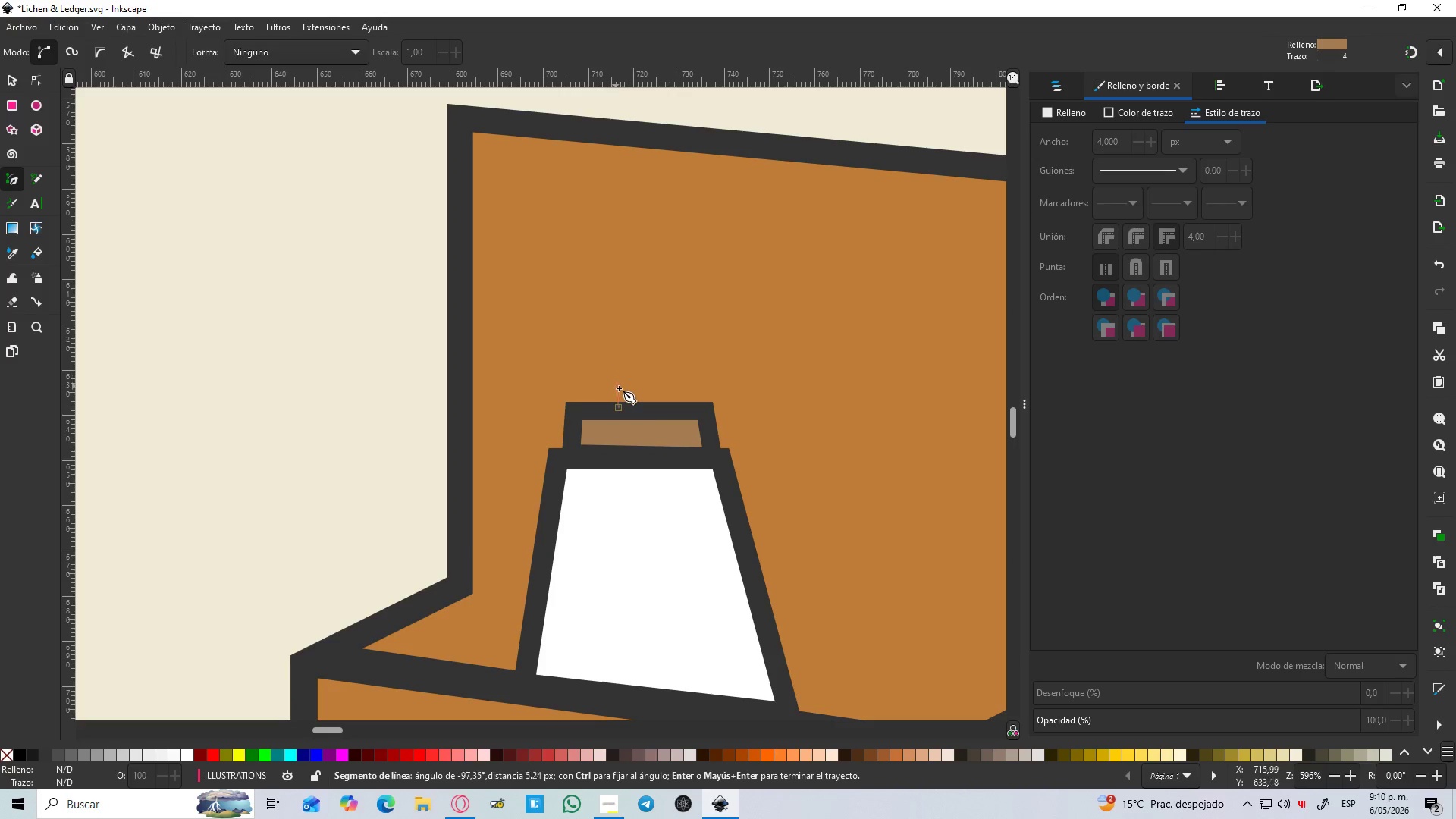 
scroll: coordinate [634, 400], scroll_direction: up, amount: 1.0
 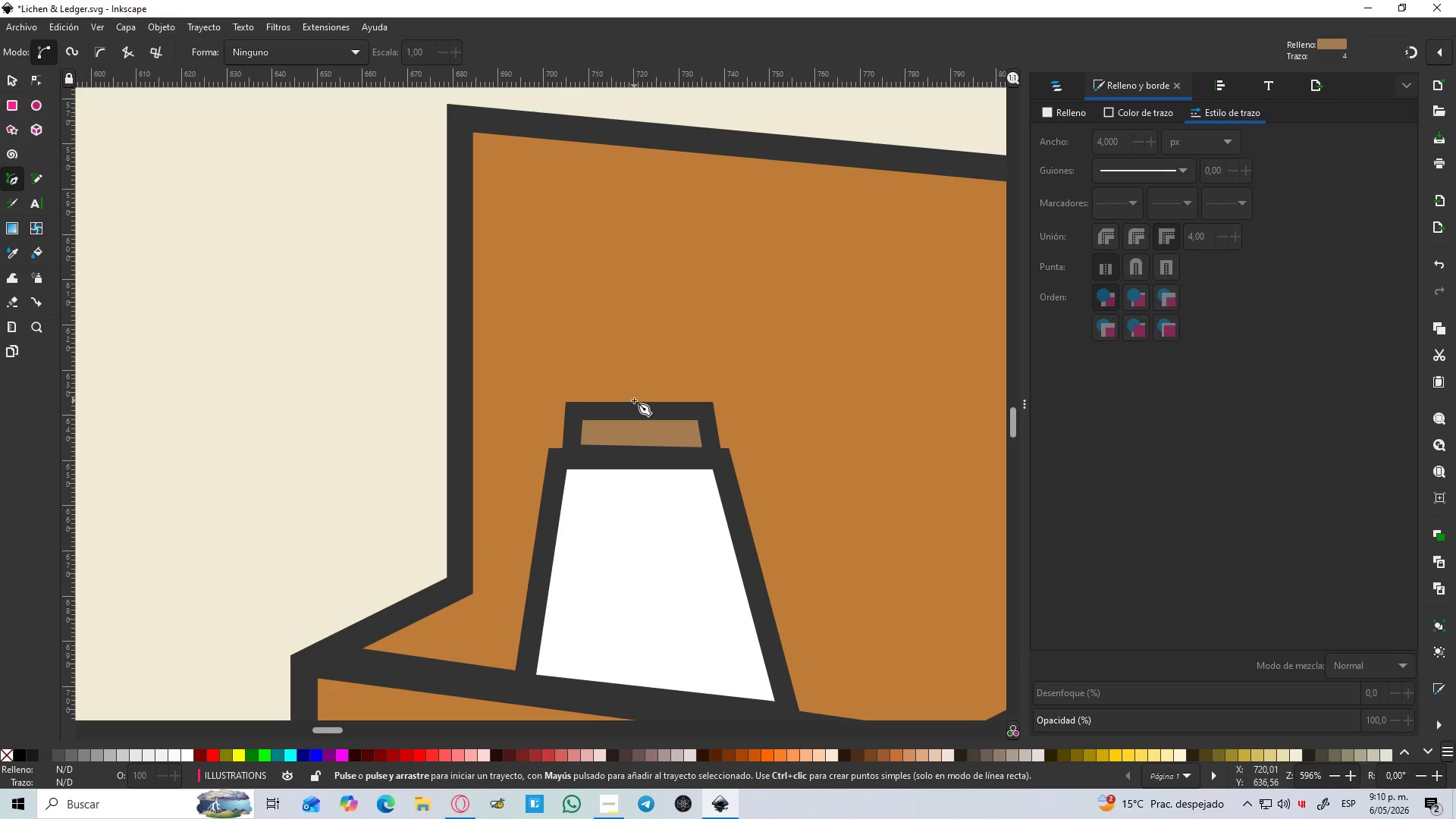 
left_click([619, 408])
 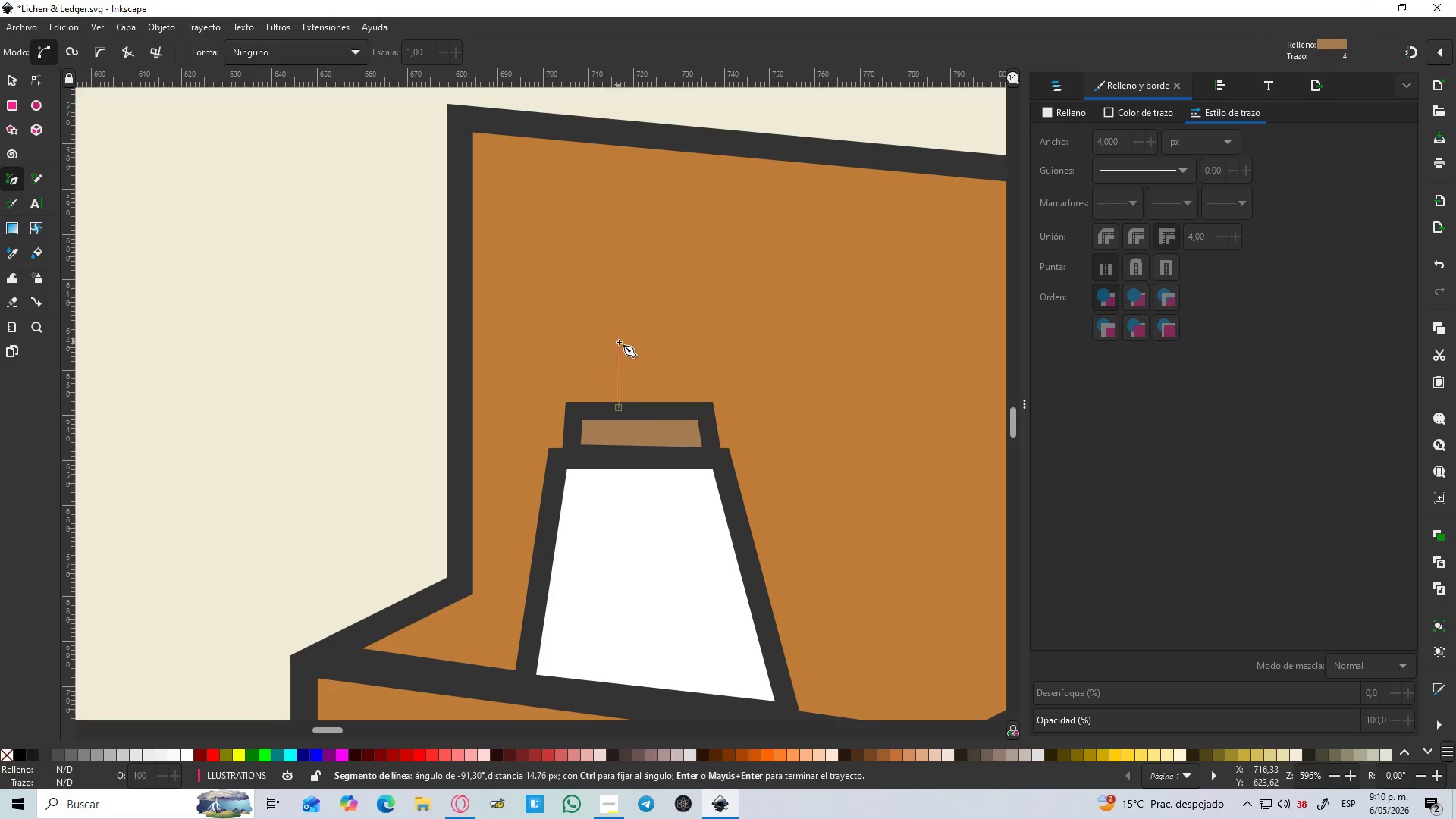 
key(Control+ControlLeft)
 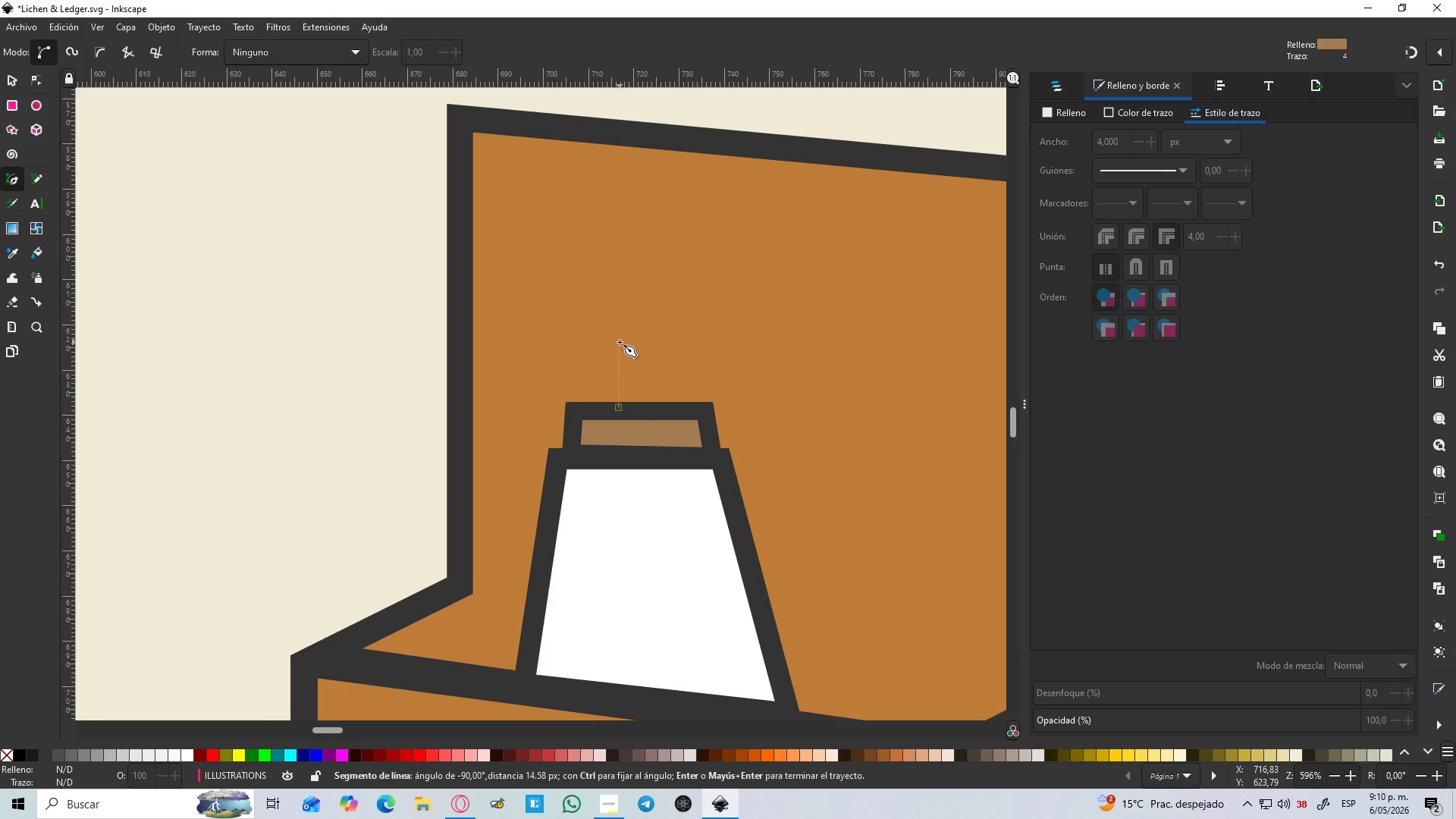 
key(Control+ControlLeft)
 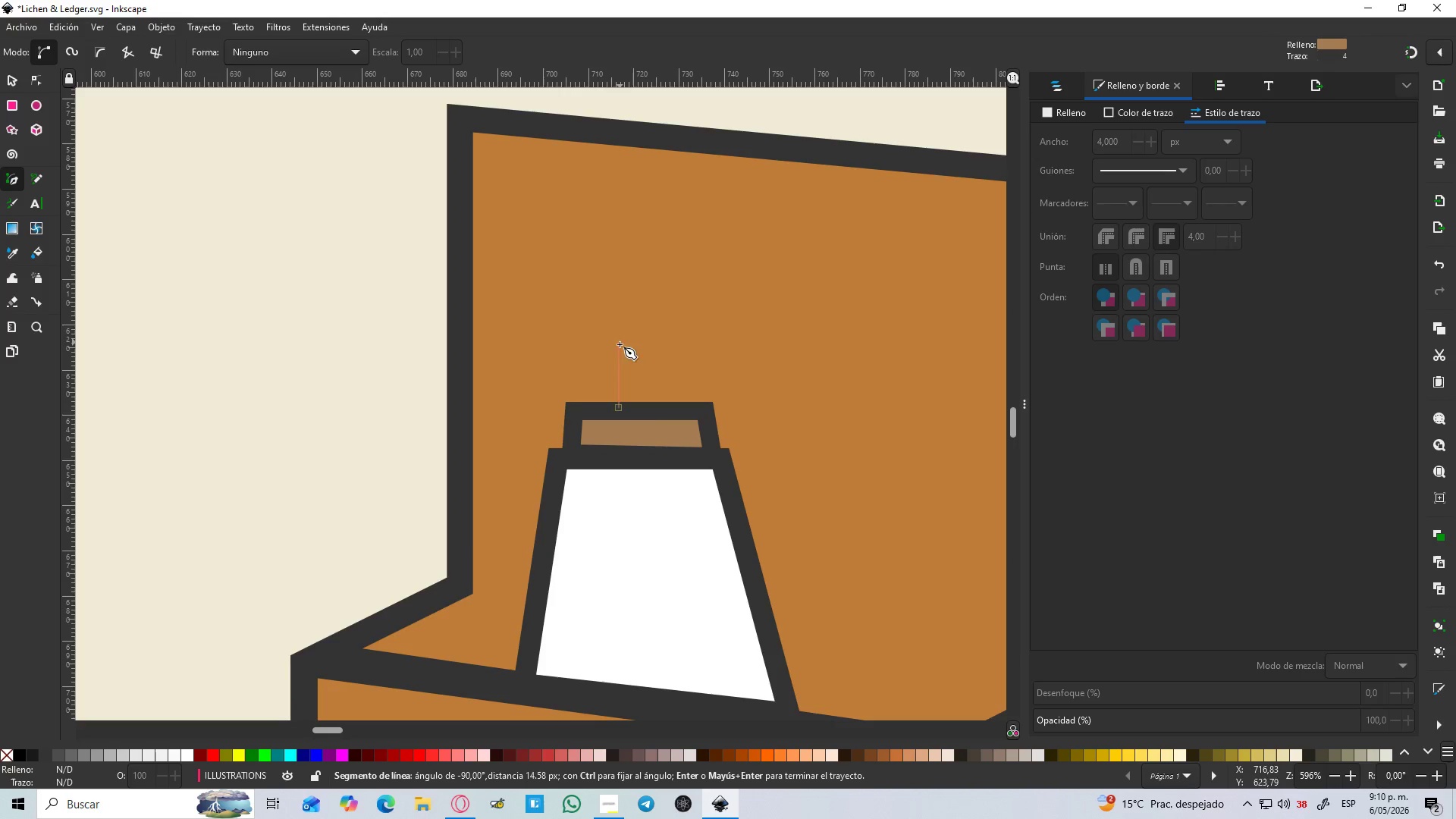 
key(Control+ControlLeft)
 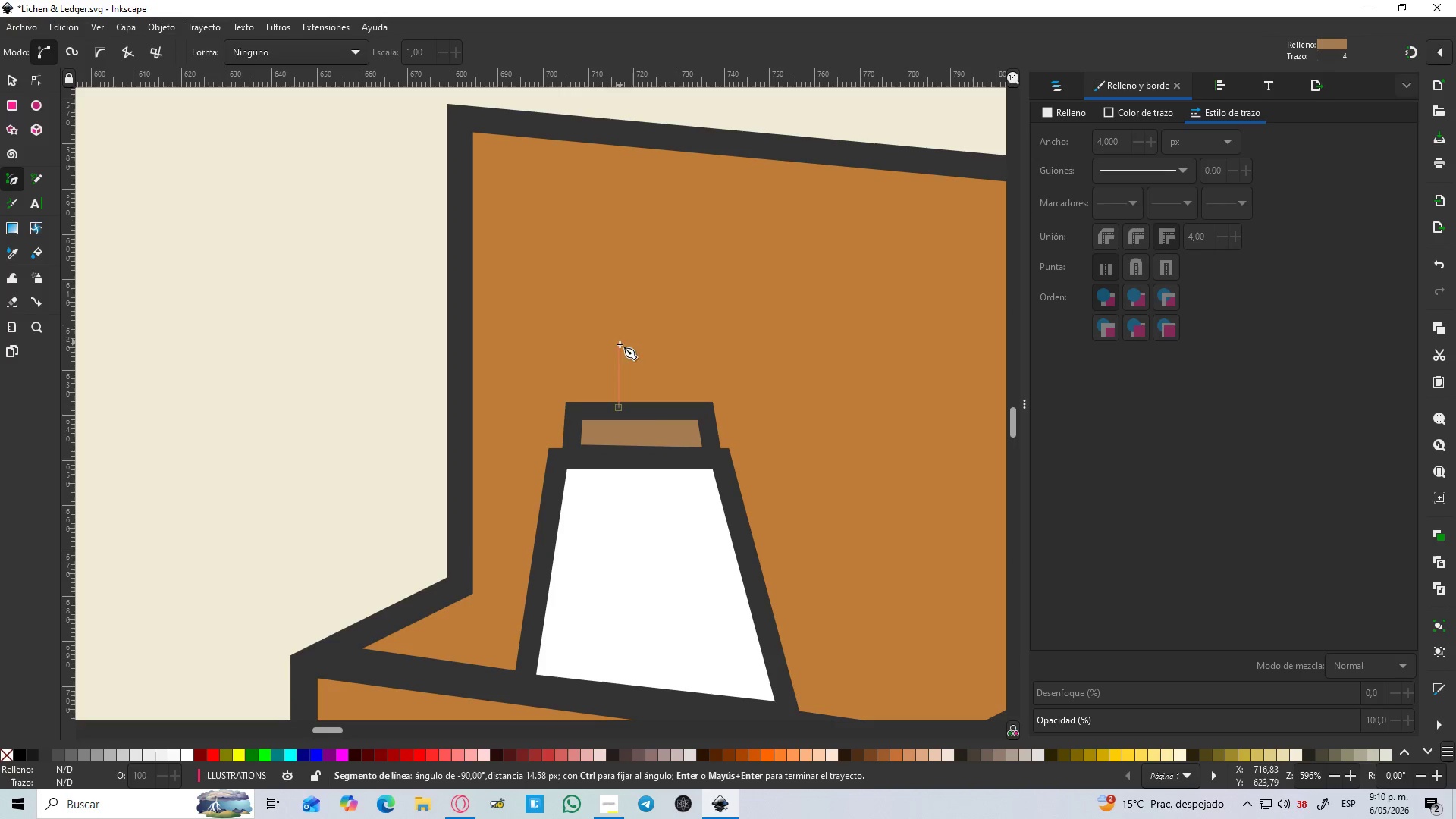 
key(Control+ControlLeft)
 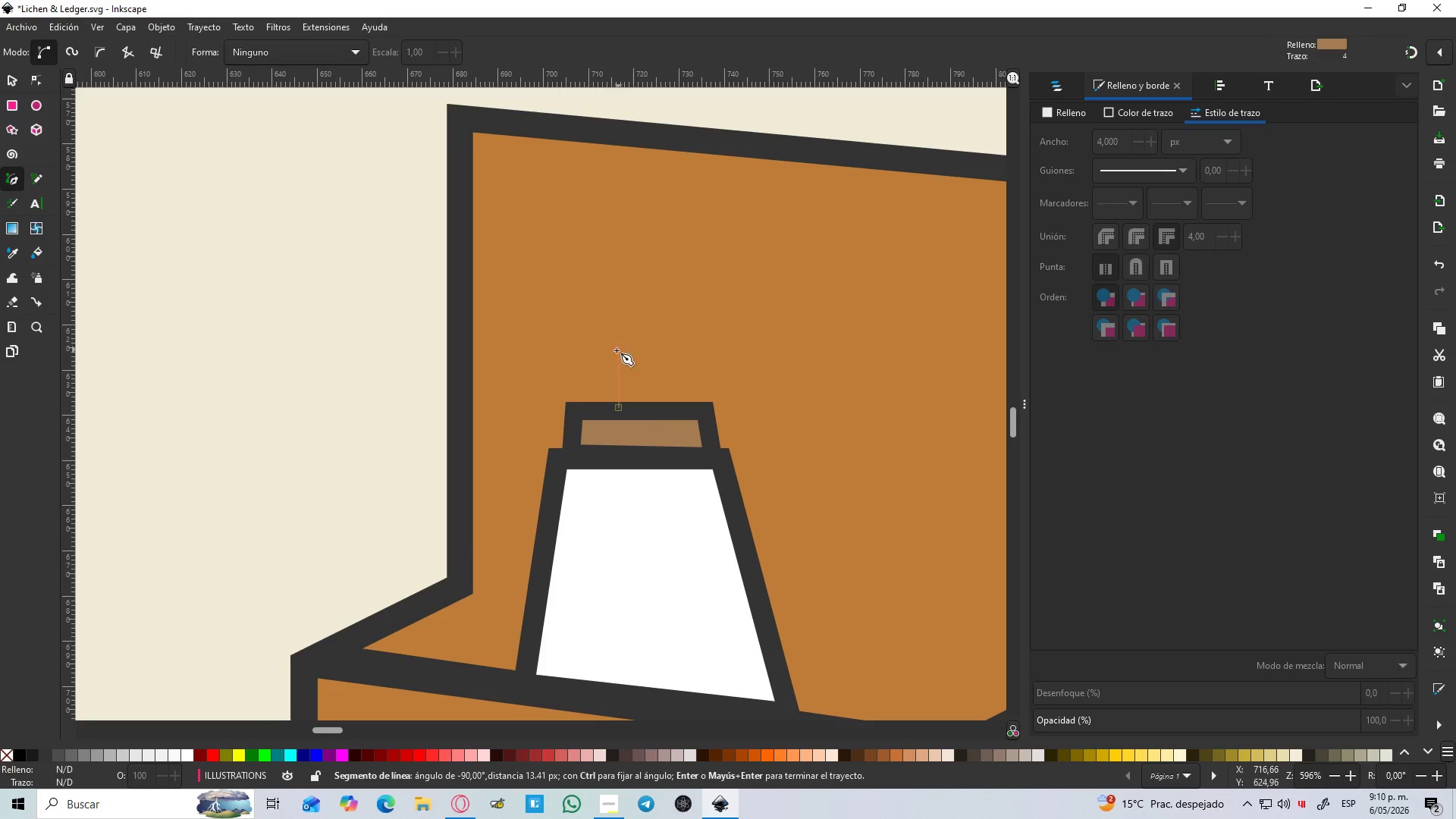 
key(Control+ControlLeft)
 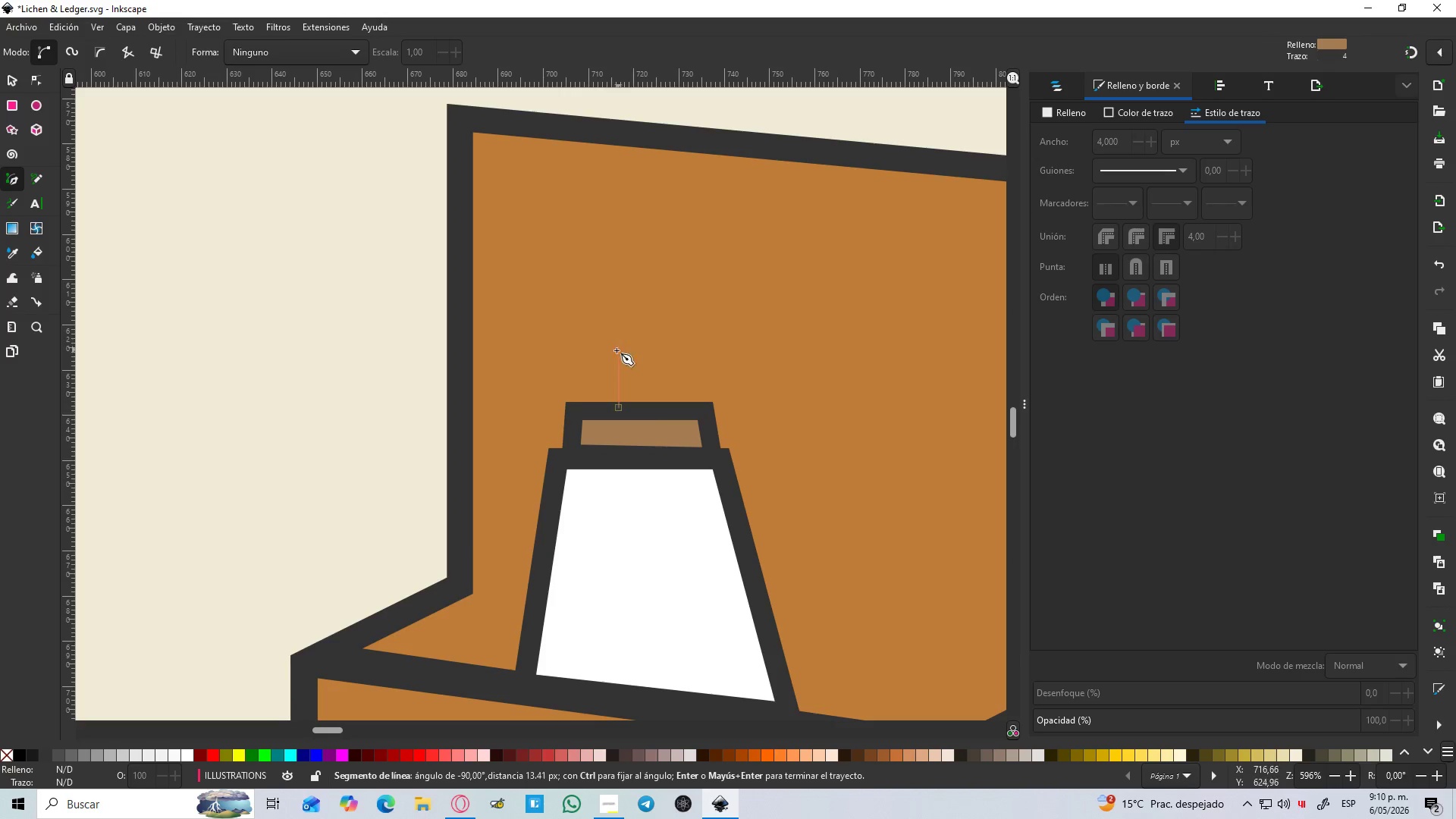 
key(Control+ControlLeft)
 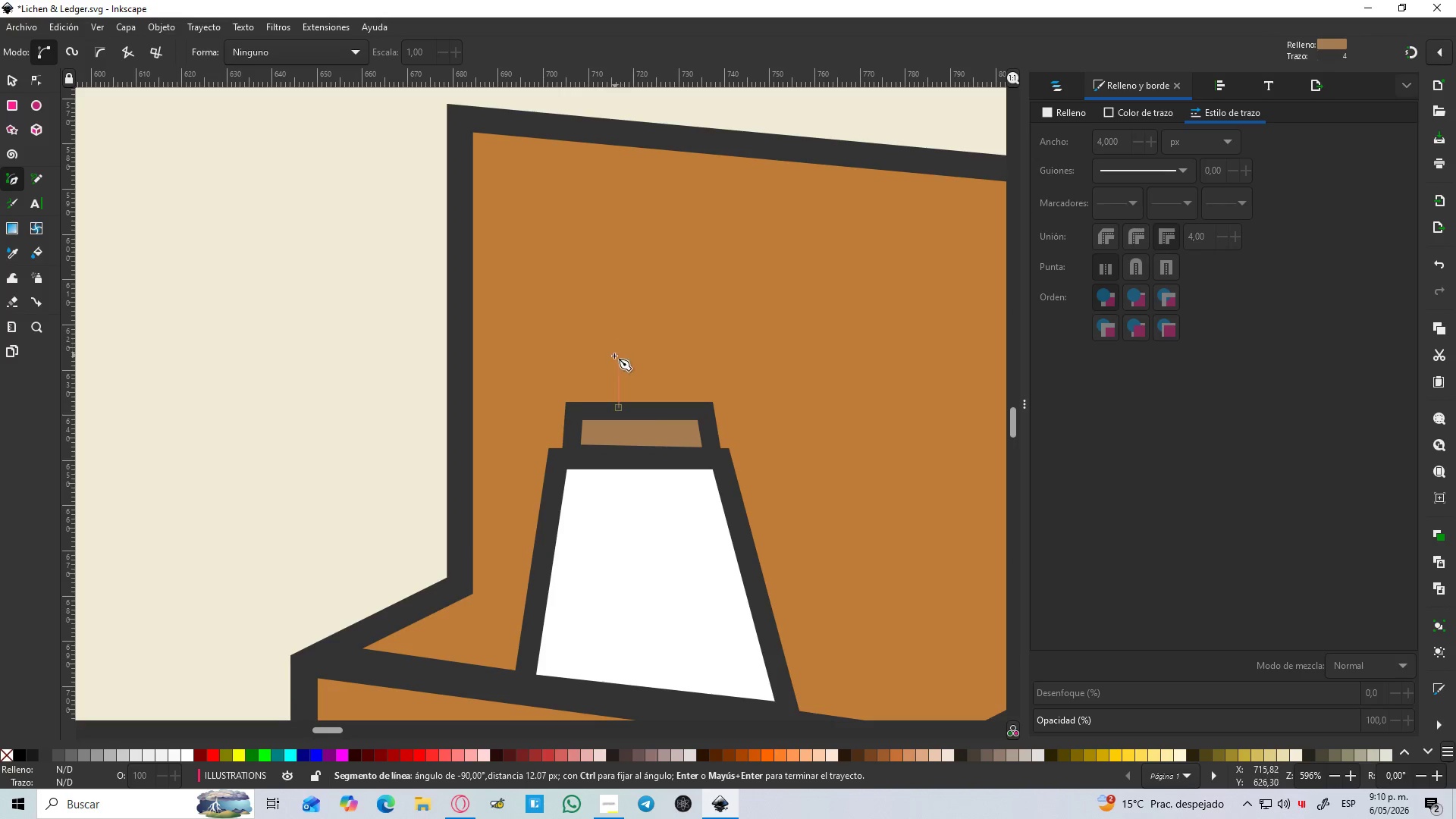 
key(Control+ControlLeft)
 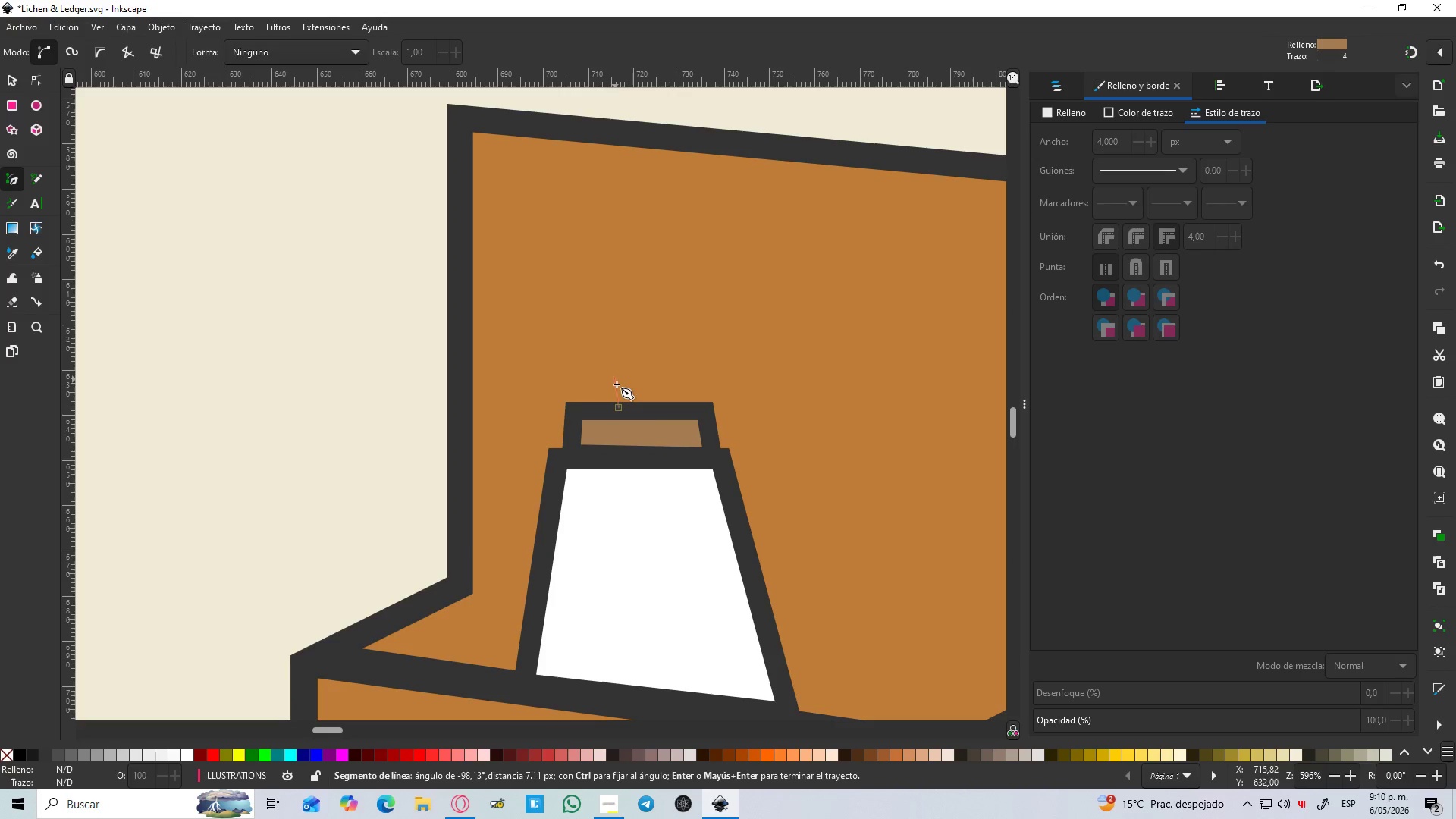 
key(Control+Z)
 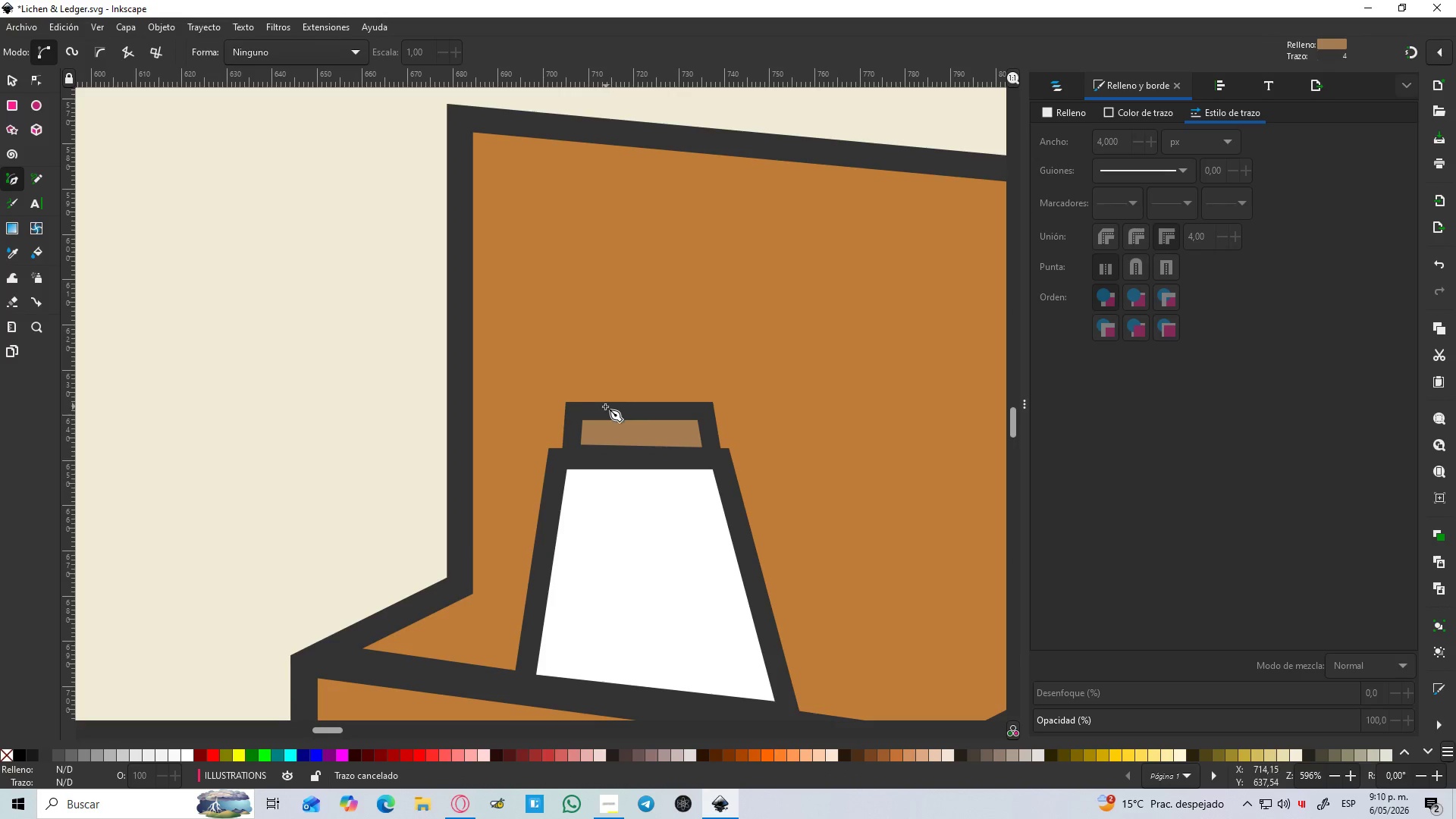 
left_click([602, 410])
 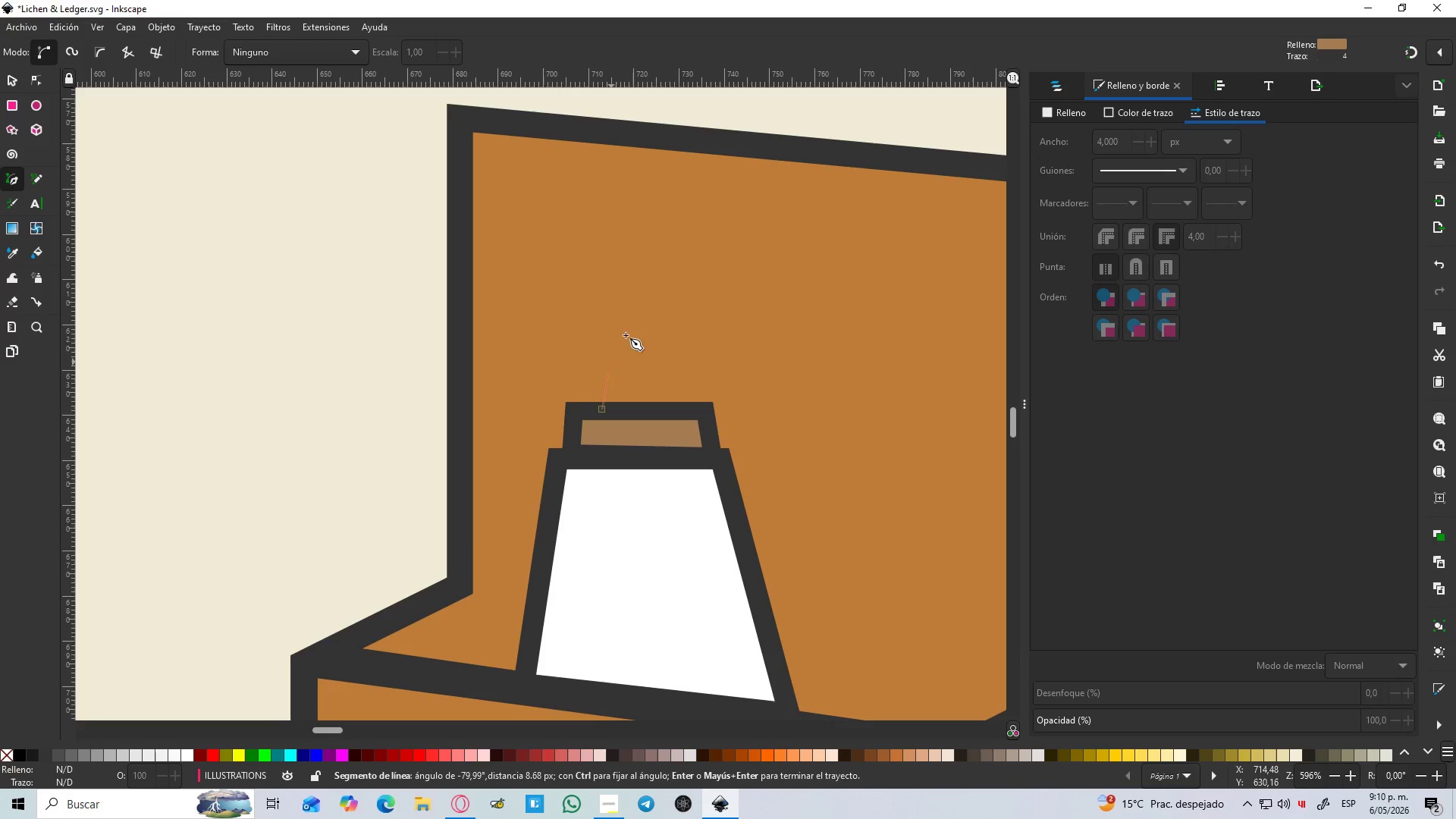 
key(Control+Z)
 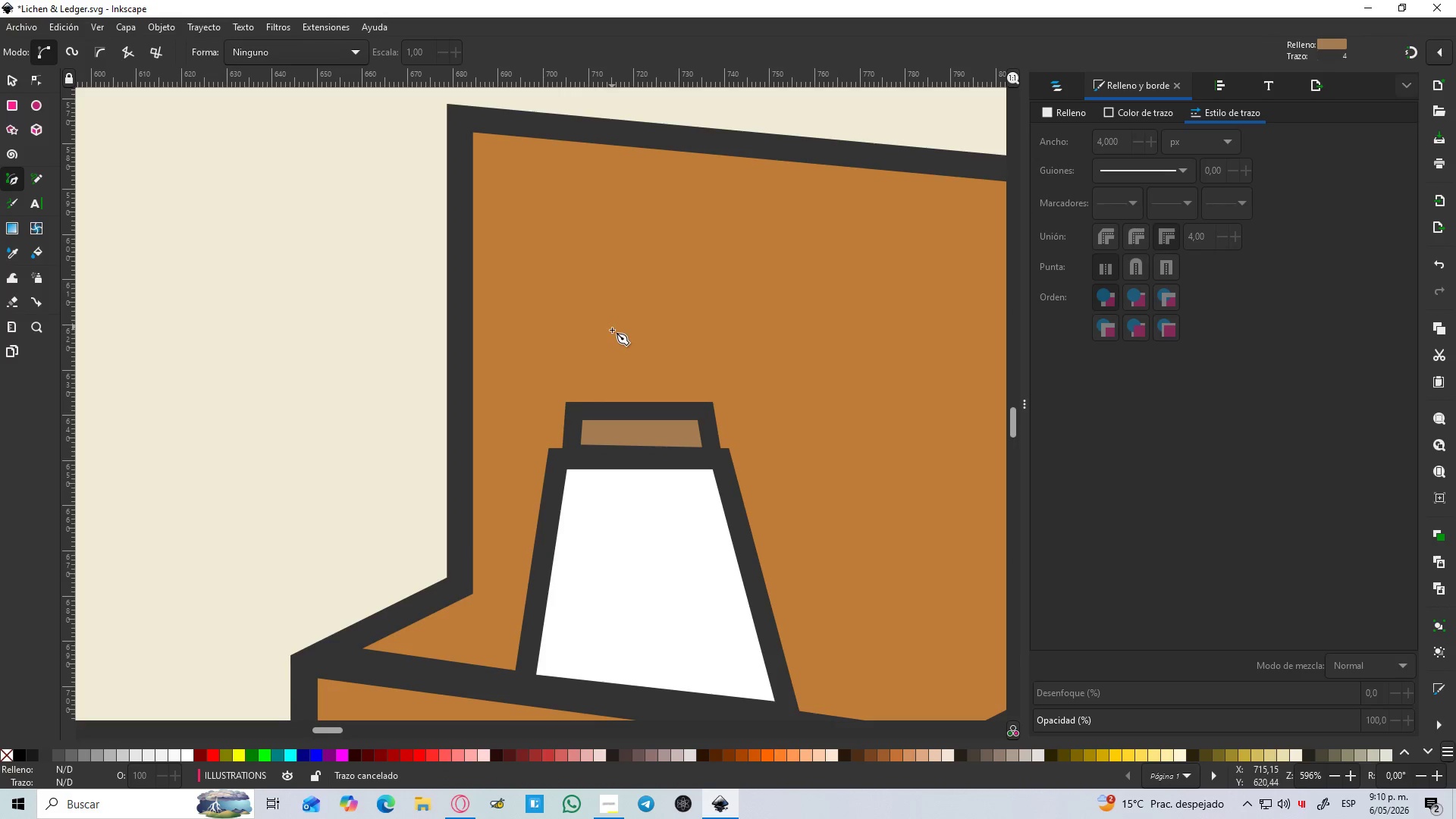 
hold_key(key=ControlLeft, duration=1.34)
scroll: coordinate [630, 393], scroll_direction: down, amount: 3.0
 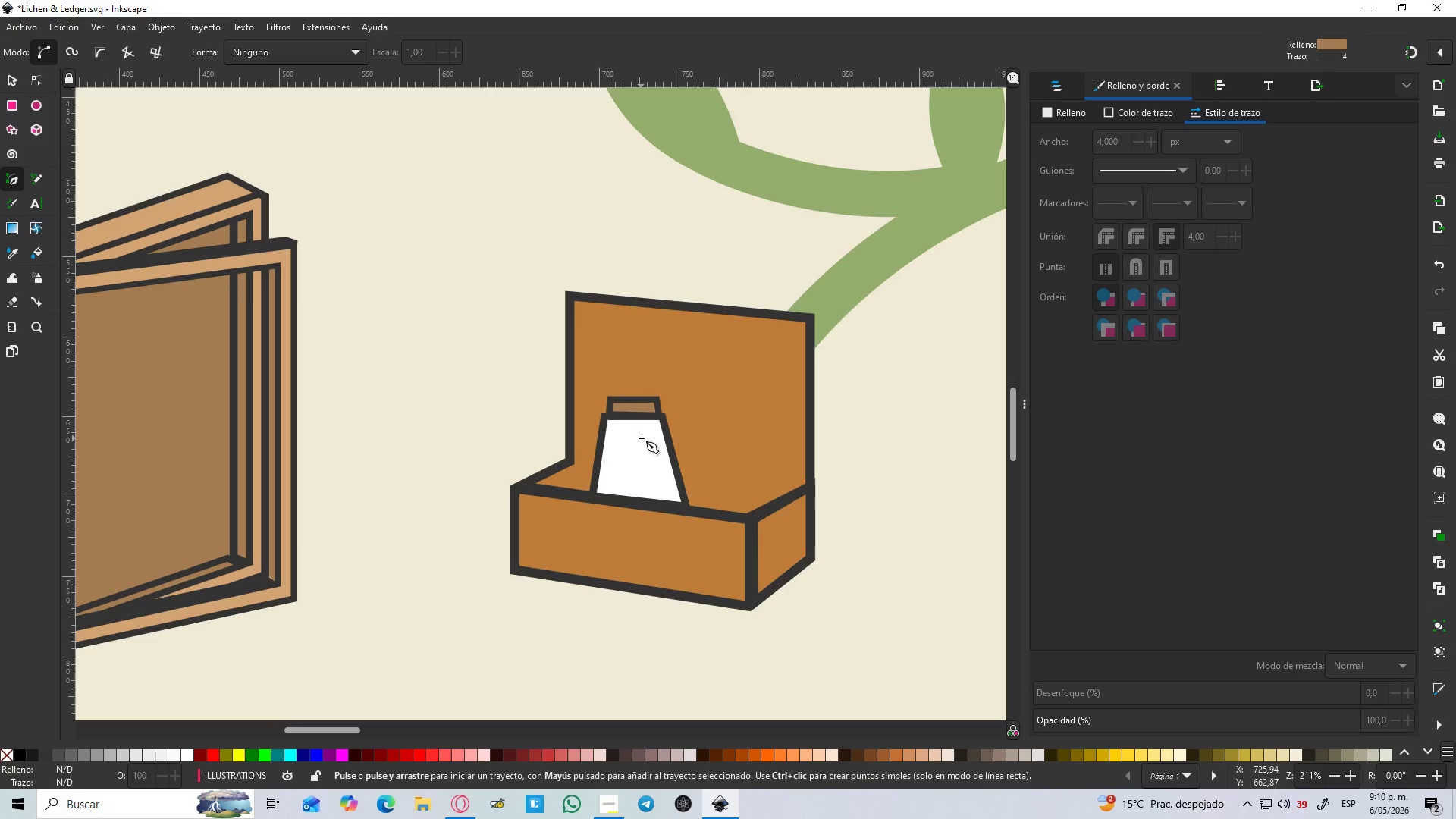 
scroll: coordinate [645, 441], scroll_direction: up, amount: 2.0
 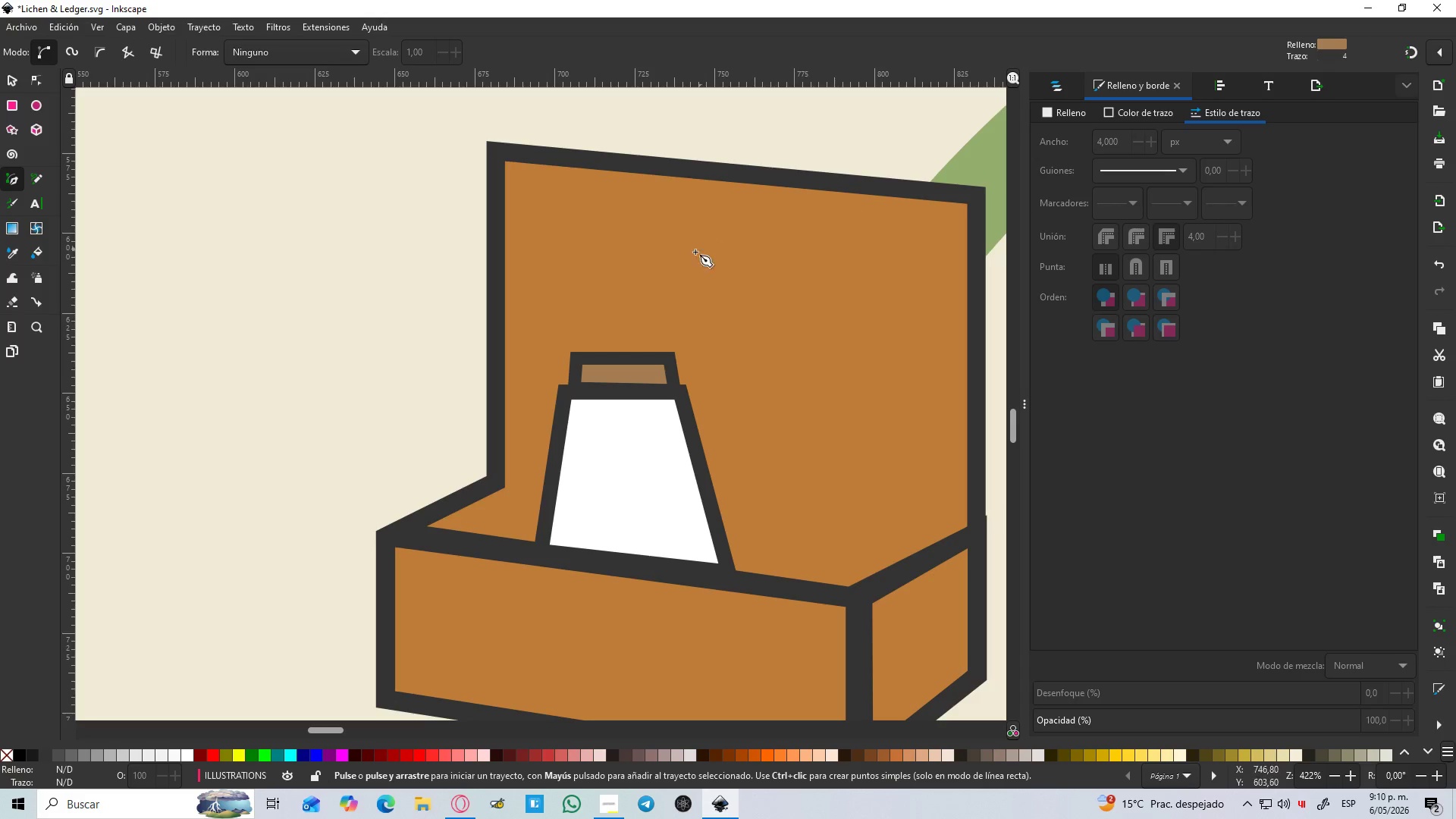 
hold_key(key=ControlLeft, duration=0.39)
scroll: coordinate [607, 342], scroll_direction: up, amount: 2.0
 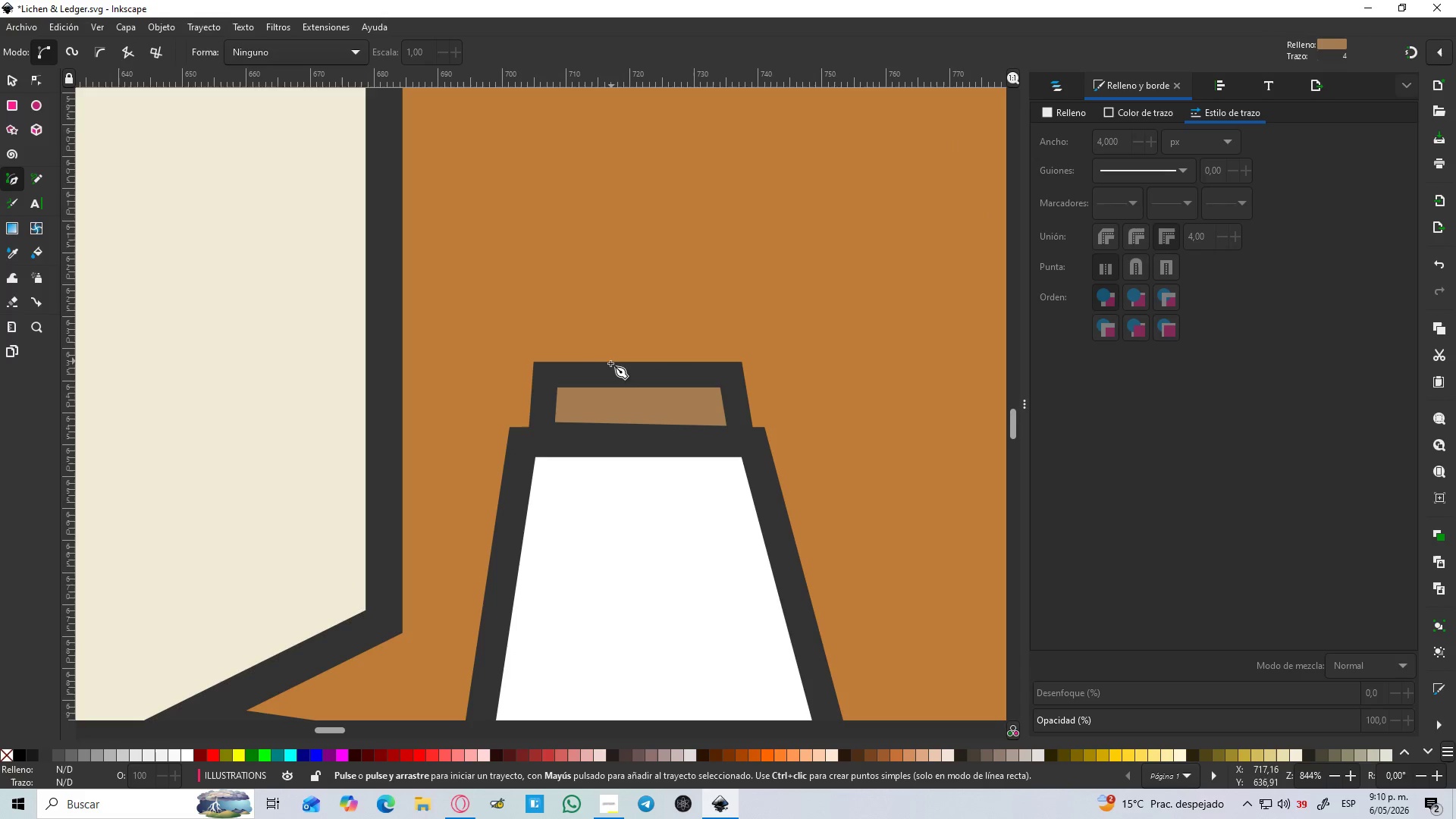 
left_click([606, 369])
 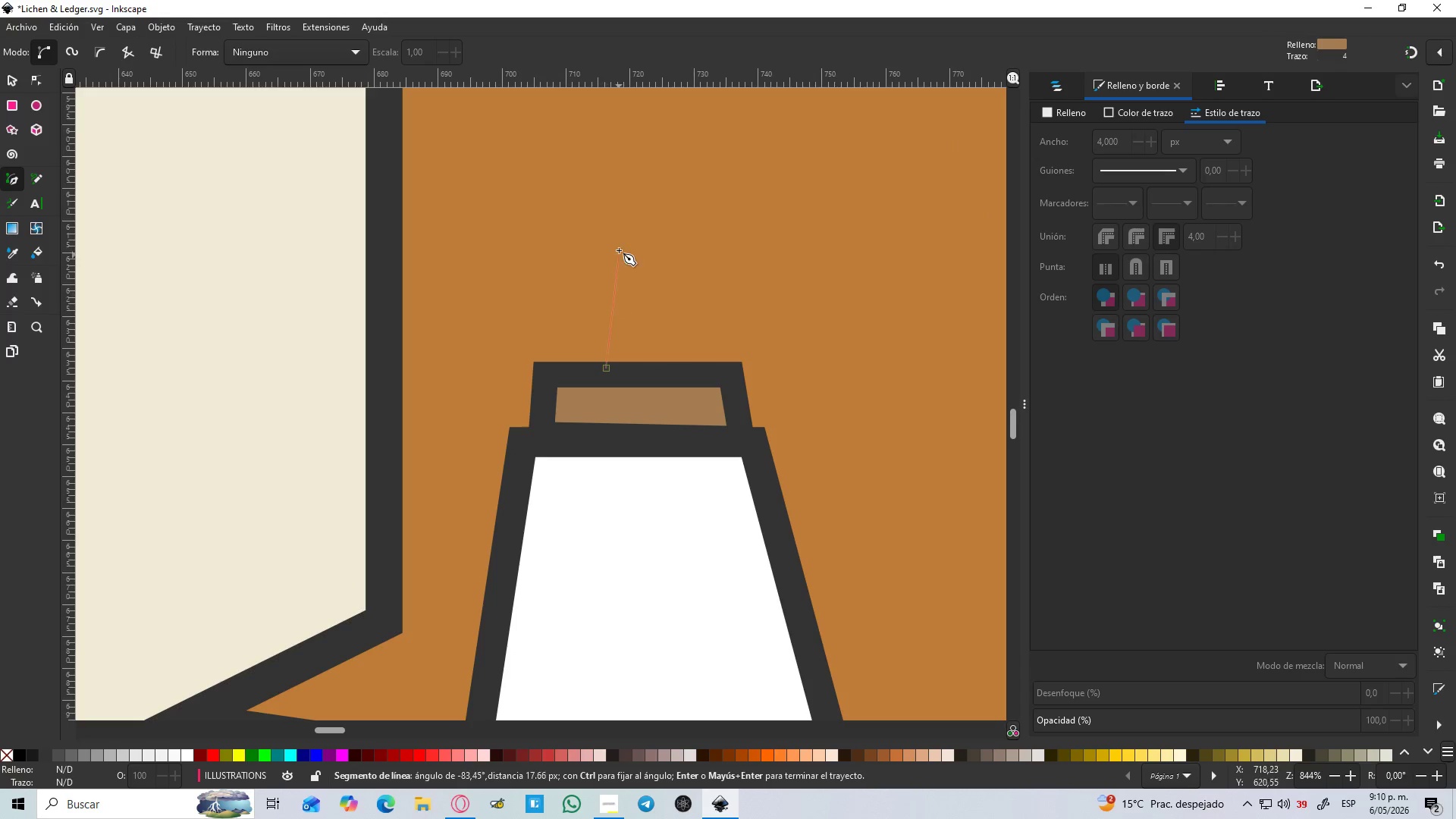 
hold_key(key=ControlLeft, duration=1.39)
 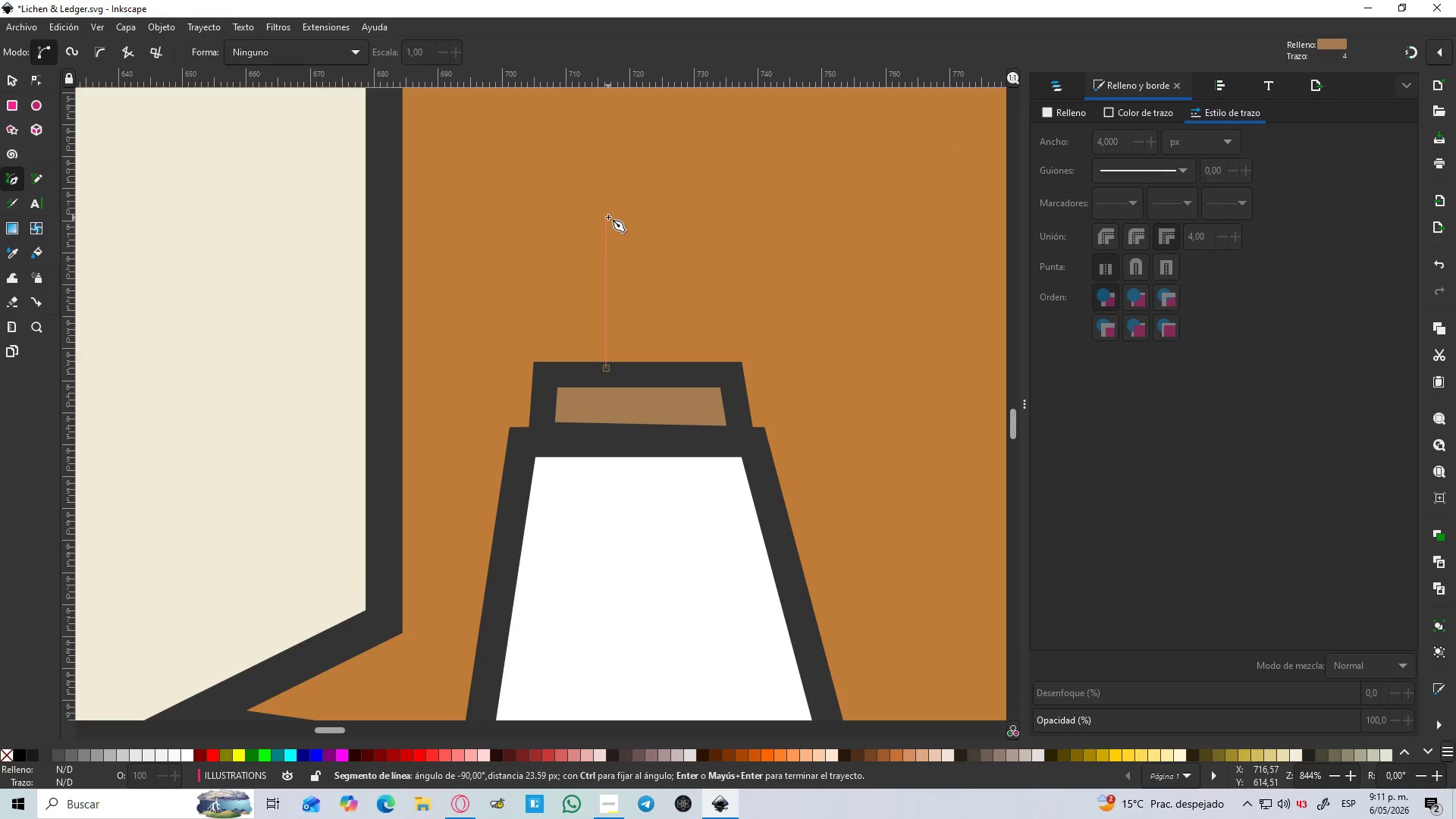 
hold_key(key=ControlLeft, duration=0.52)
 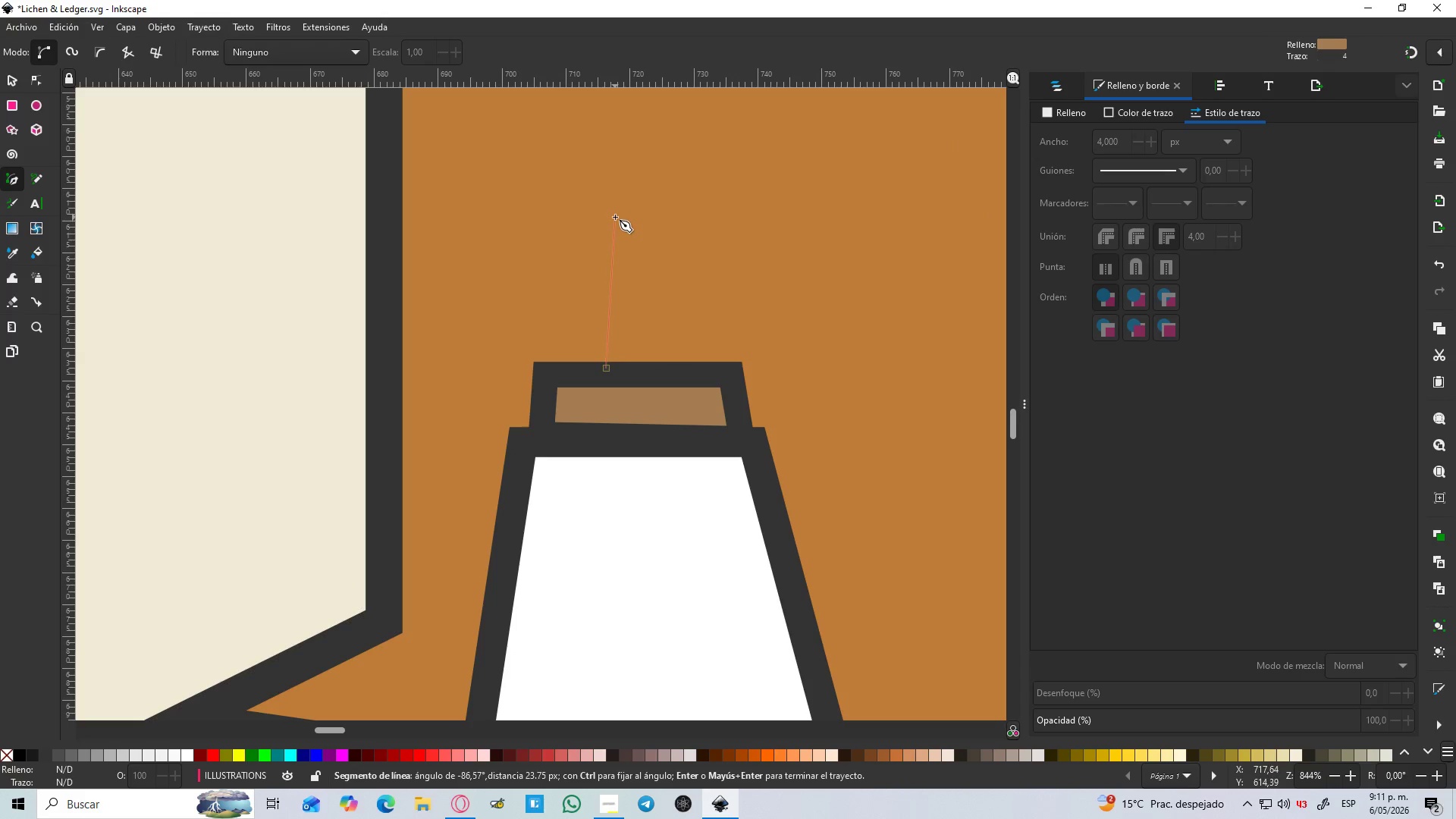 
hold_key(key=ControlLeft, duration=3.2)
left_click([625, 187])
 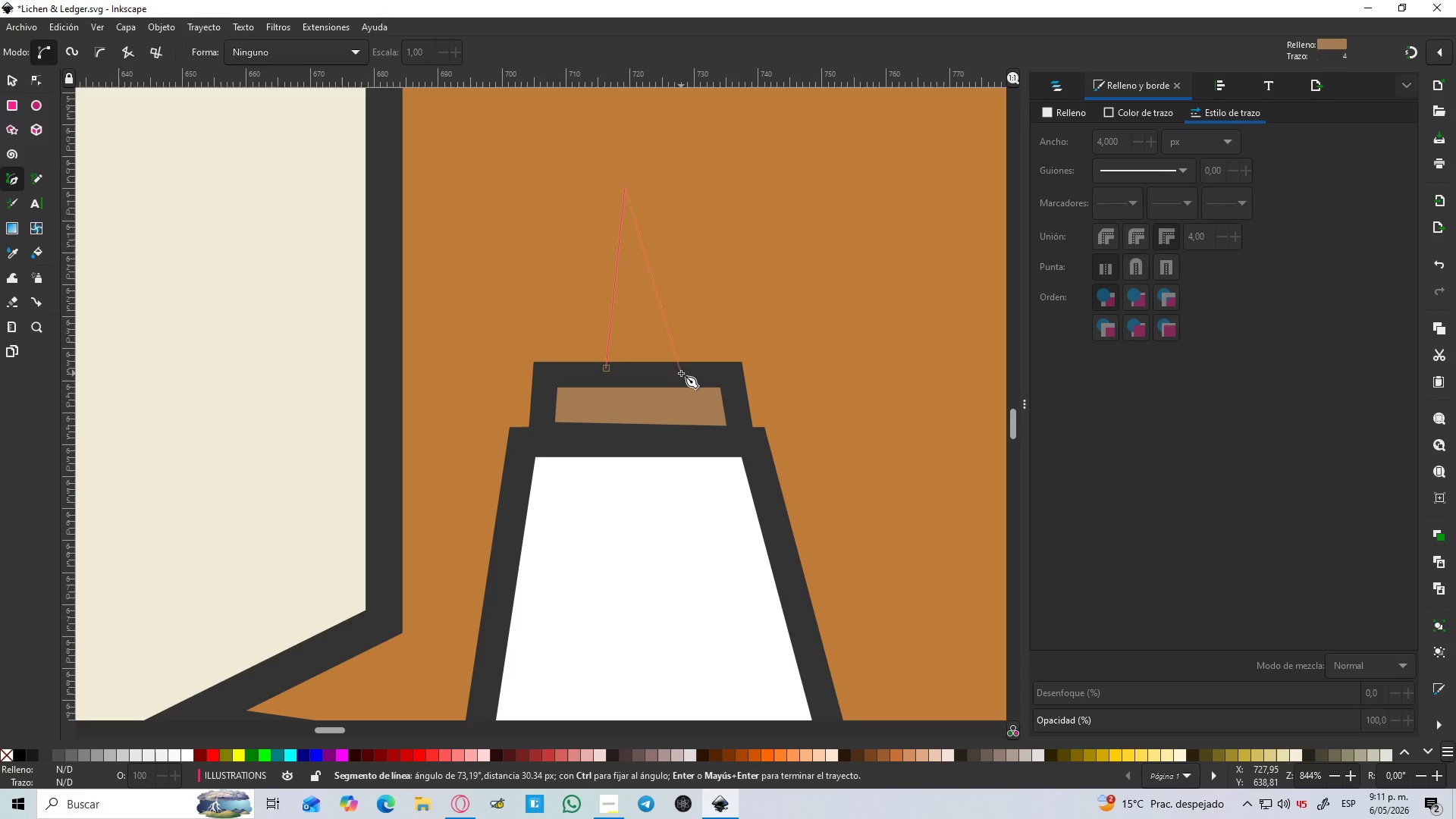 
key(Control+Z)
 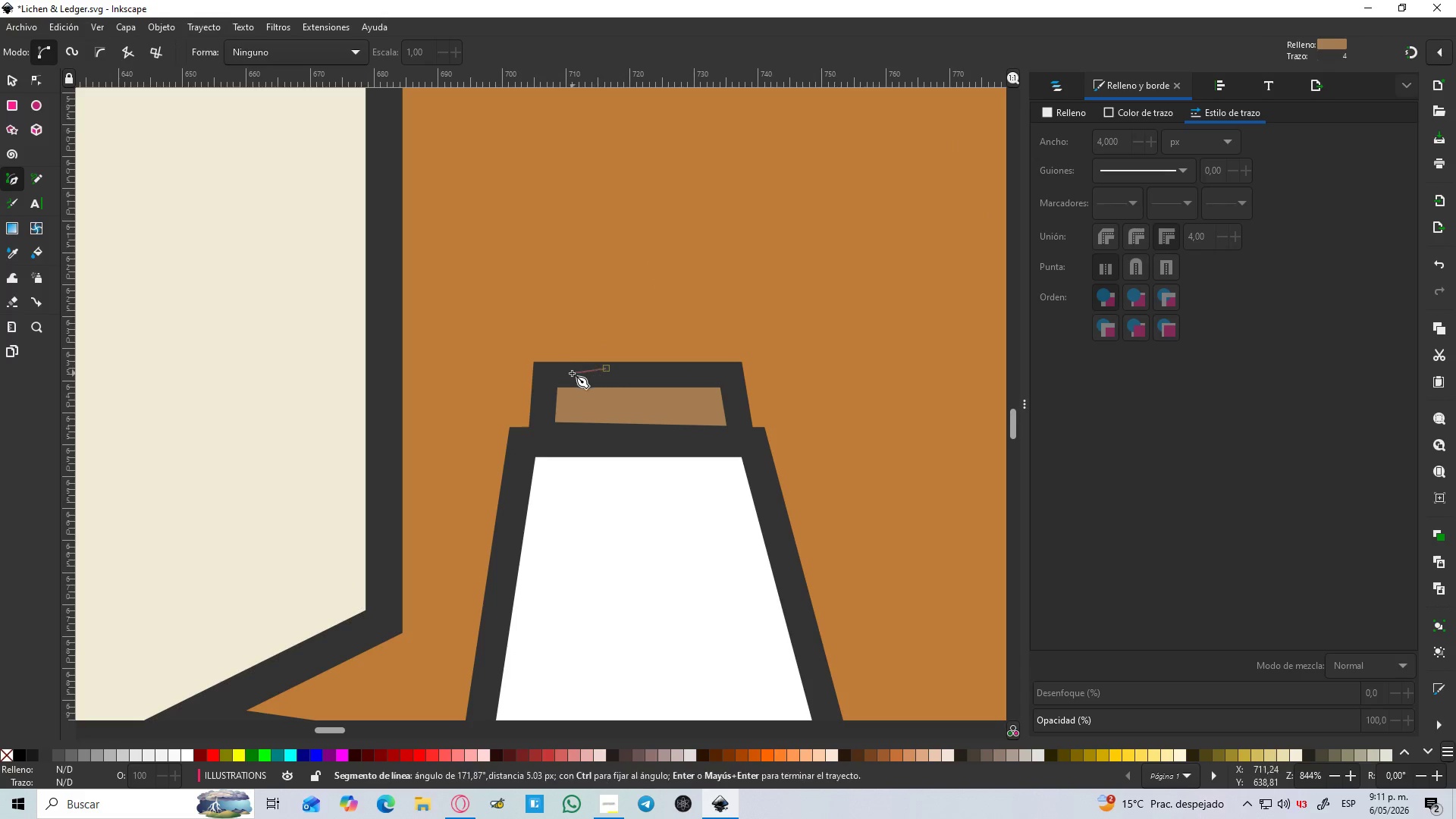 
key(Control+Z)
 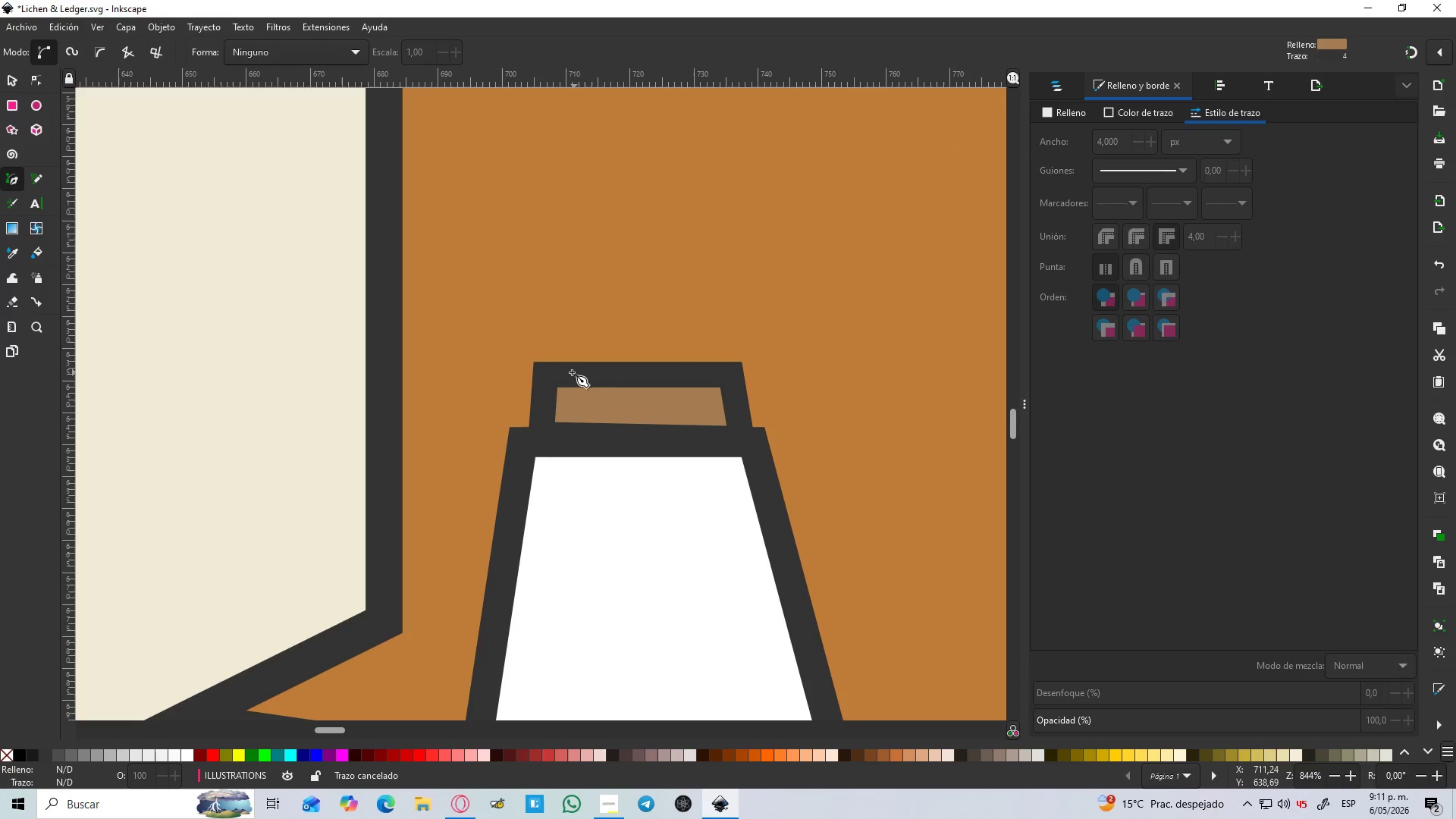 
left_click([572, 372])
 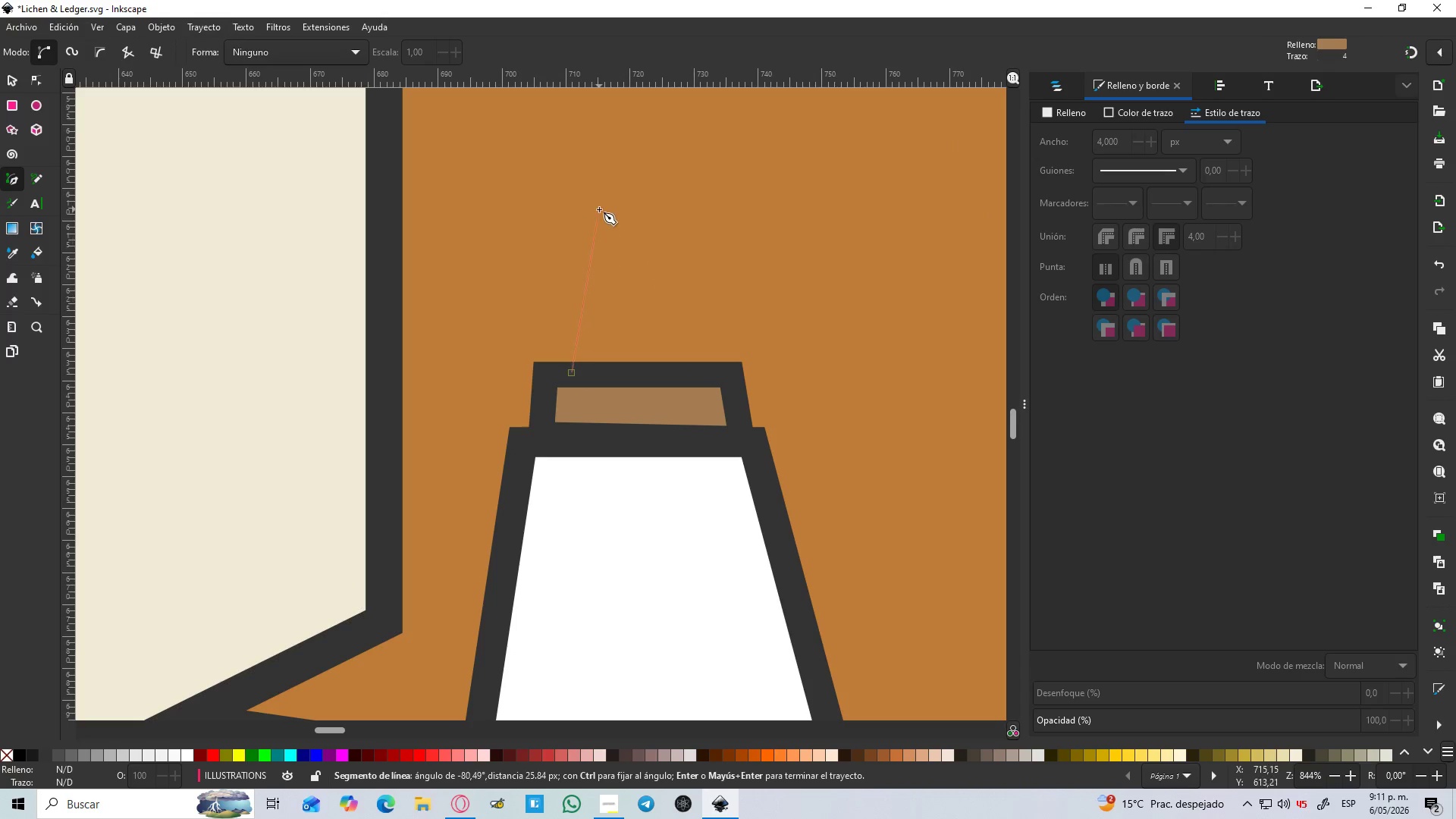 
scroll: coordinate [600, 178], scroll_direction: up, amount: 2.0
 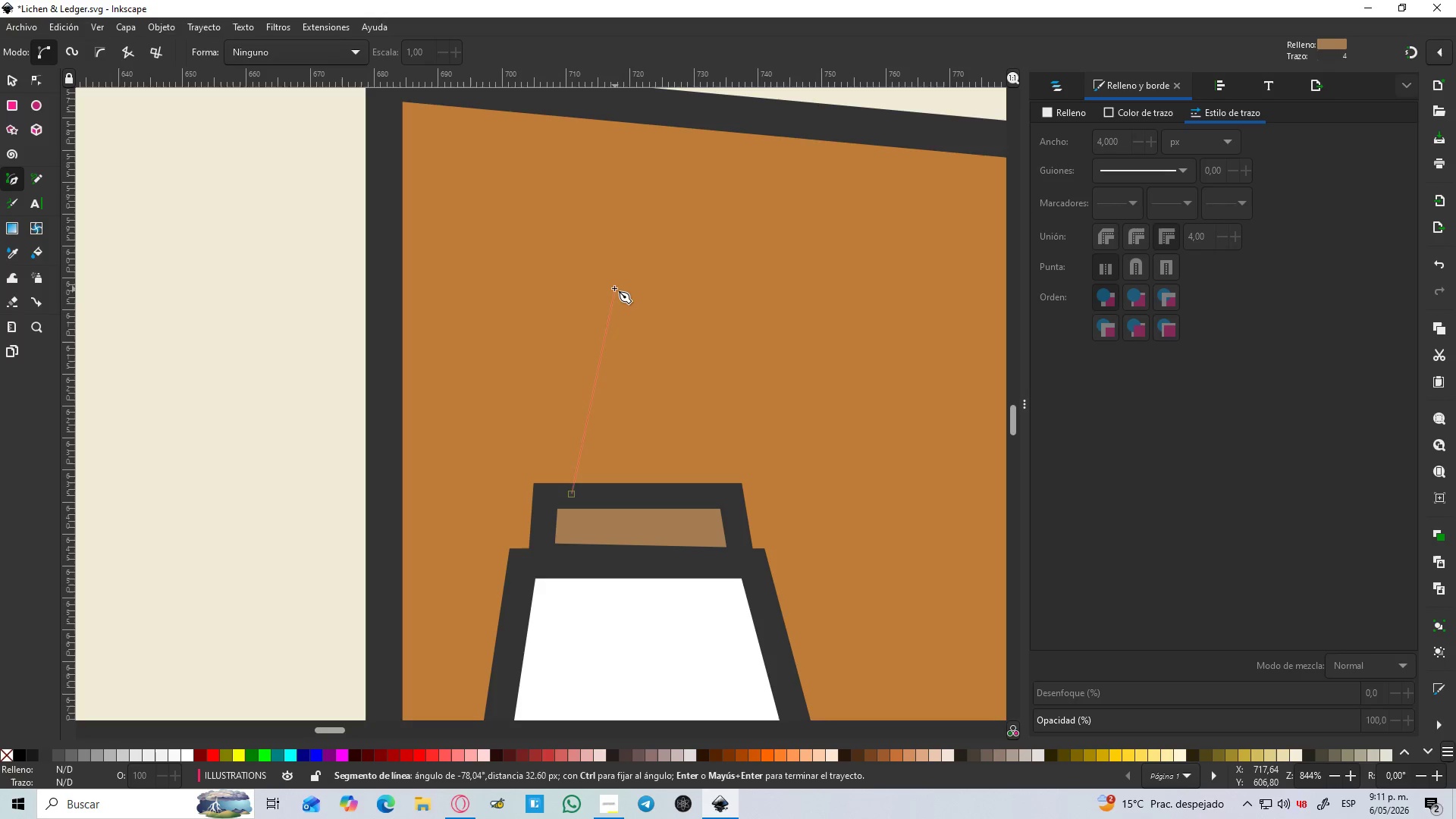 
left_click_drag(start_coordinate=[616, 277], to_coordinate=[634, 278])
 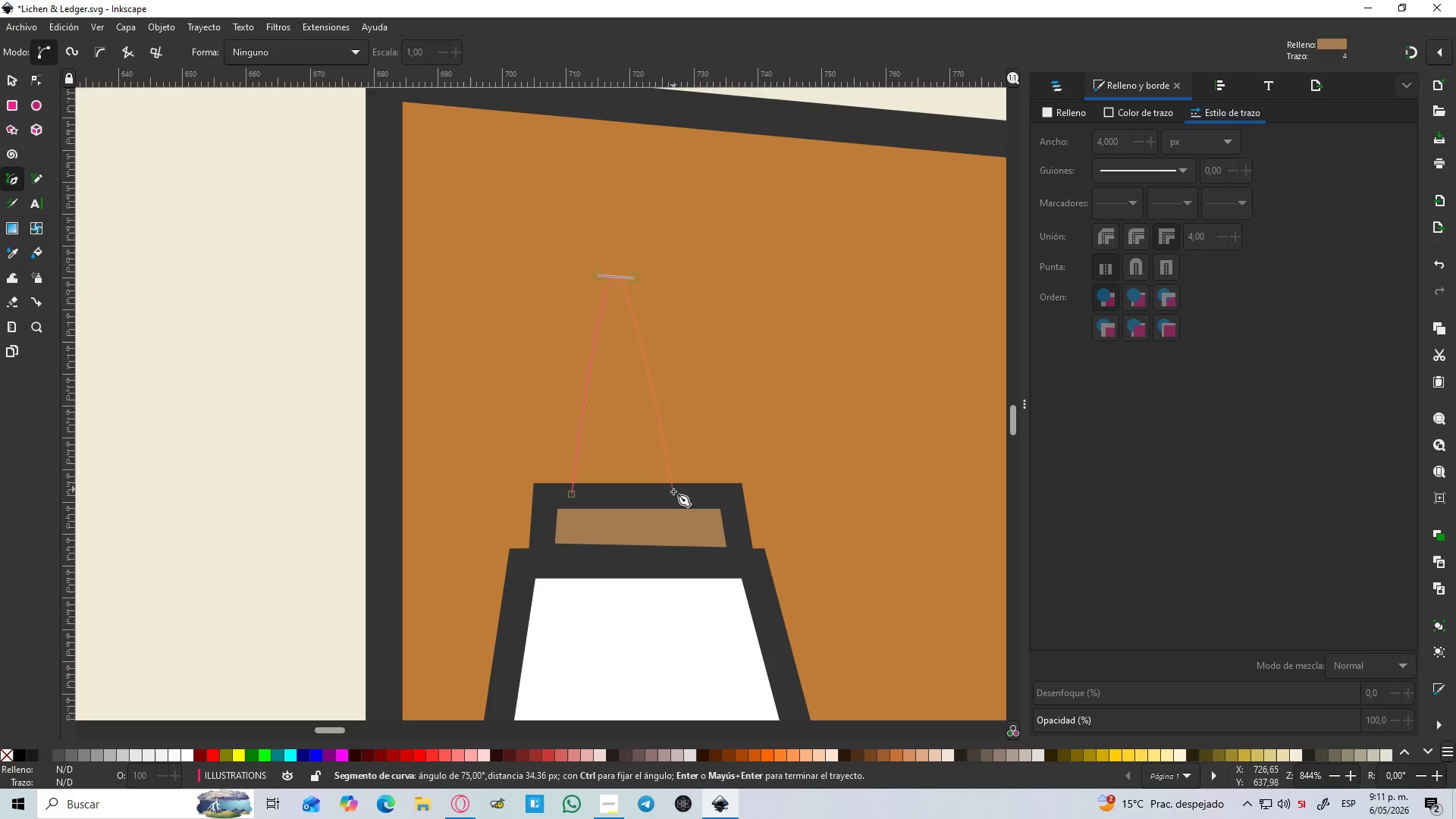 
left_click([675, 491])
 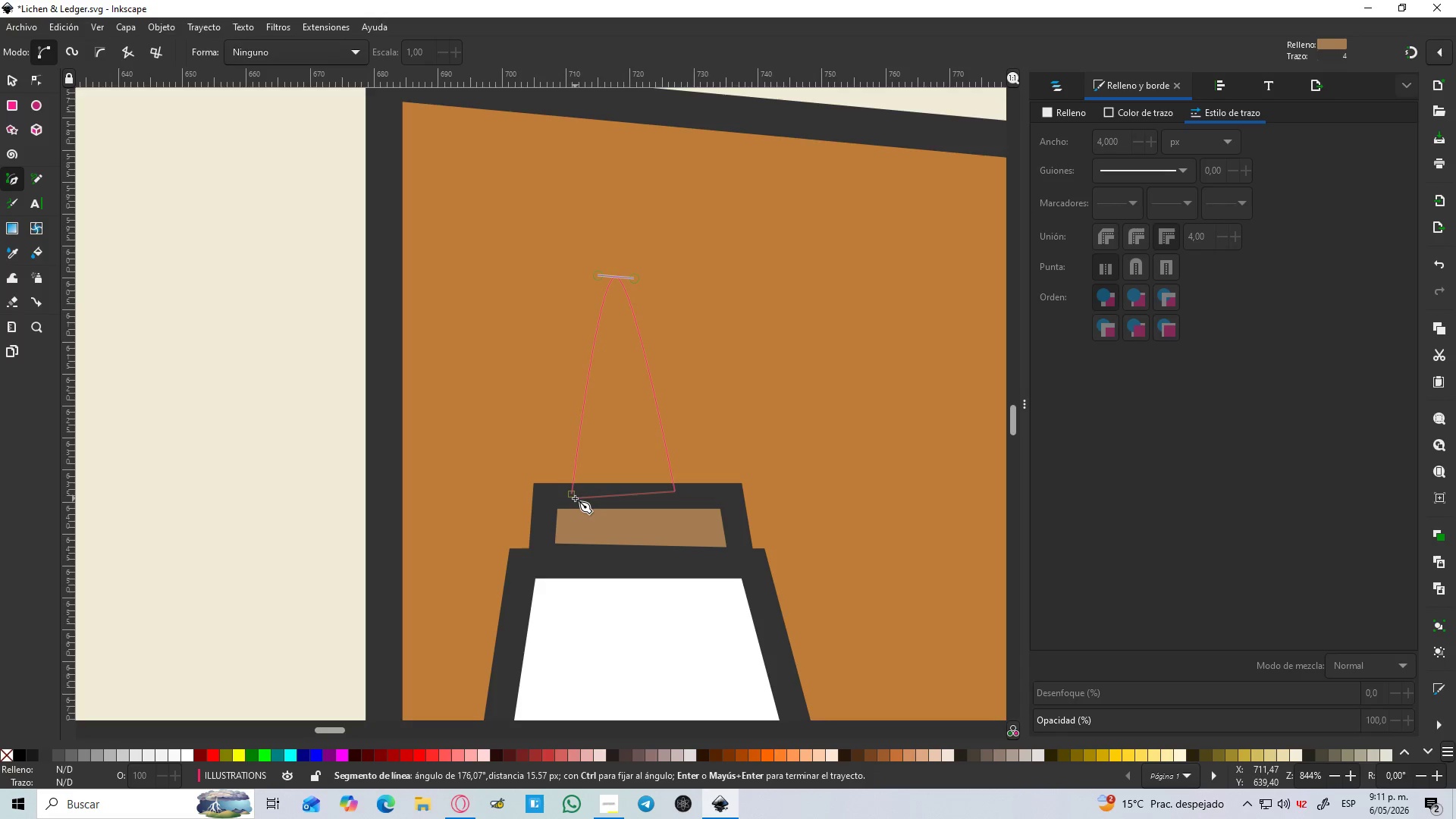 
left_click([570, 493])
 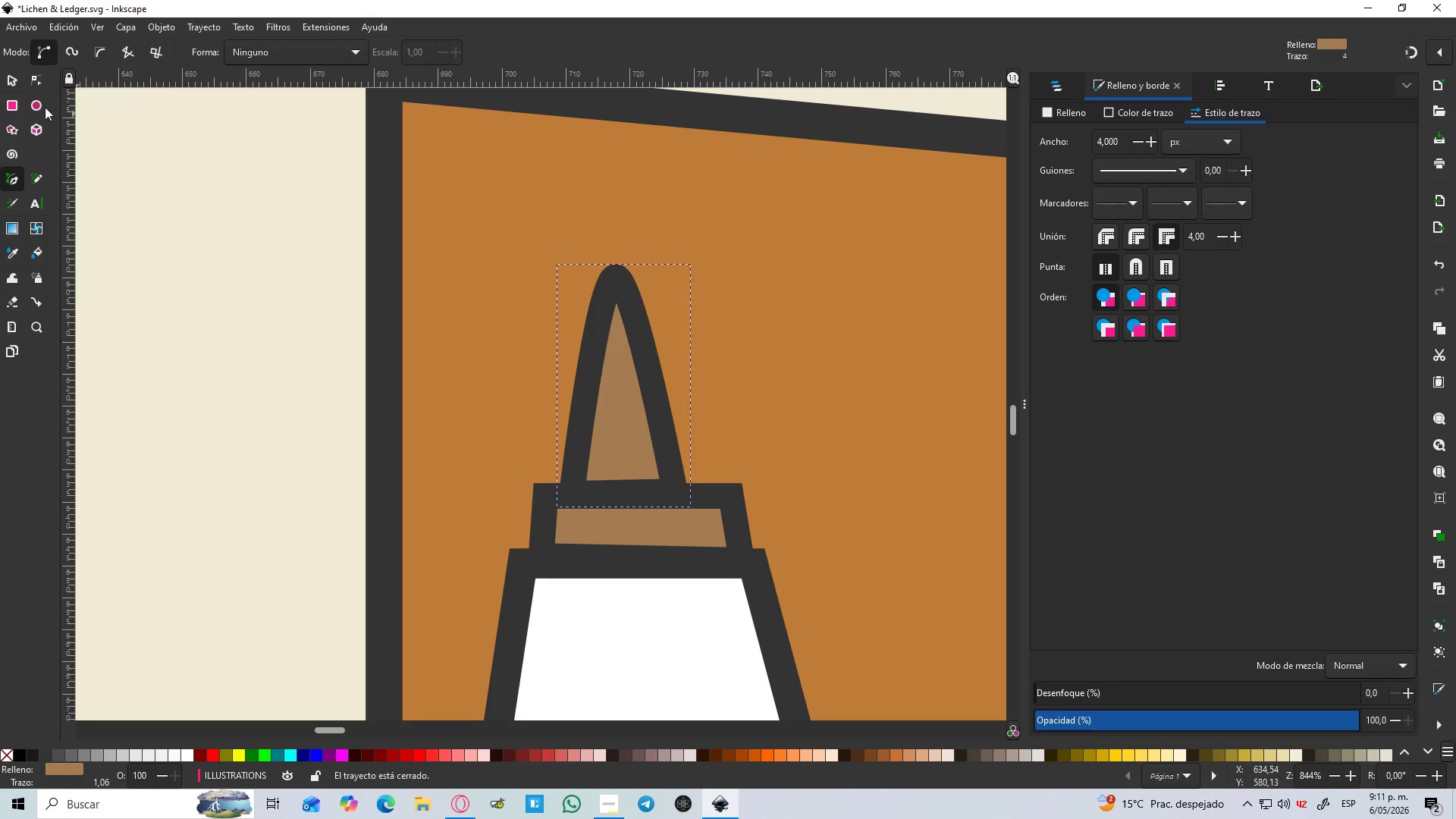 
left_click([3, 80])
 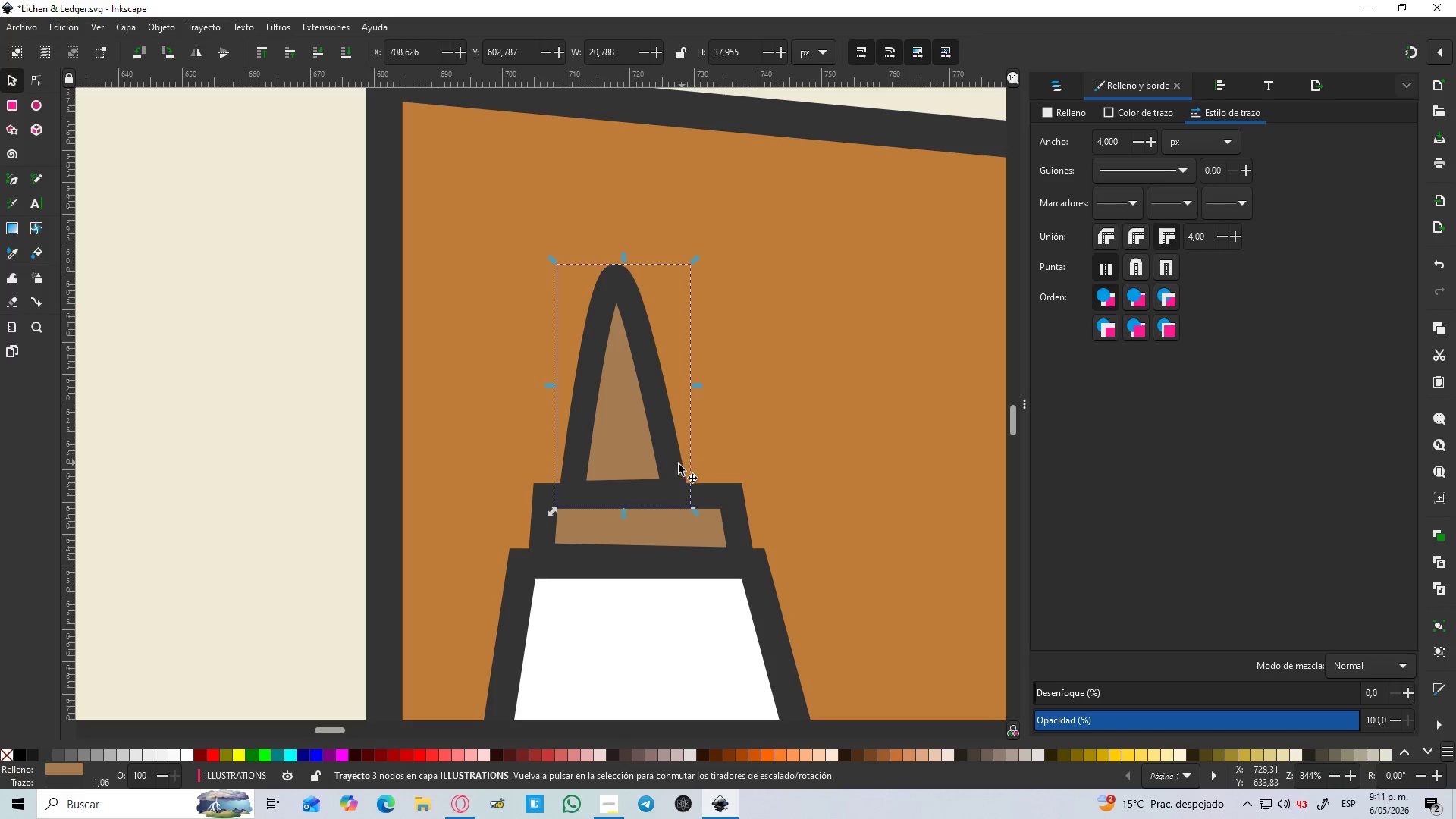 
left_click_drag(start_coordinate=[673, 466], to_coordinate=[692, 466])
 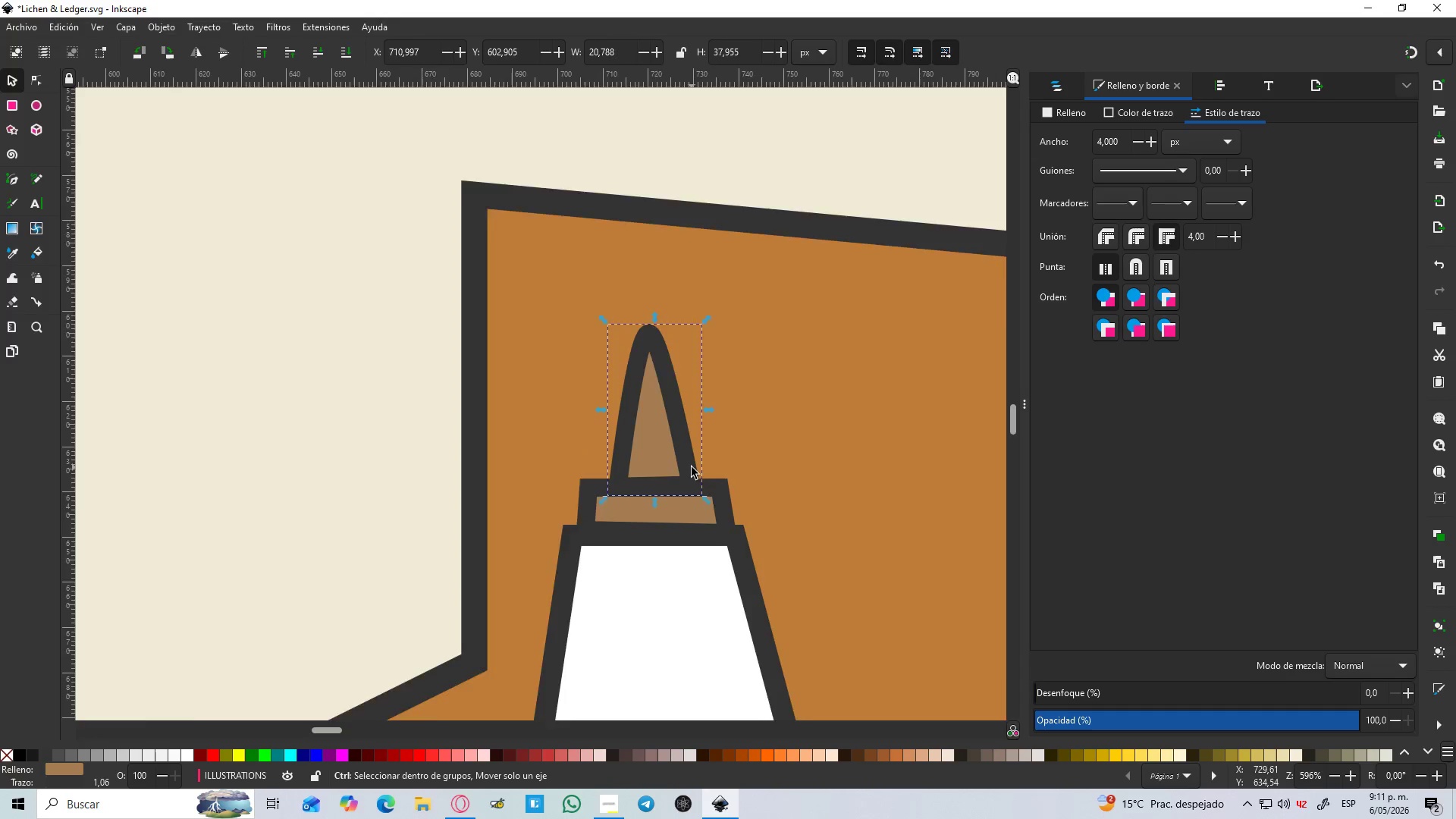 
hold_key(key=ShiftLeft, duration=1.17)
 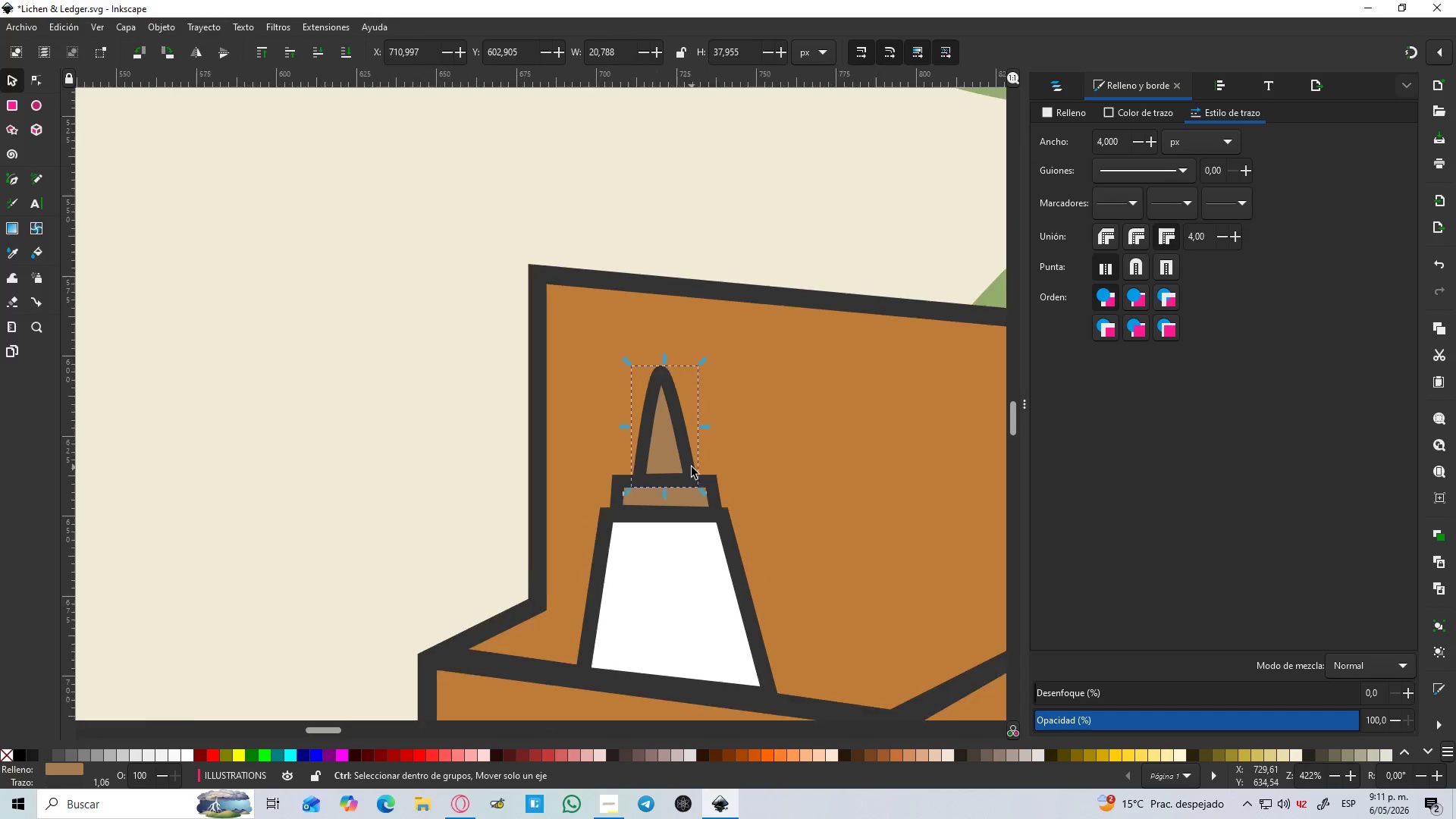 
hold_key(key=ShiftLeft, duration=1.7)
hold_key(key=ControlLeft, duration=1.16)
scroll: coordinate [692, 467], scroll_direction: down, amount: 5.0
 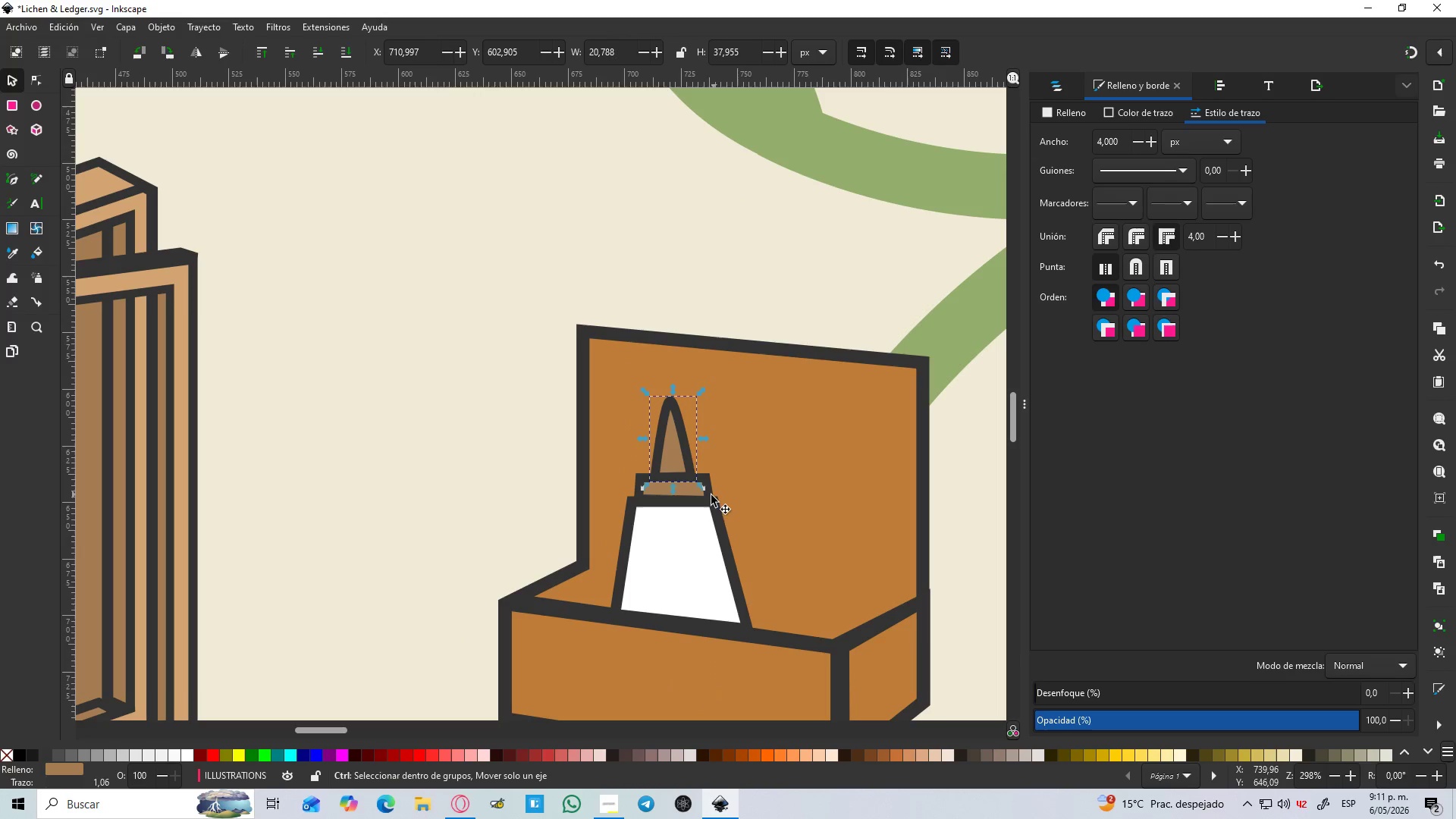 
hold_key(key=ShiftLeft, duration=1.08)
 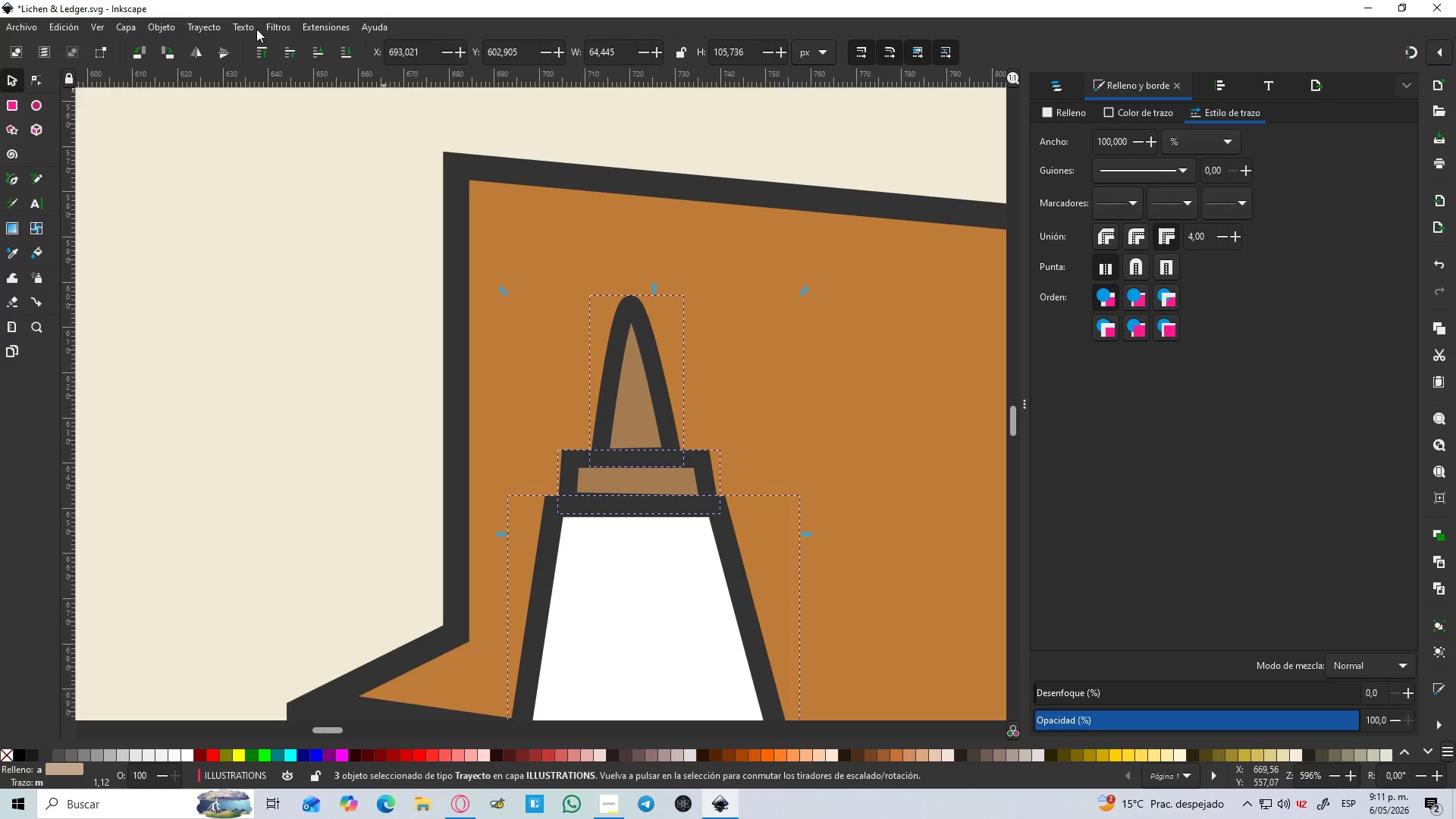 
scroll: coordinate [710, 496], scroll_direction: up, amount: 2.0
 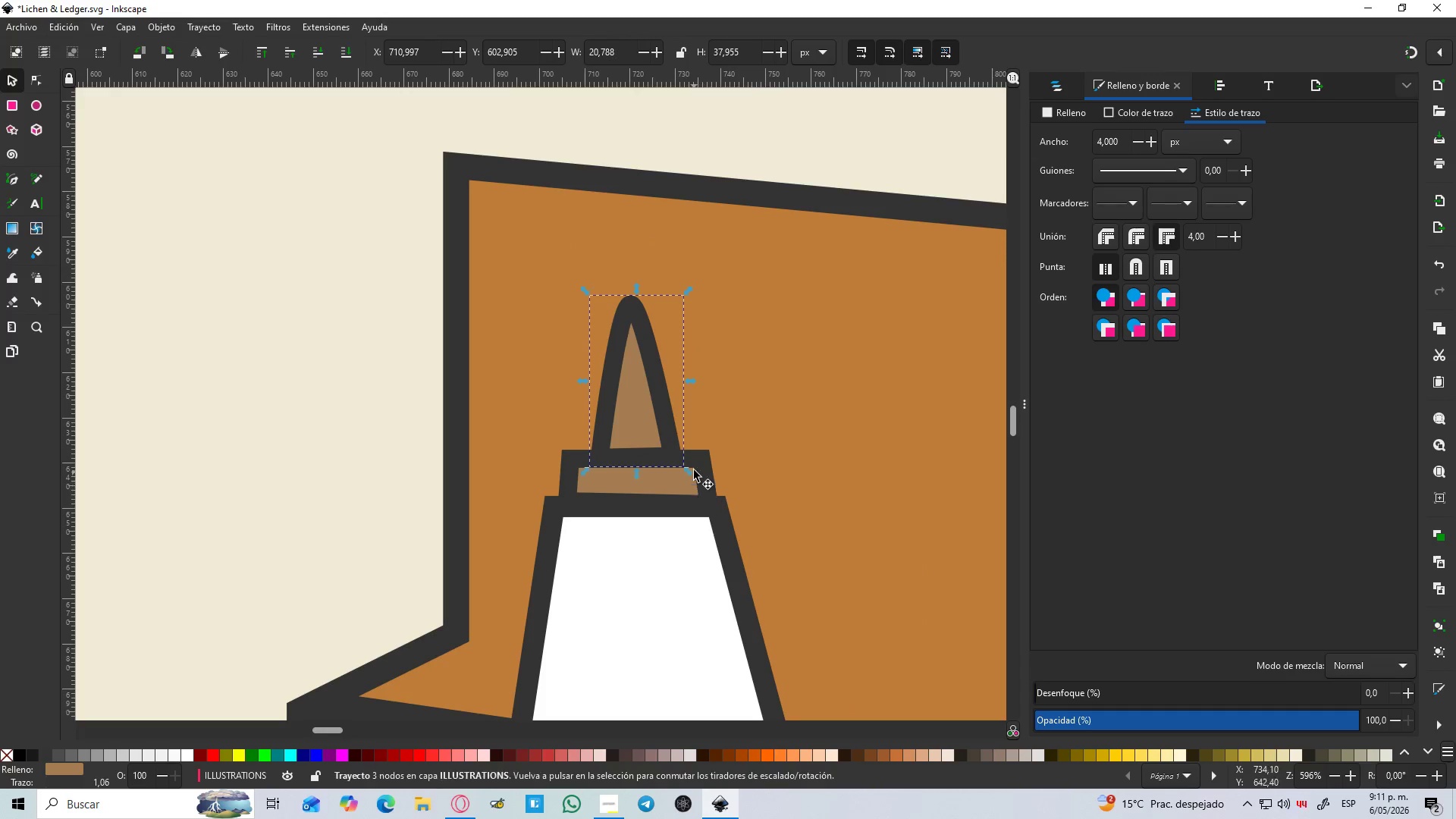 
left_click([698, 460])
 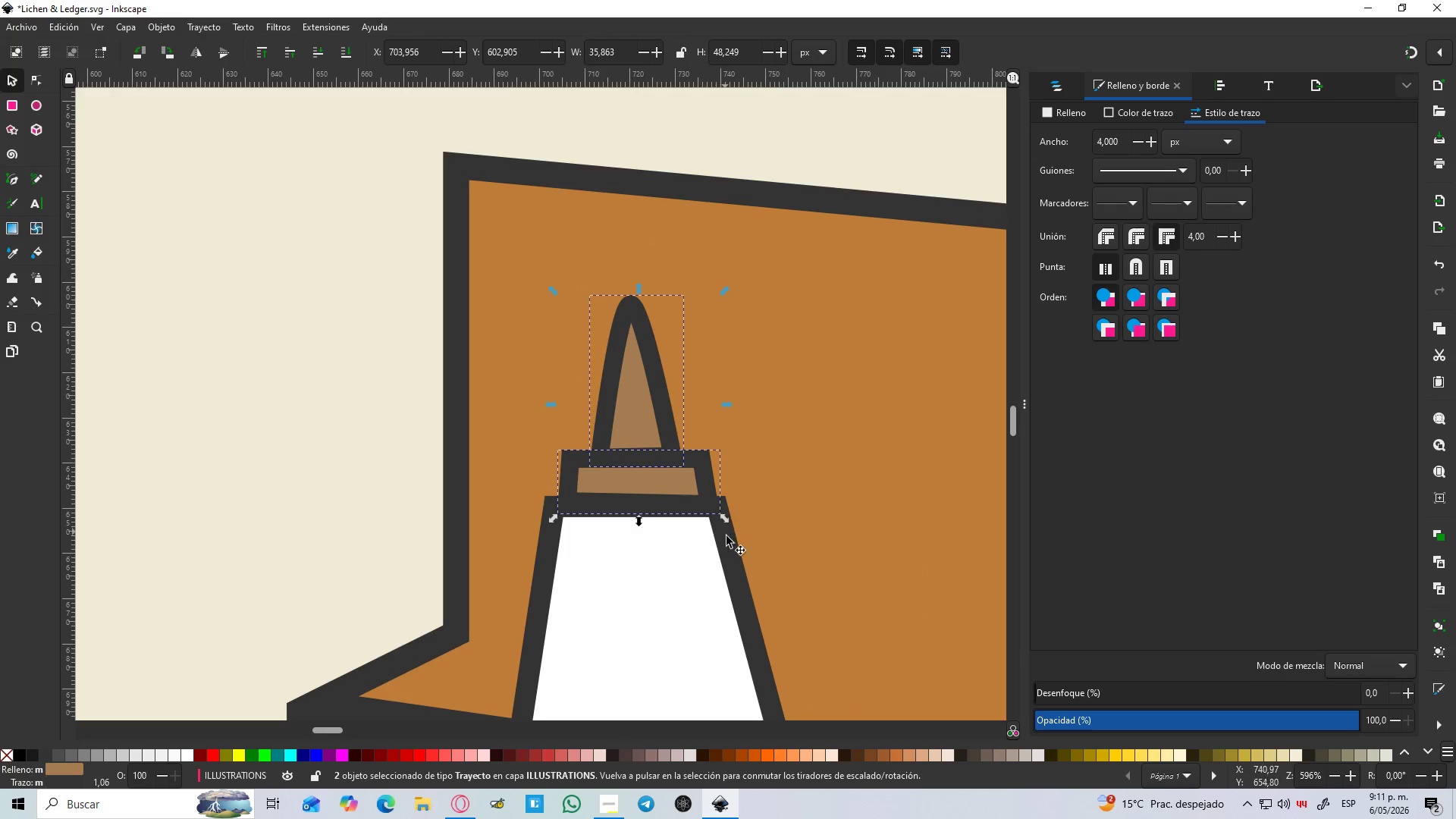 
left_click([730, 543])
 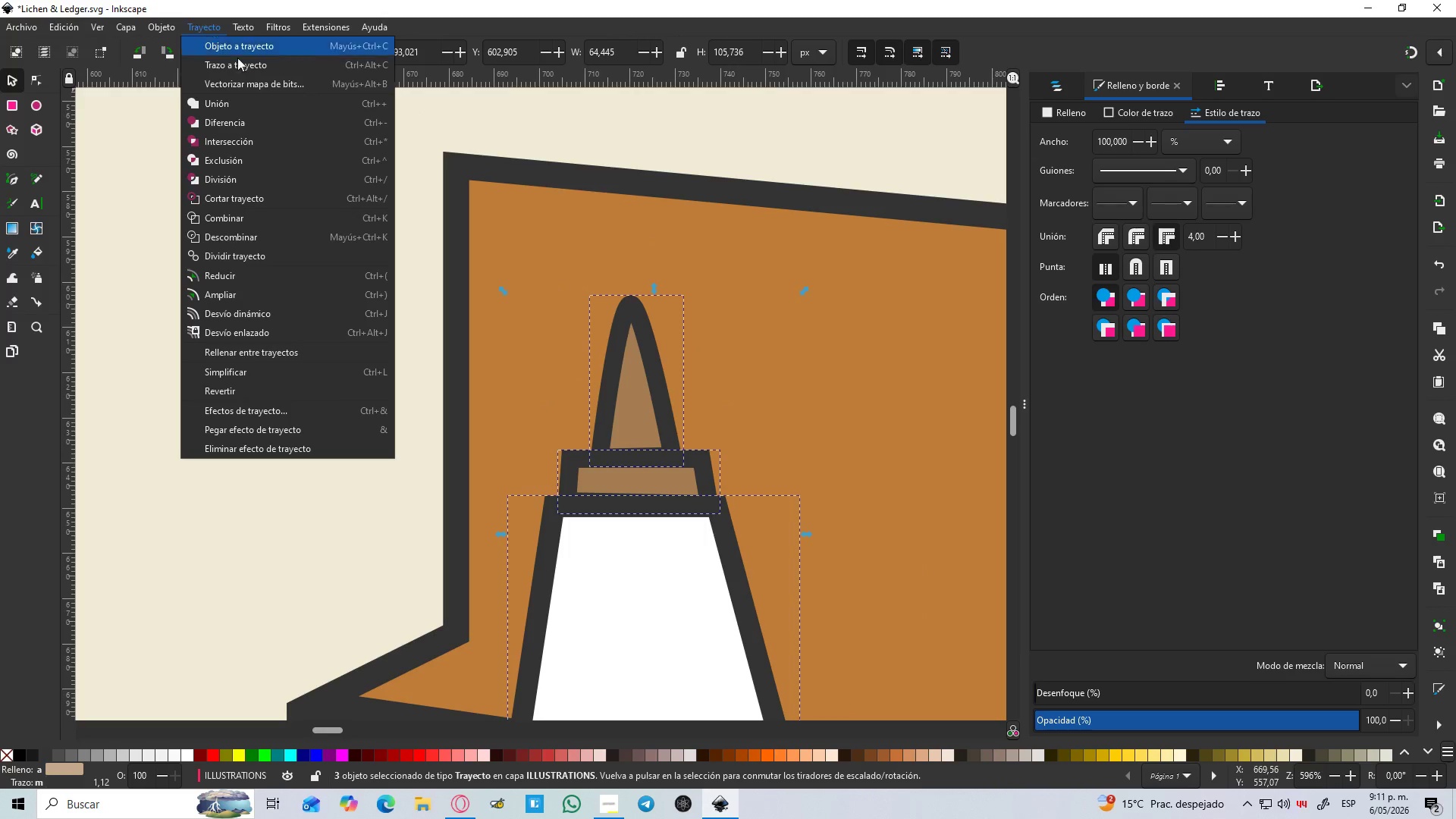 
left_click_drag(start_coordinate=[244, 68], to_coordinate=[322, 346])
 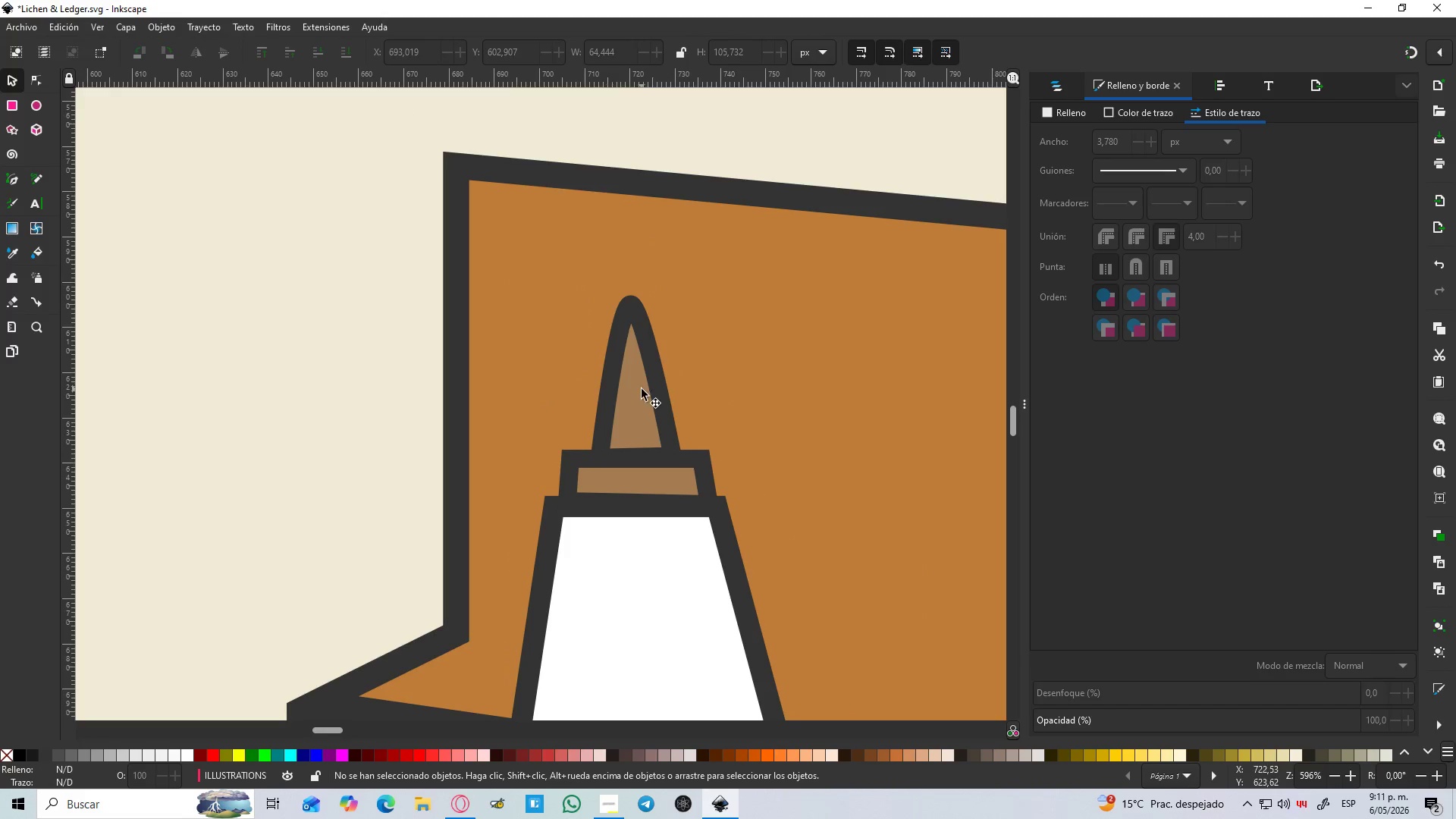 
left_click([322, 346])
 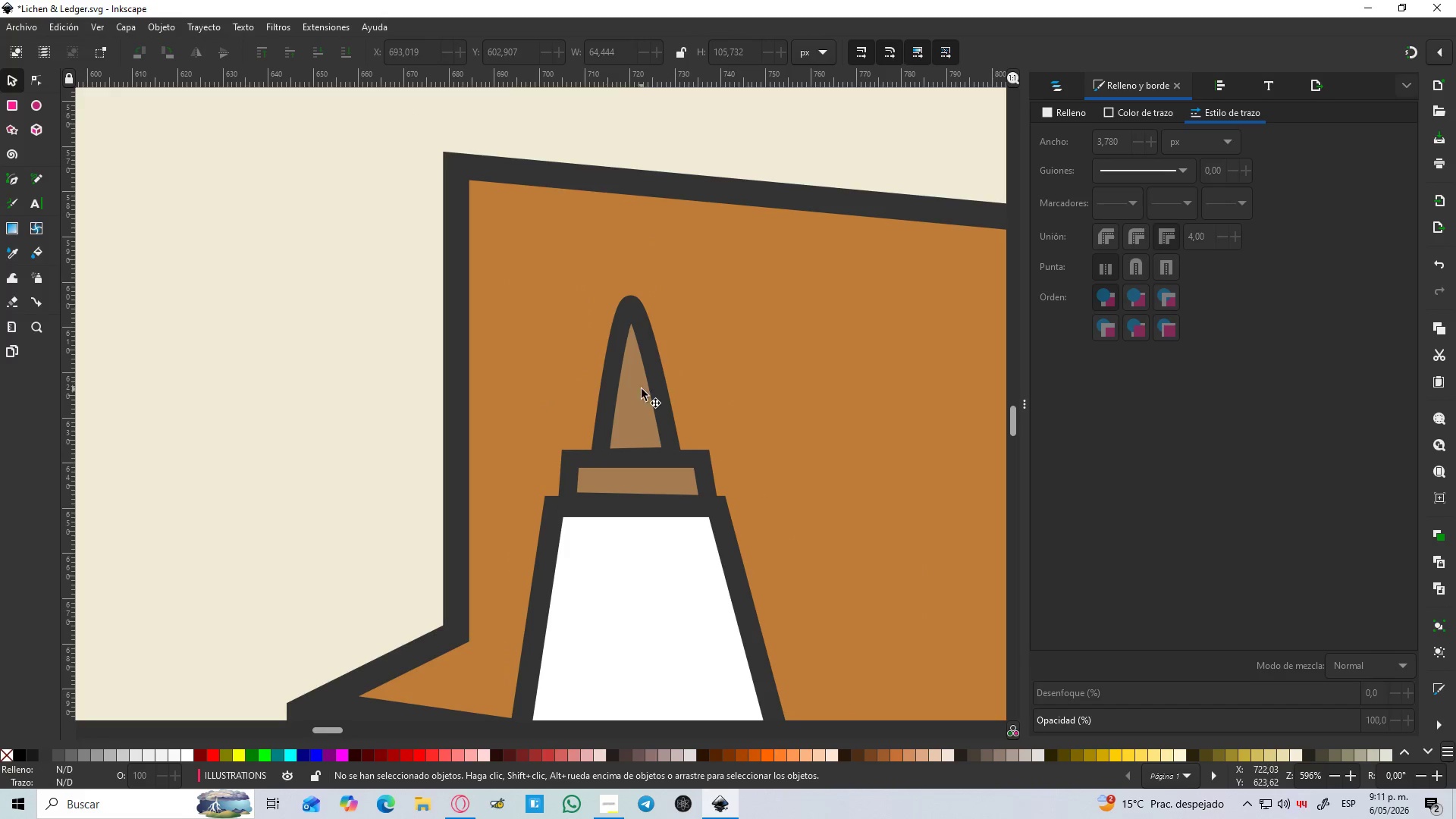 
left_click([642, 390])
 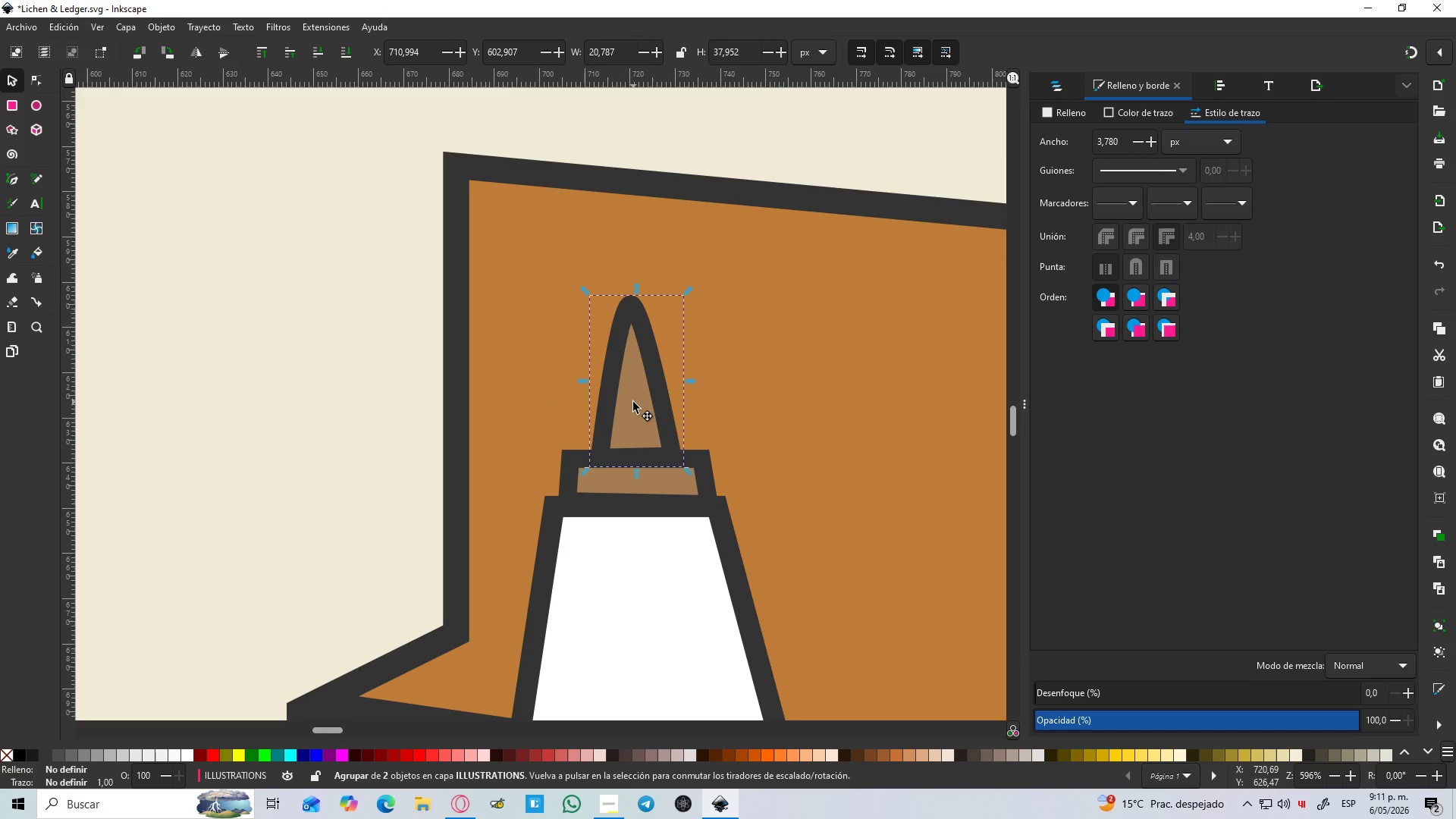 
double_click([633, 402])
 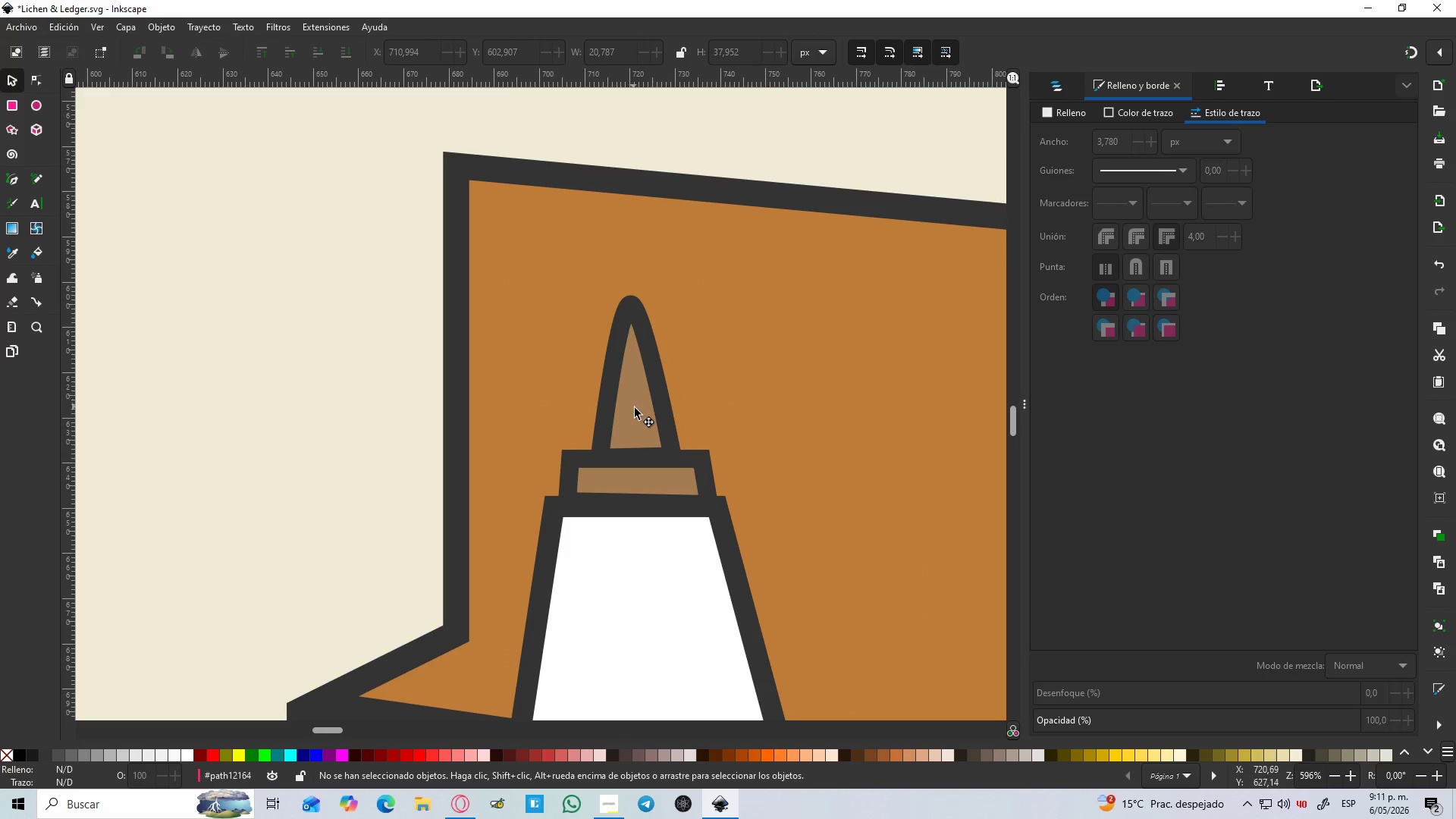 
left_click([635, 410])
 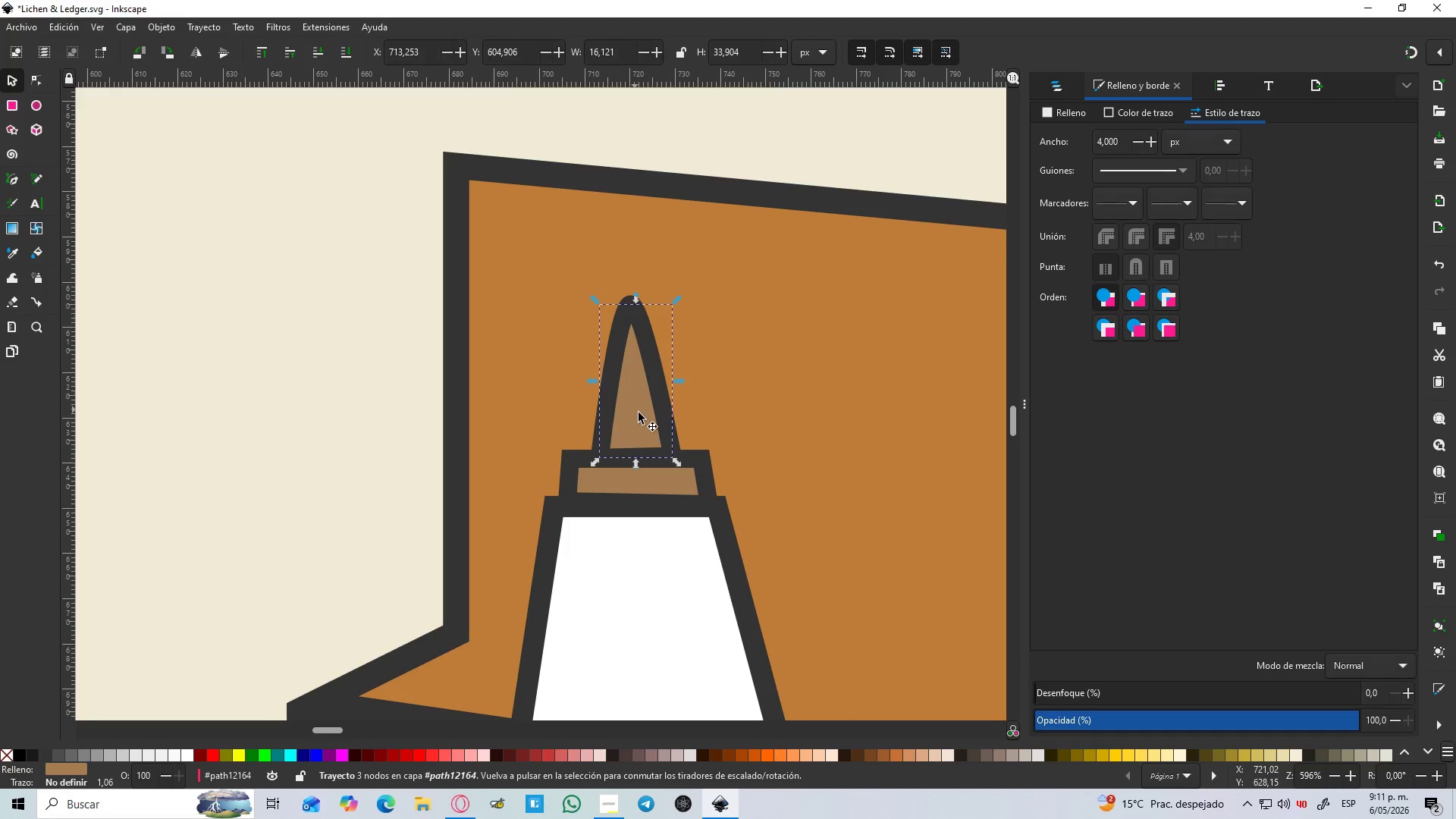 
hold_key(key=ControlLeft, duration=0.62)
scroll: coordinate [647, 419], scroll_direction: up, amount: 3.0
 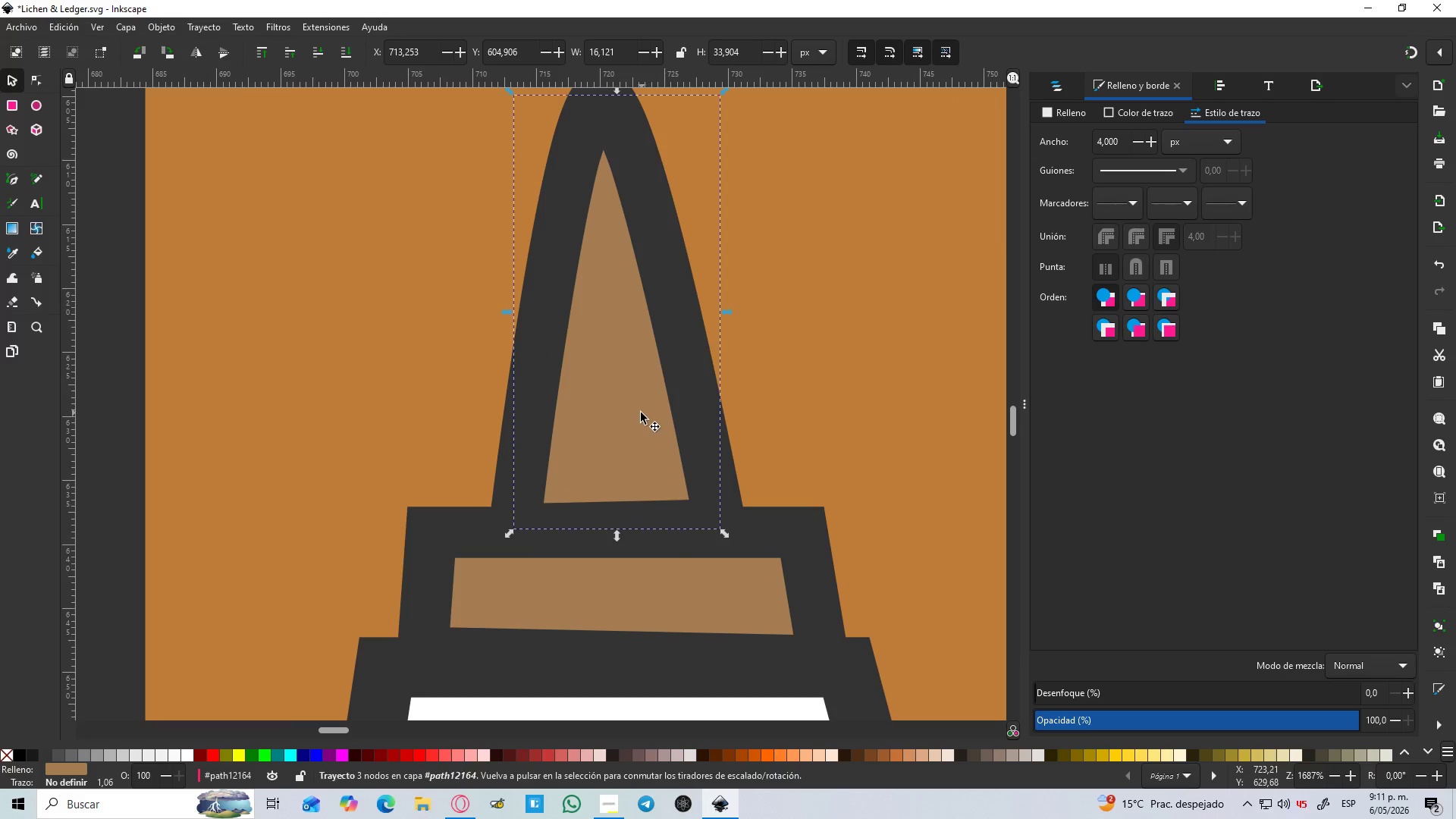 
hold_key(key=ControlLeft, duration=0.5)
scroll: coordinate [641, 413], scroll_direction: down, amount: 3.0
 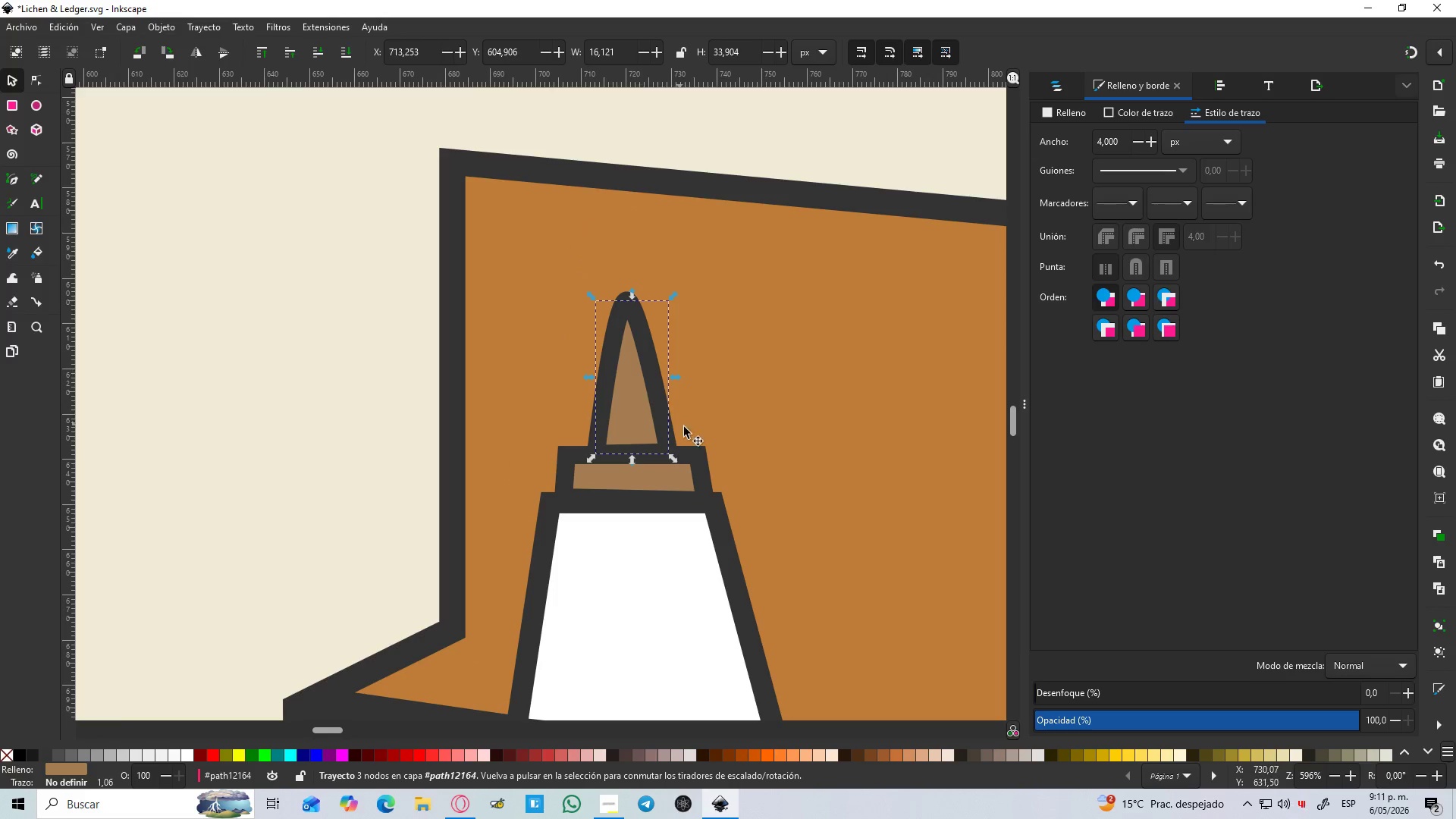 
key(Delete)
 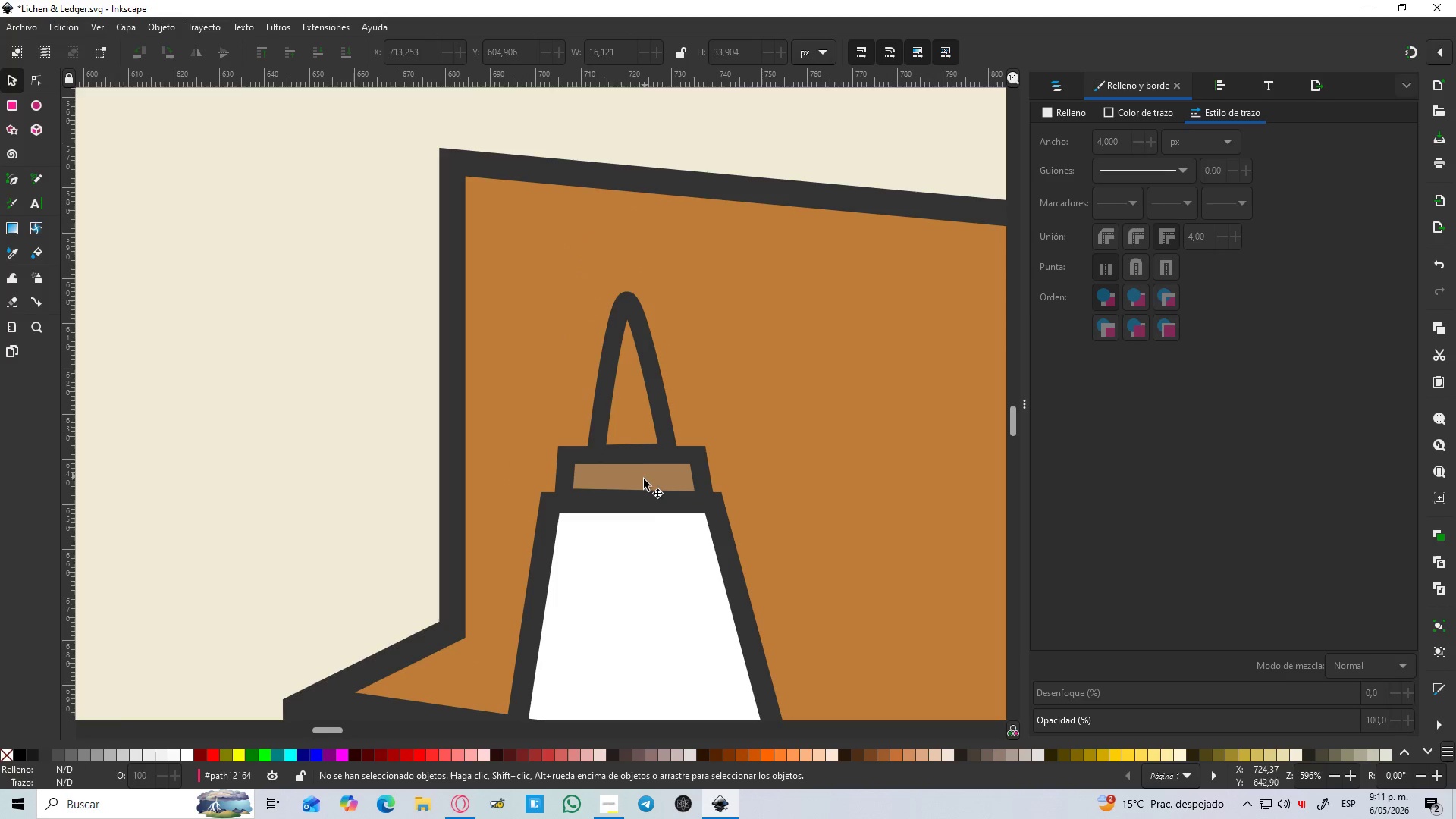 
left_click([644, 481])
 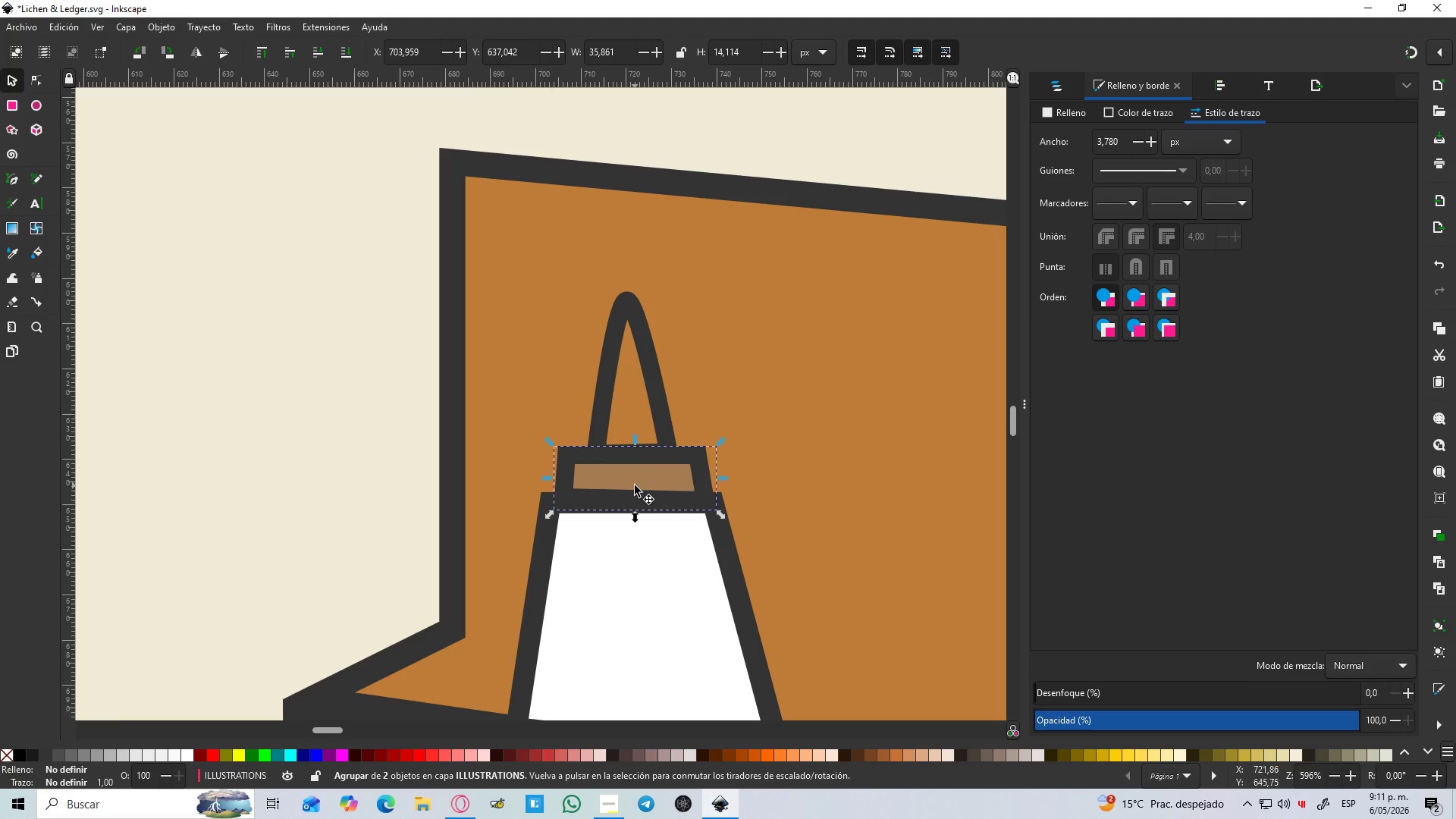 
scroll: coordinate [635, 485], scroll_direction: down, amount: 2.0
 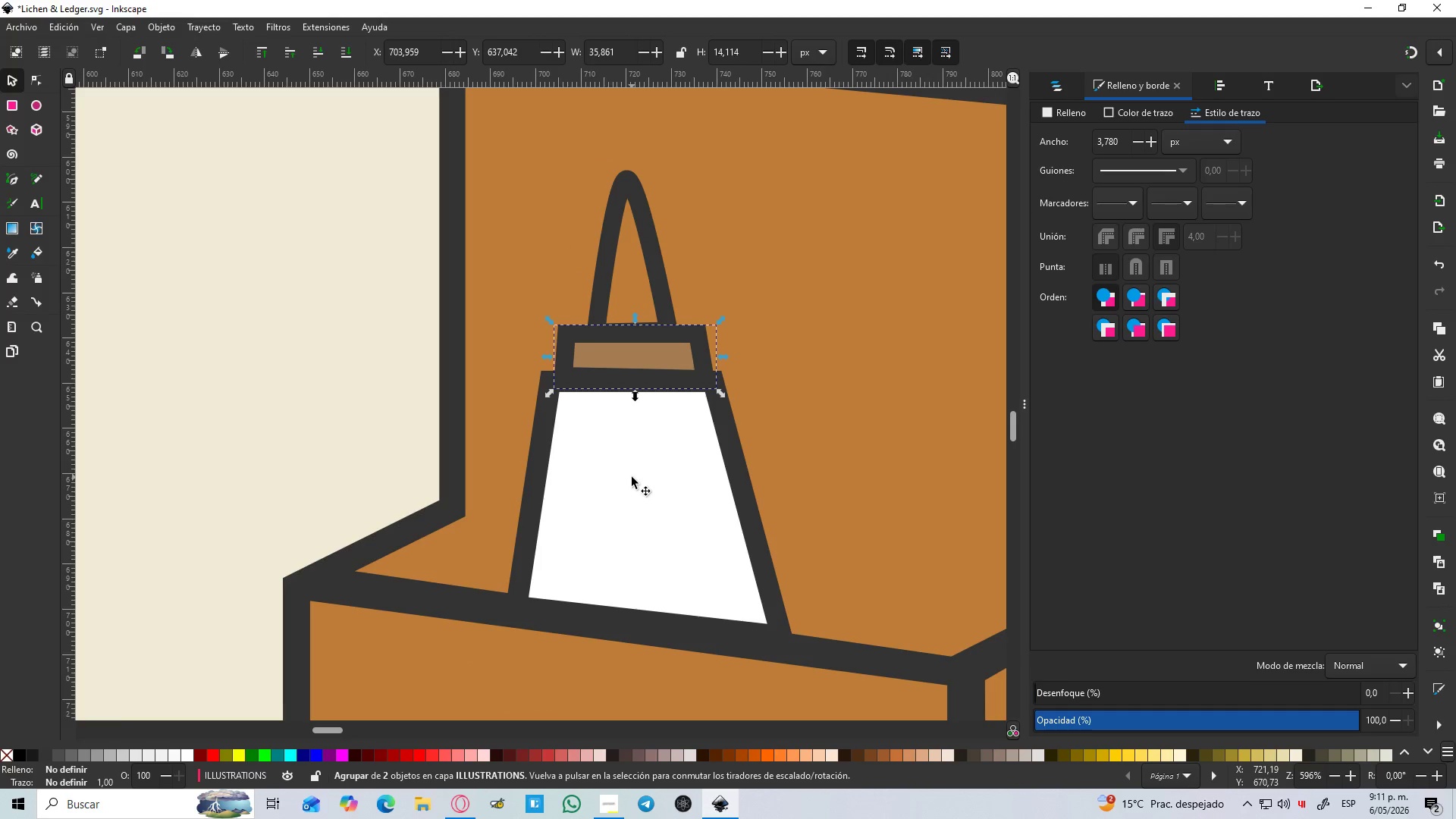 
key(Delete)
 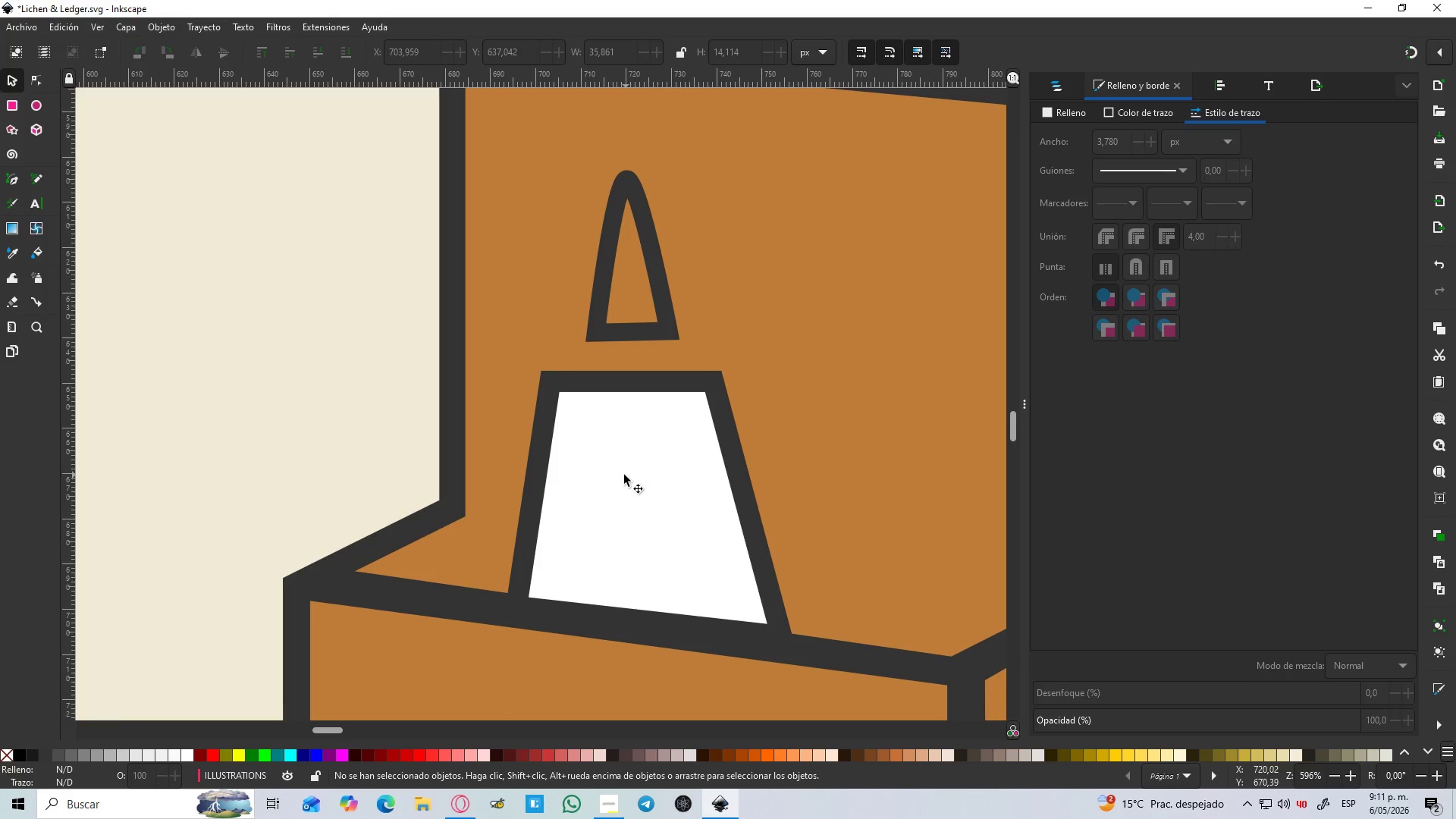 
key(Control+Z)
 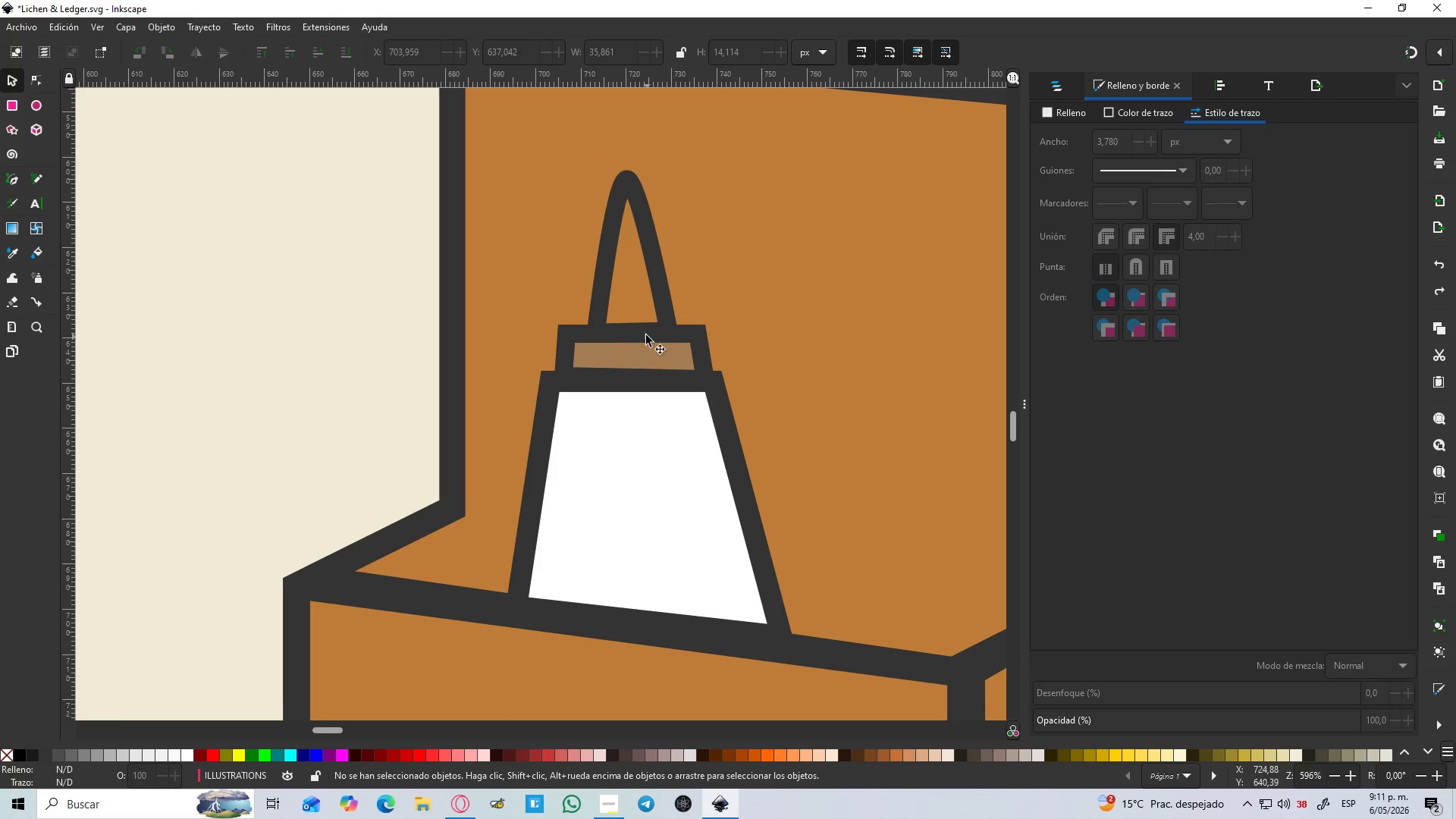 
left_click([644, 332])
 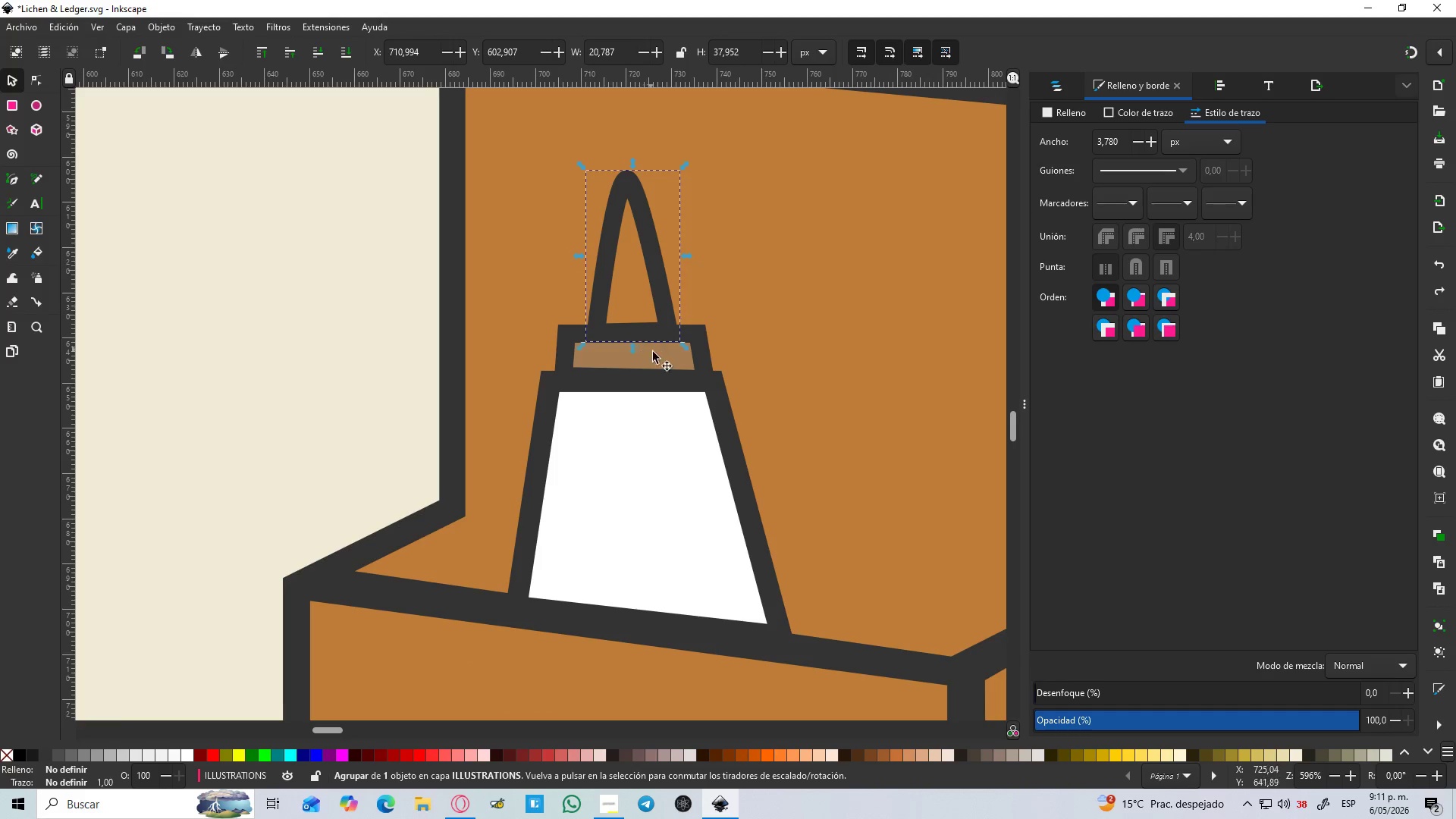 
left_click([660, 361])
 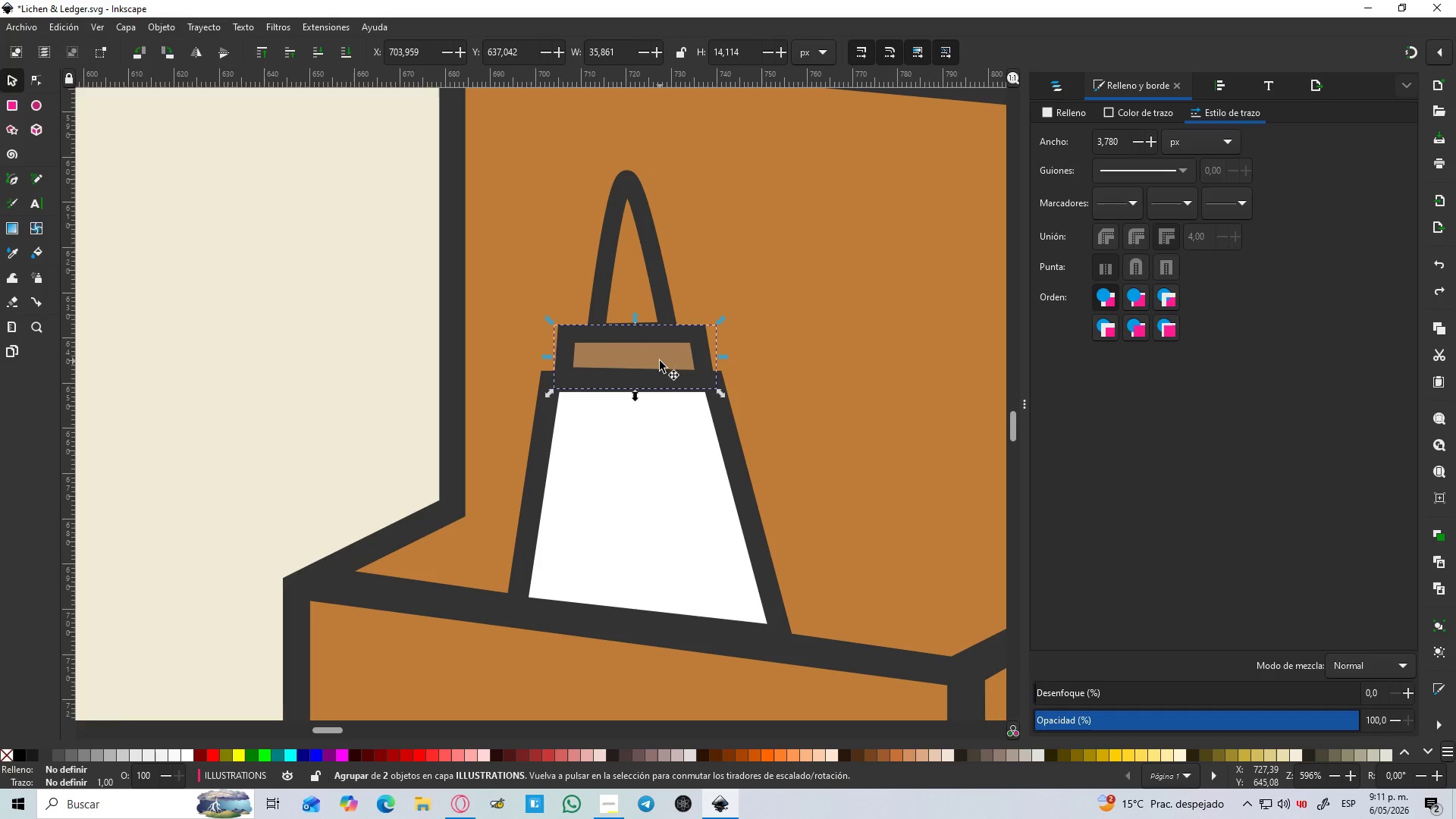 
left_click([660, 361])
 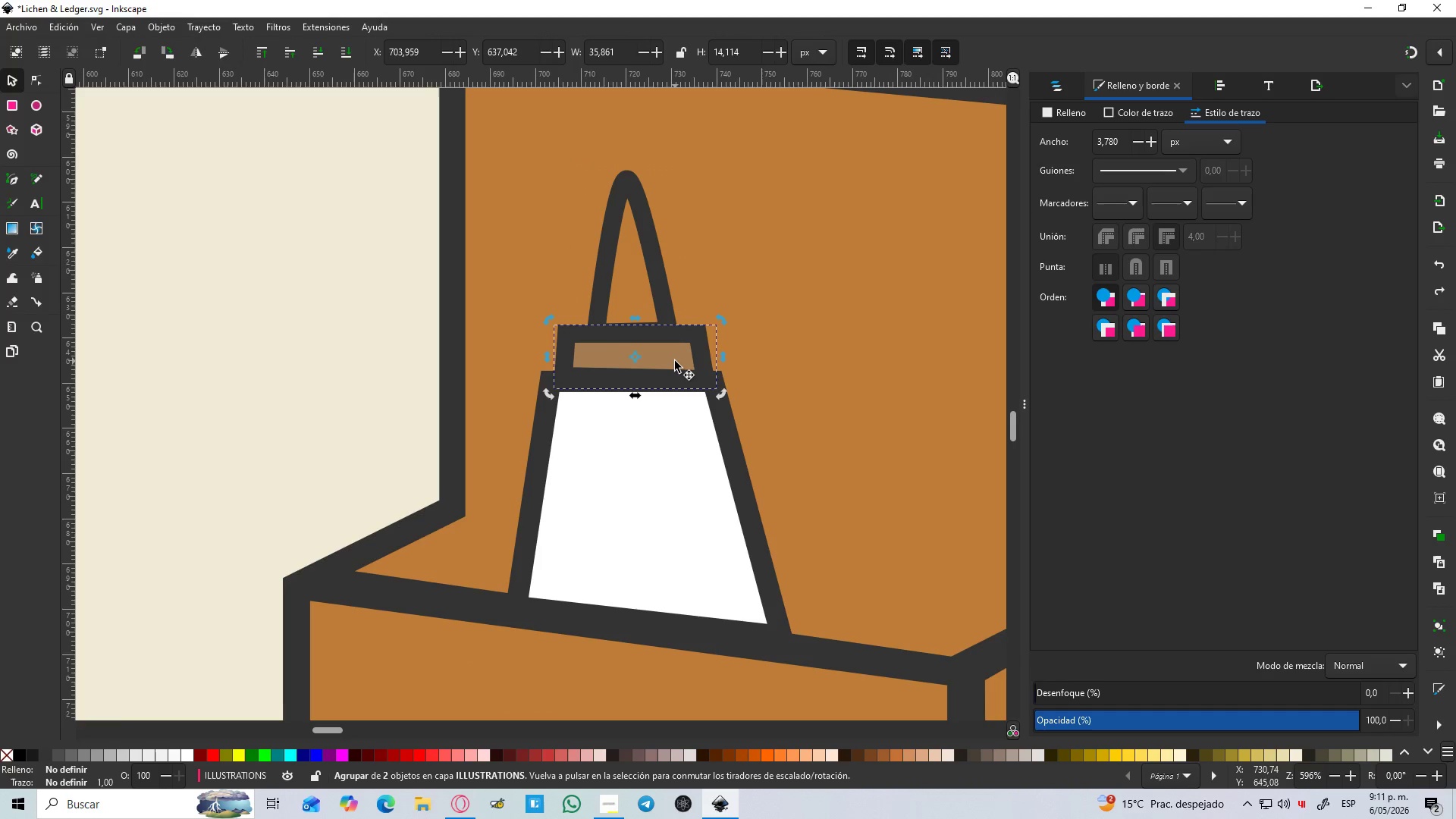 
left_click([676, 361])
 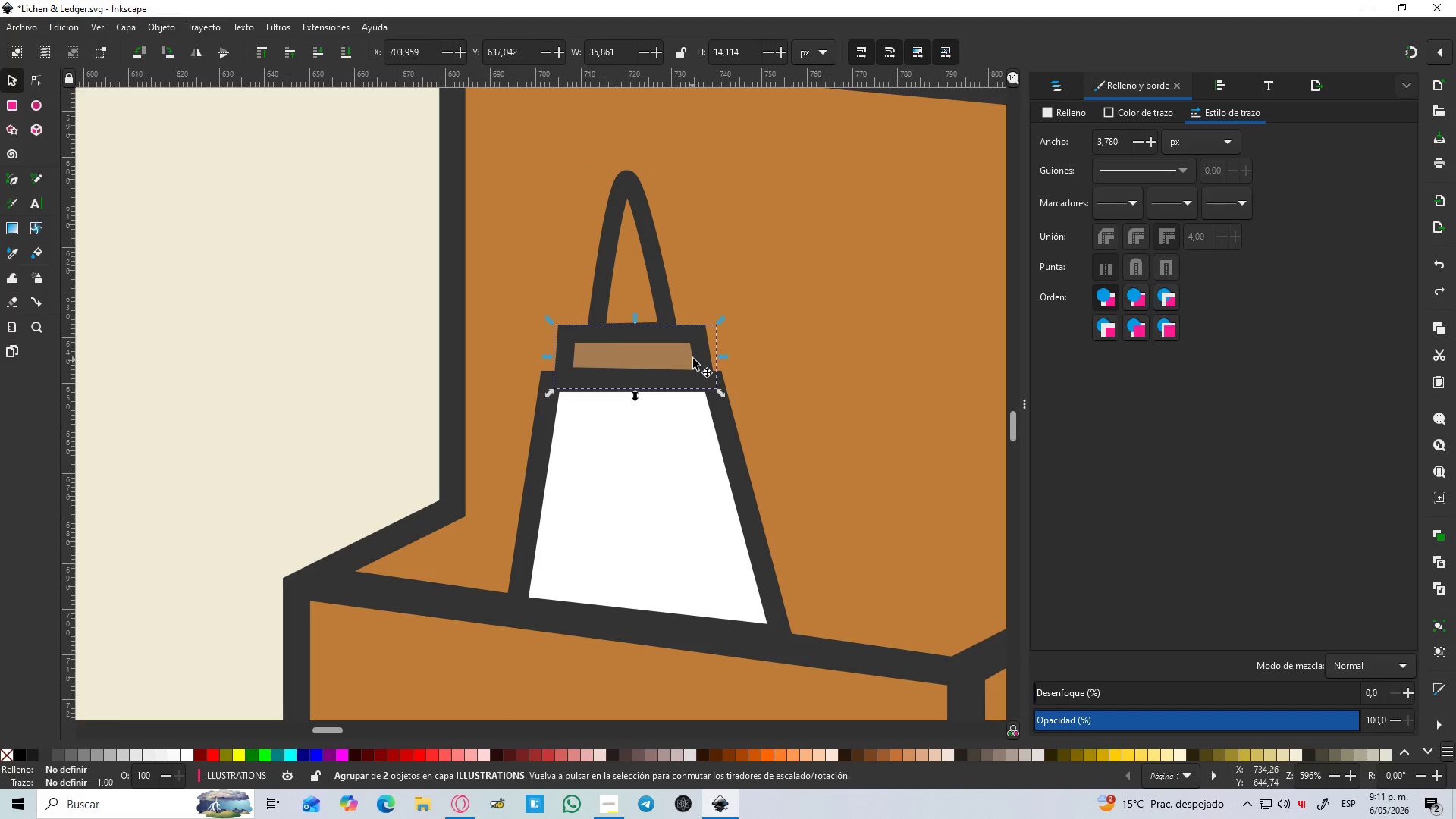 
left_click([693, 359])
 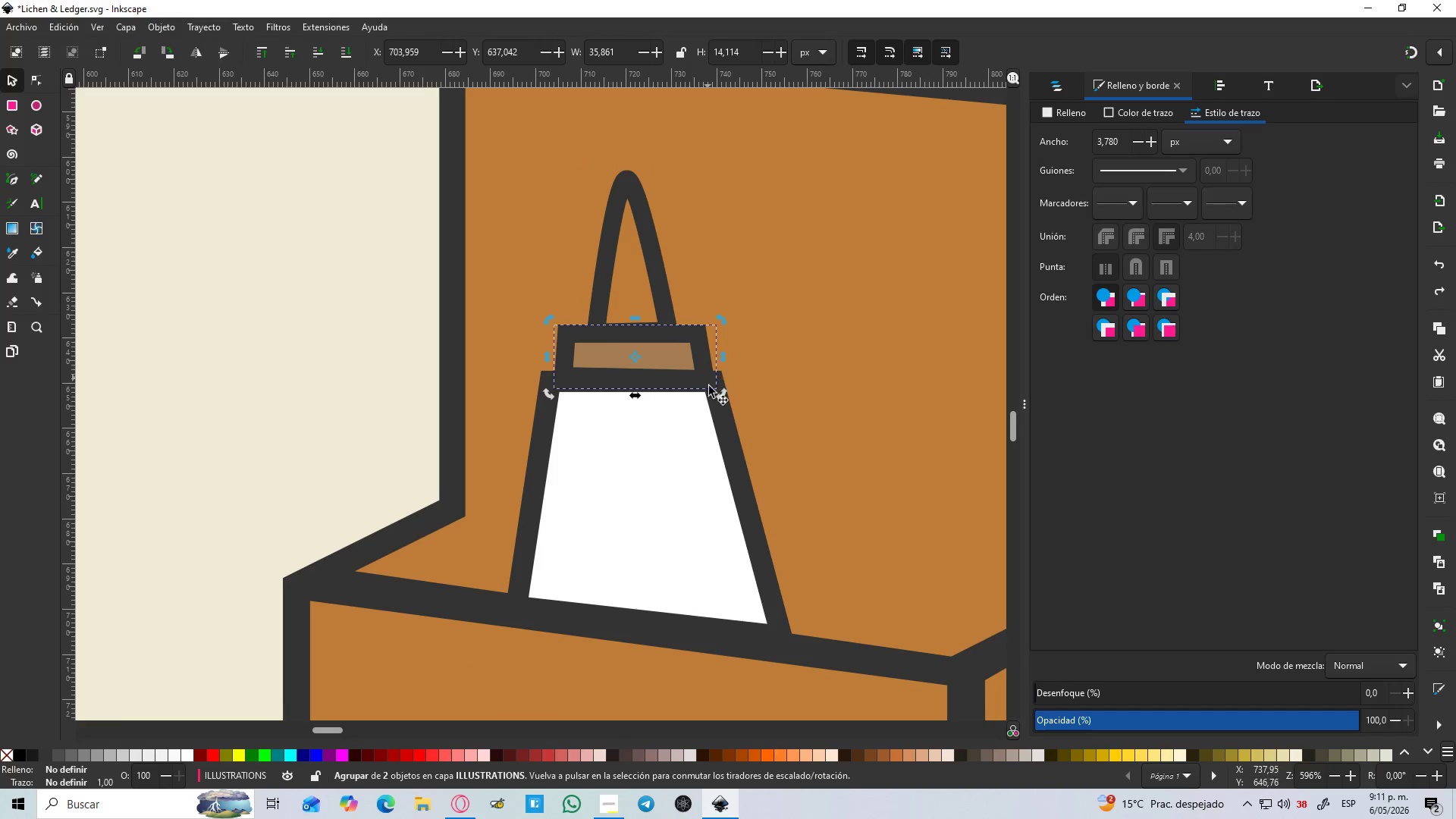 
left_click([735, 457])
 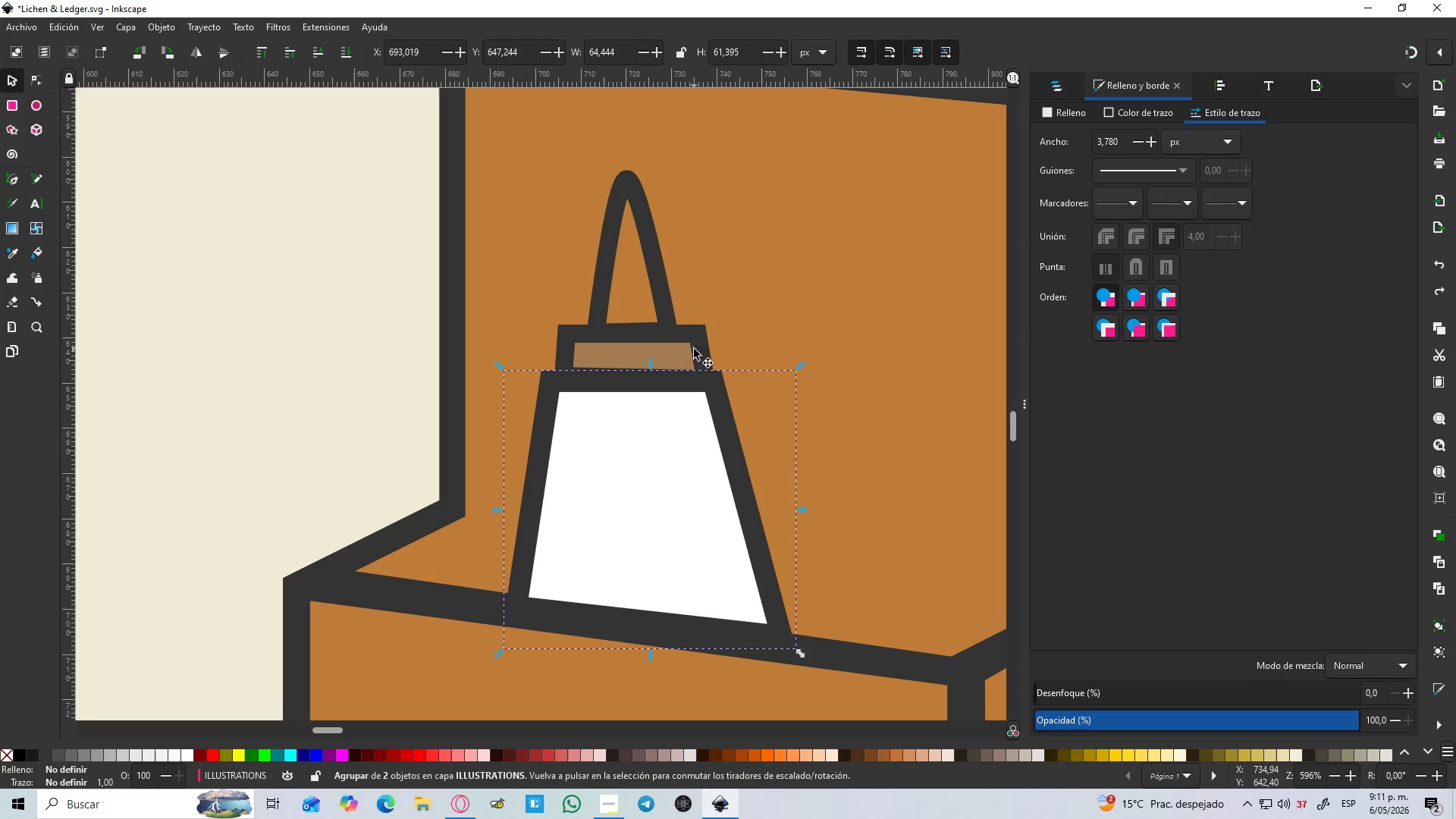 
hold_key(key=ShiftLeft, duration=0.94)
left_click([702, 353])
 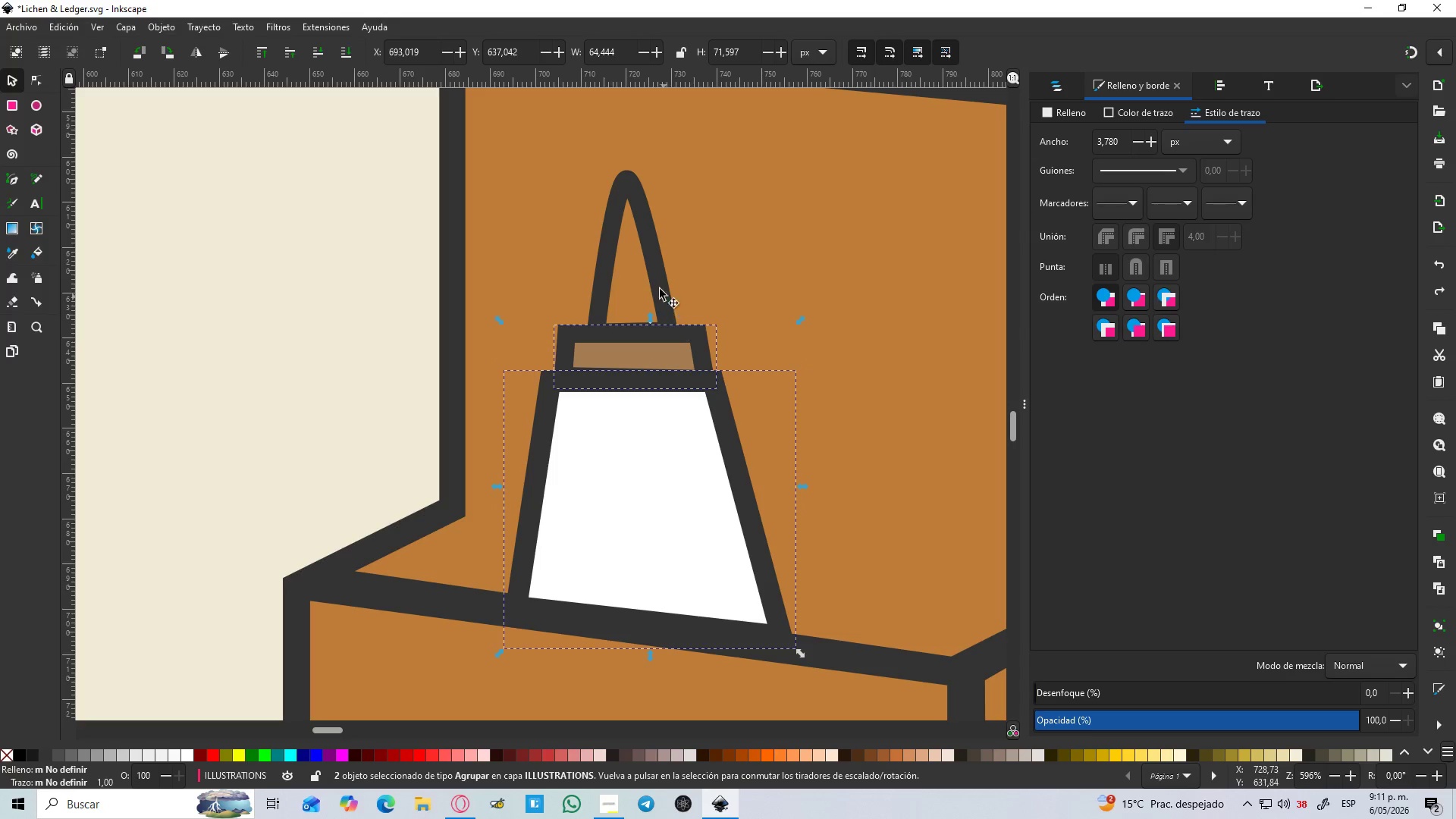 
left_click([654, 275])
 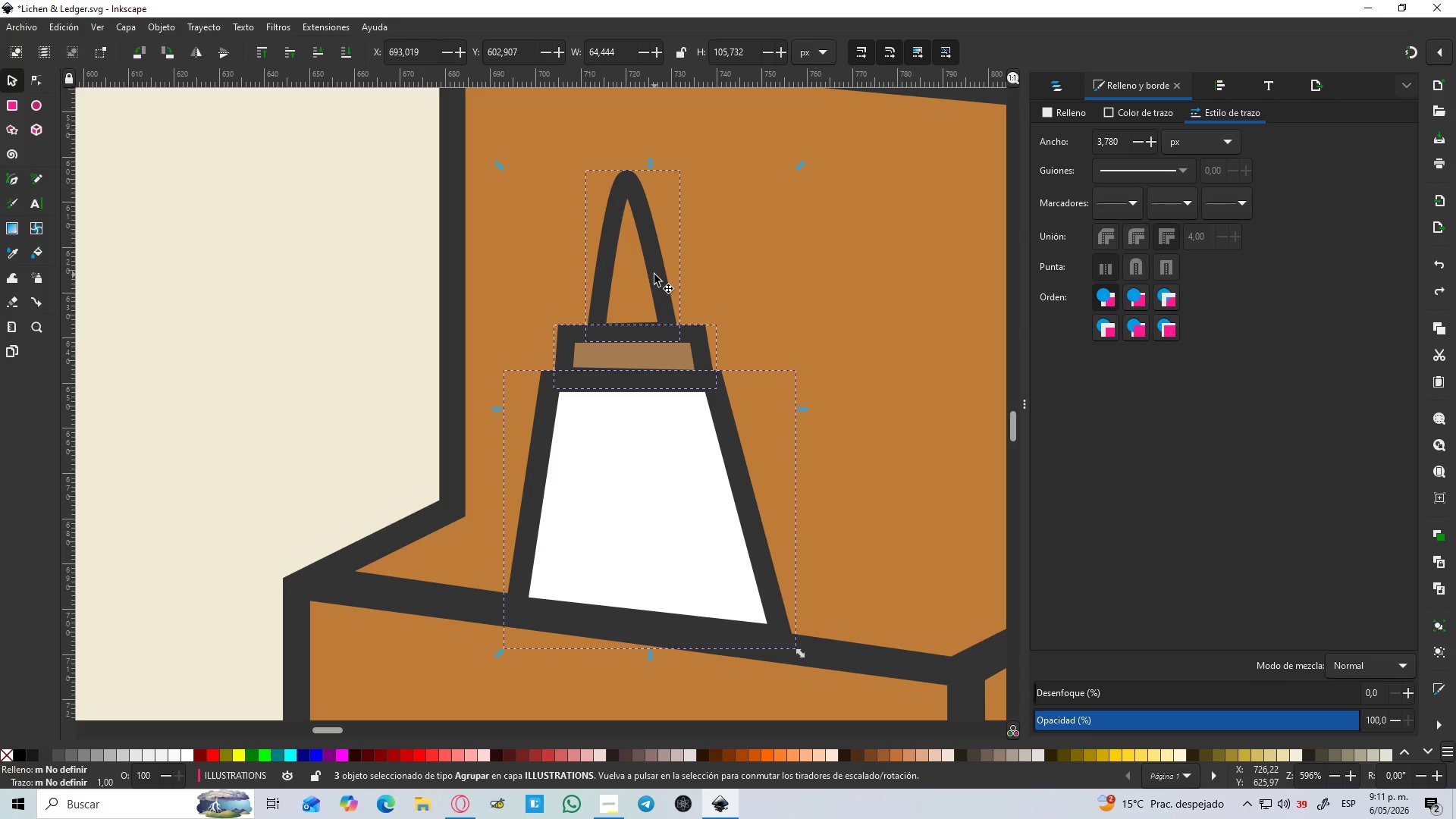 
key(Control+NumpadAdd)
 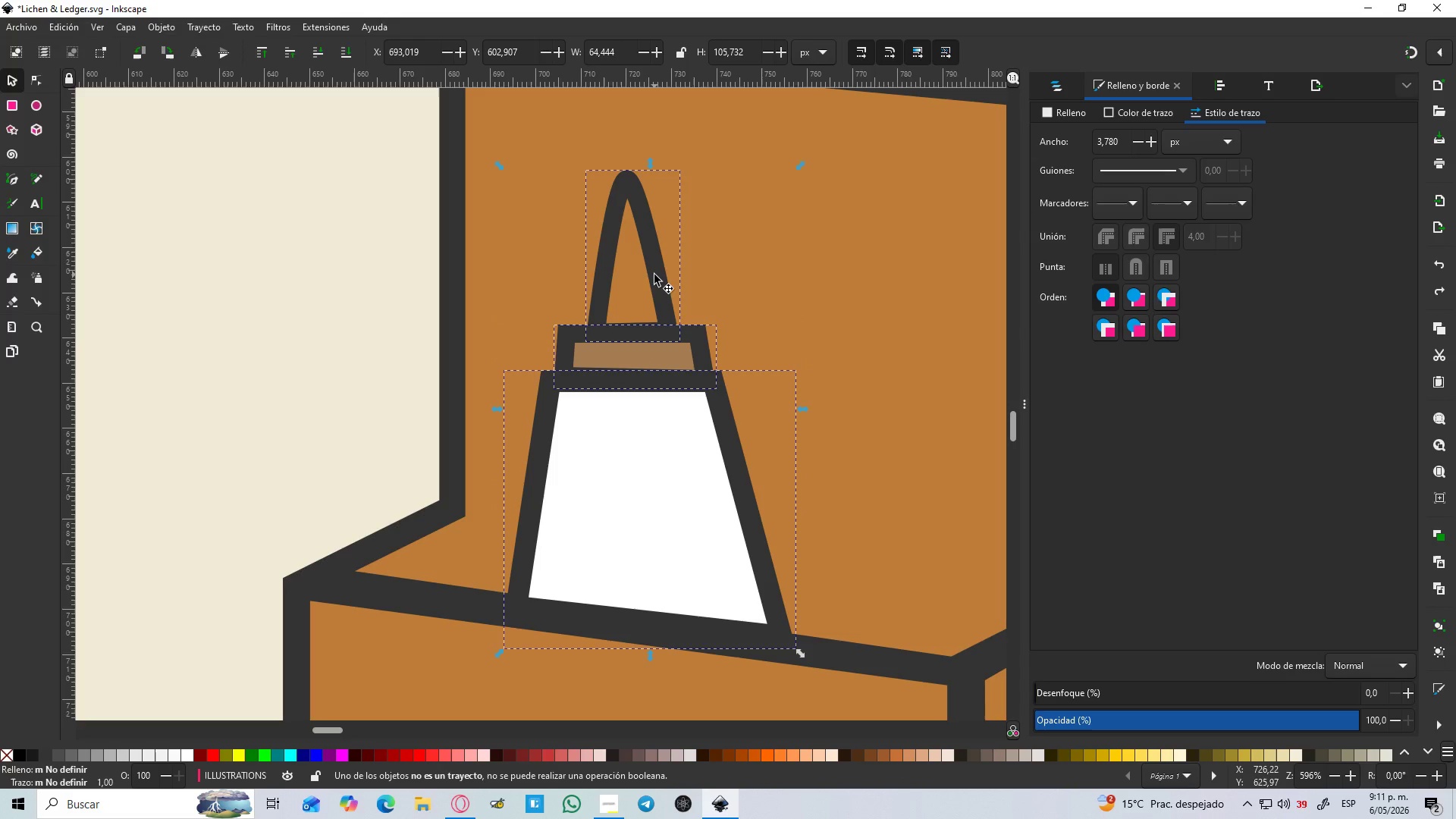 
hold_key(key=ControlLeft, duration=0.39)
scroll: coordinate [654, 275], scroll_direction: down, amount: 4.0
 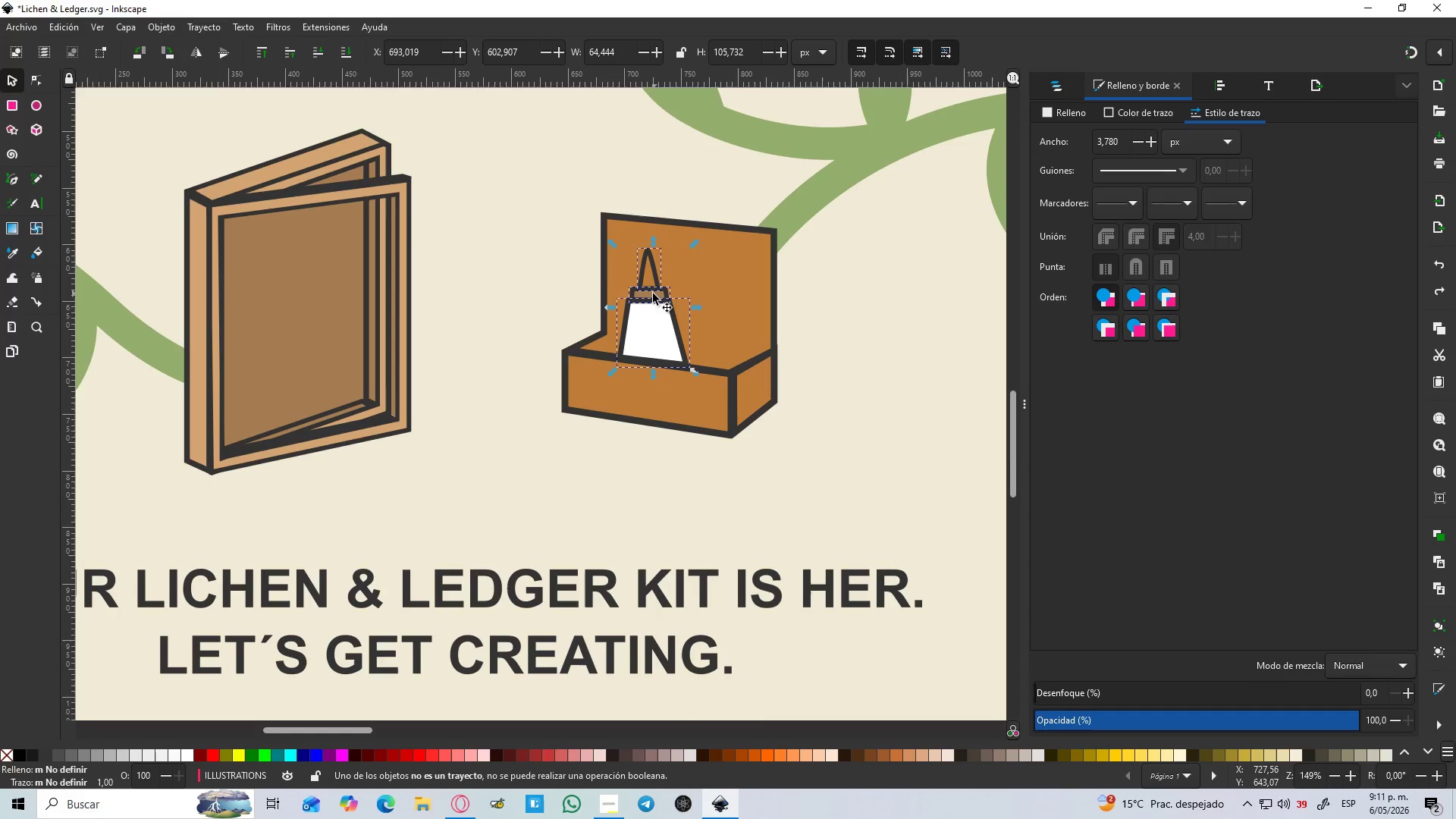 
left_click_drag(start_coordinate=[651, 294], to_coordinate=[532, 230])
 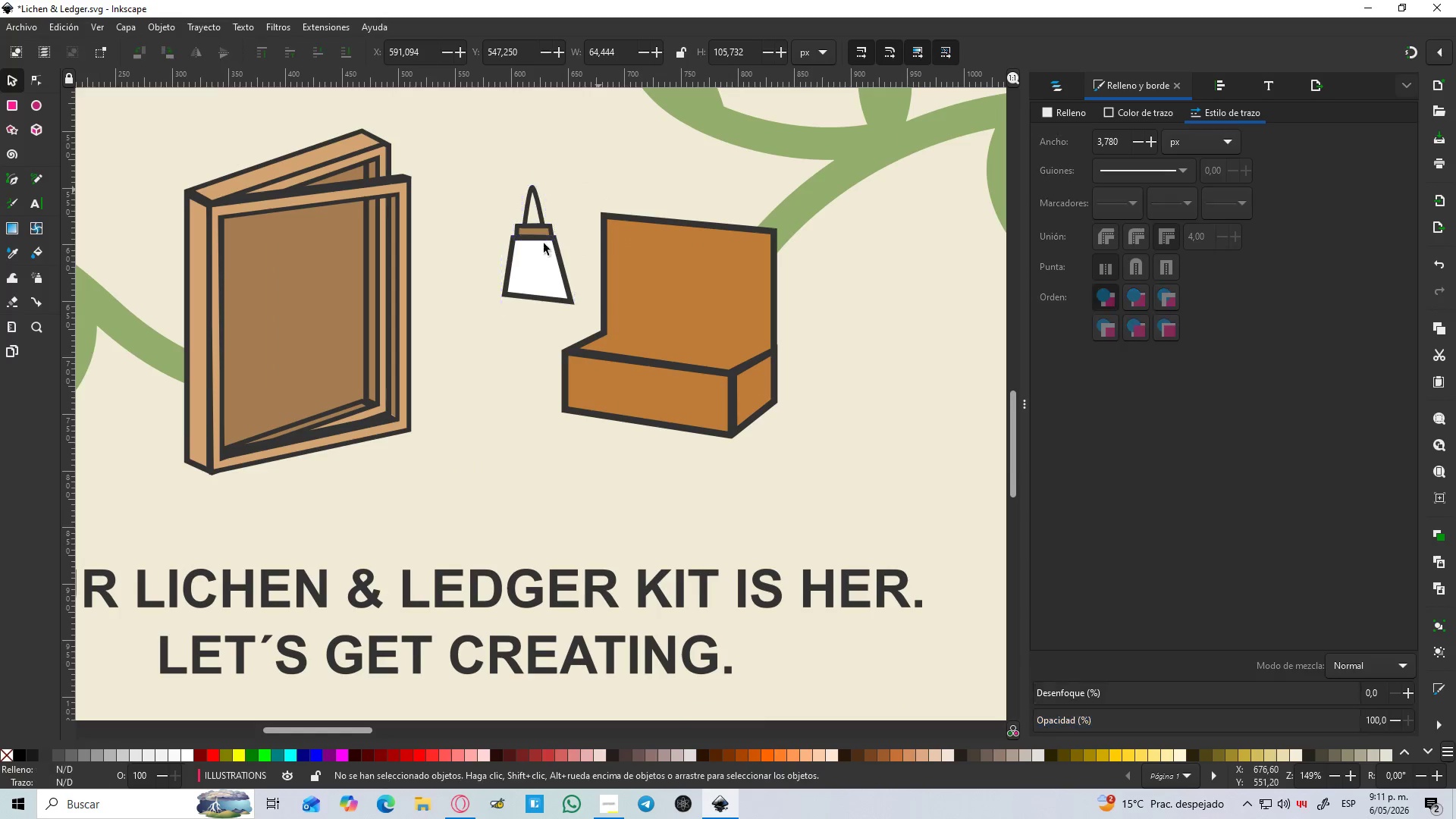 
double_click([526, 279])
 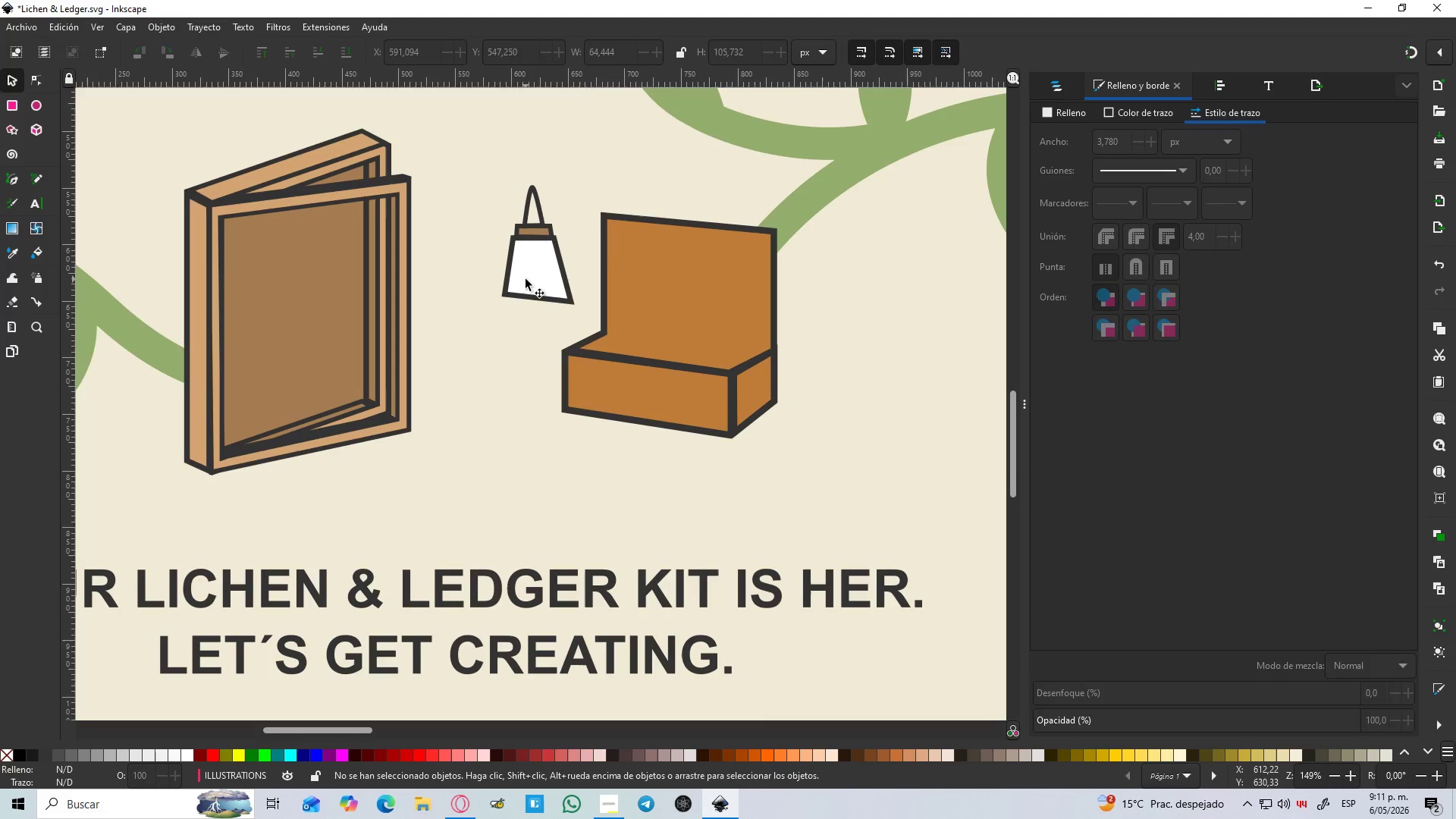 
triple_click([526, 279])
 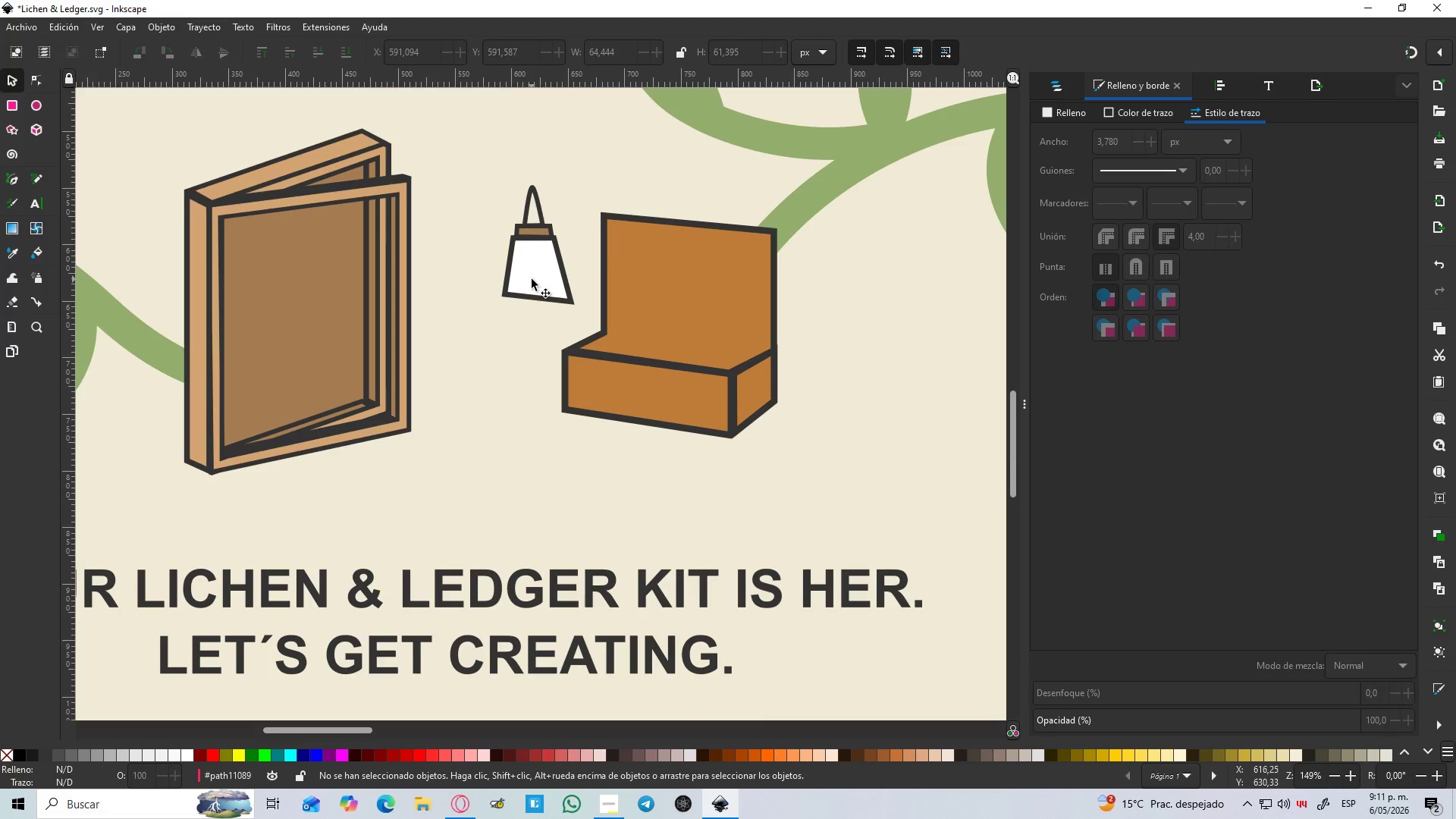 
left_click([532, 279])
 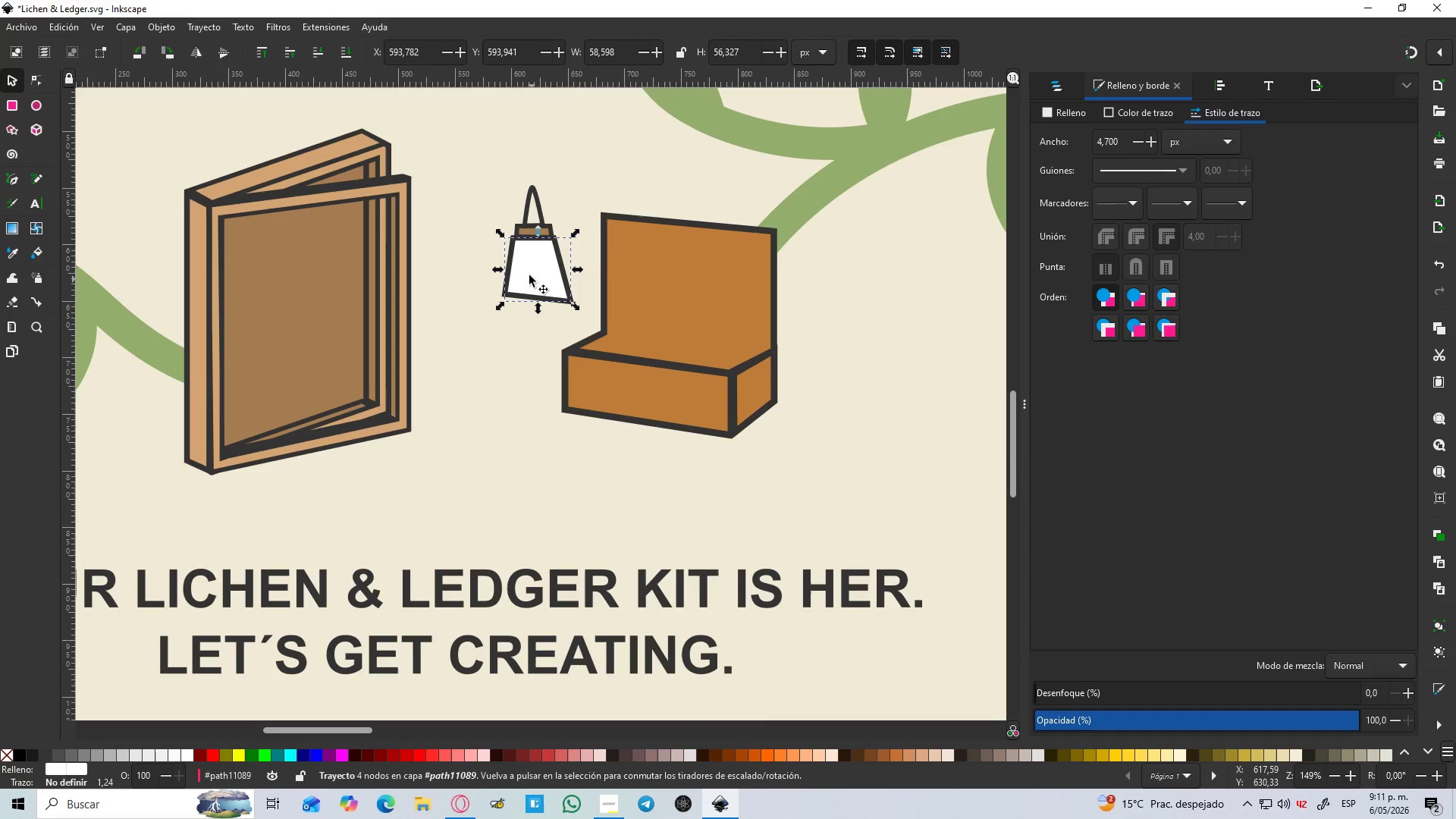 
hold_key(key=ControlLeft, duration=0.58)
scroll: coordinate [528, 272], scroll_direction: up, amount: 4.0
 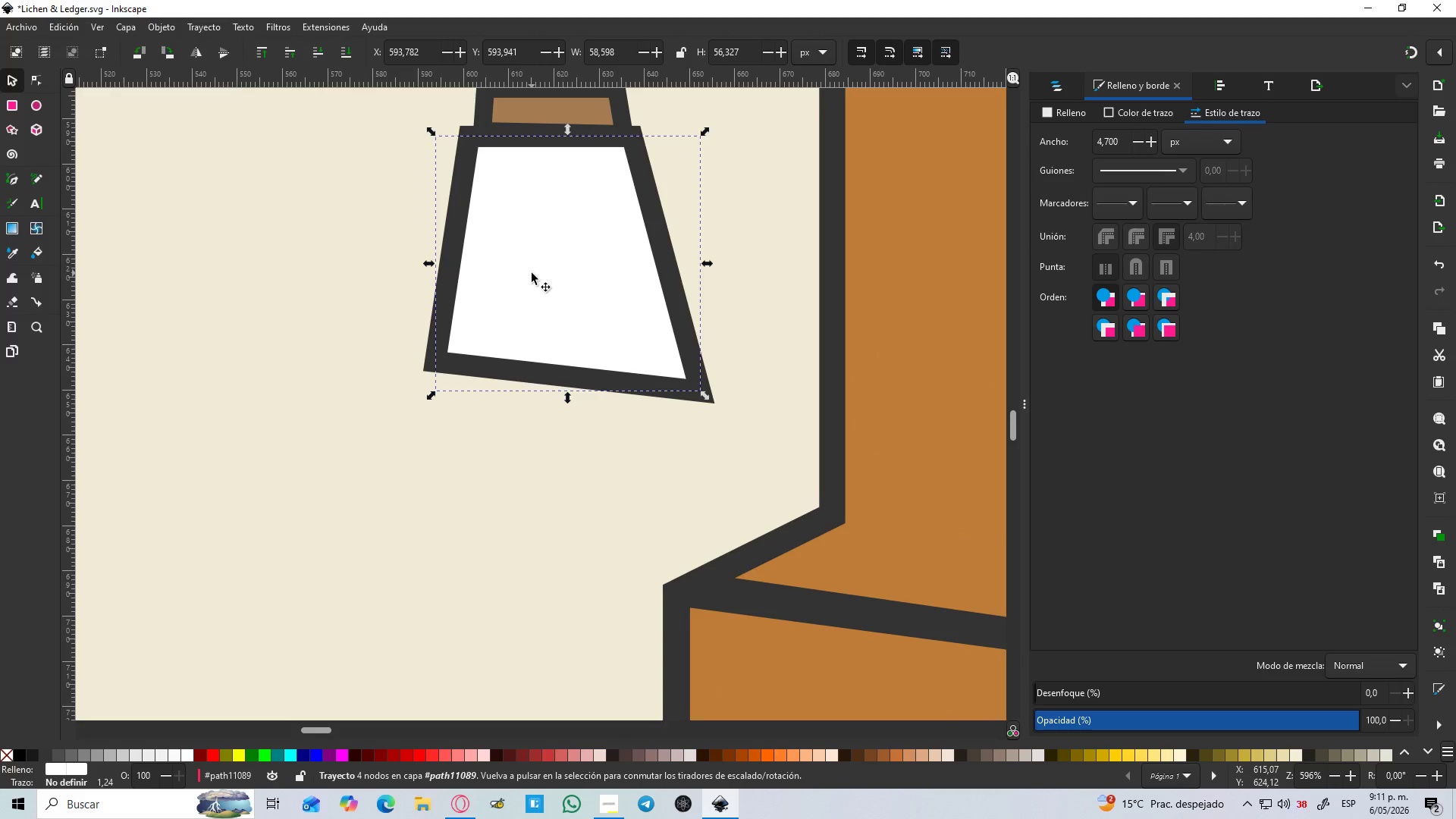 
key(Delete)
 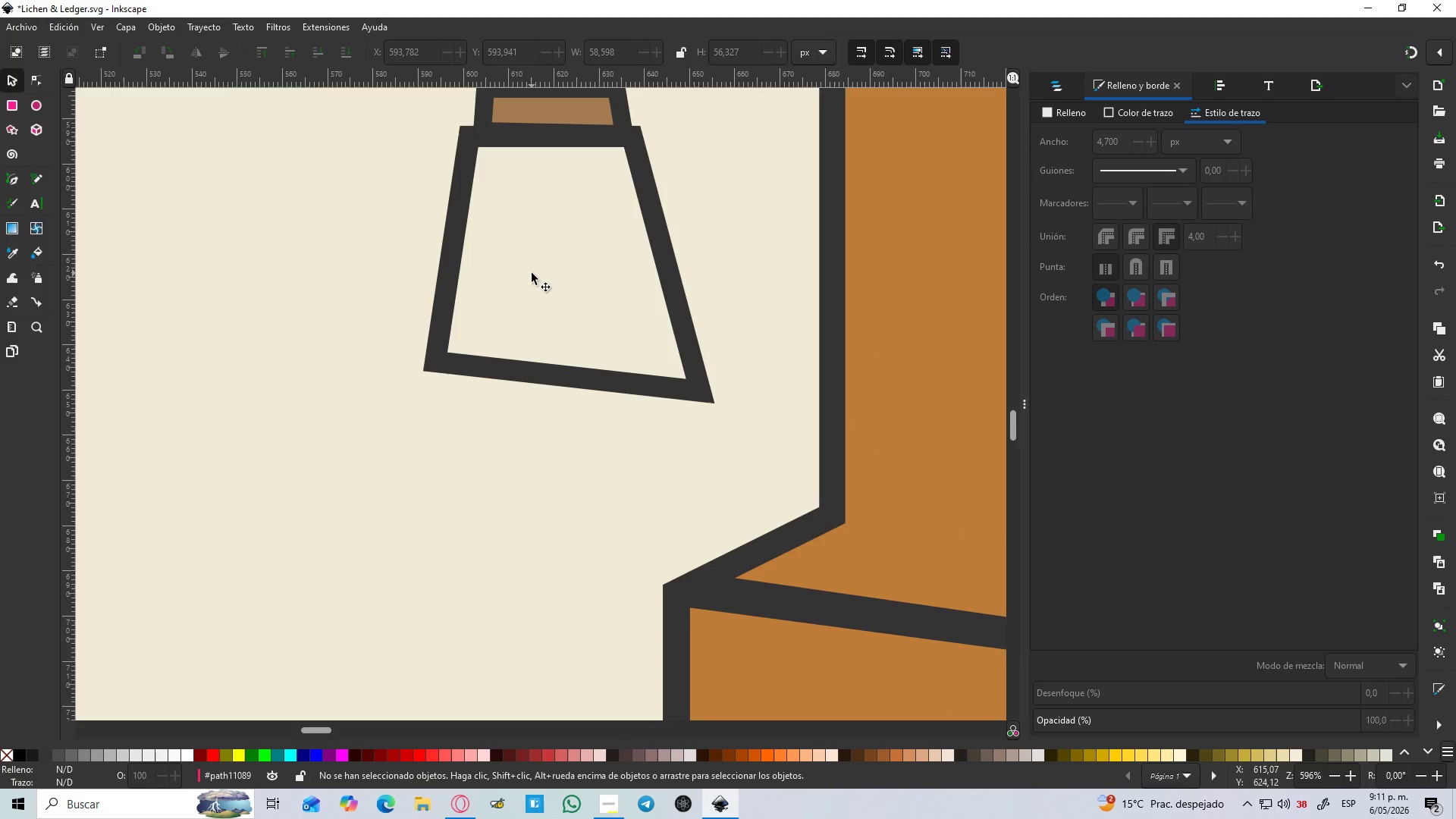 
scroll: coordinate [529, 272], scroll_direction: up, amount: 2.0
 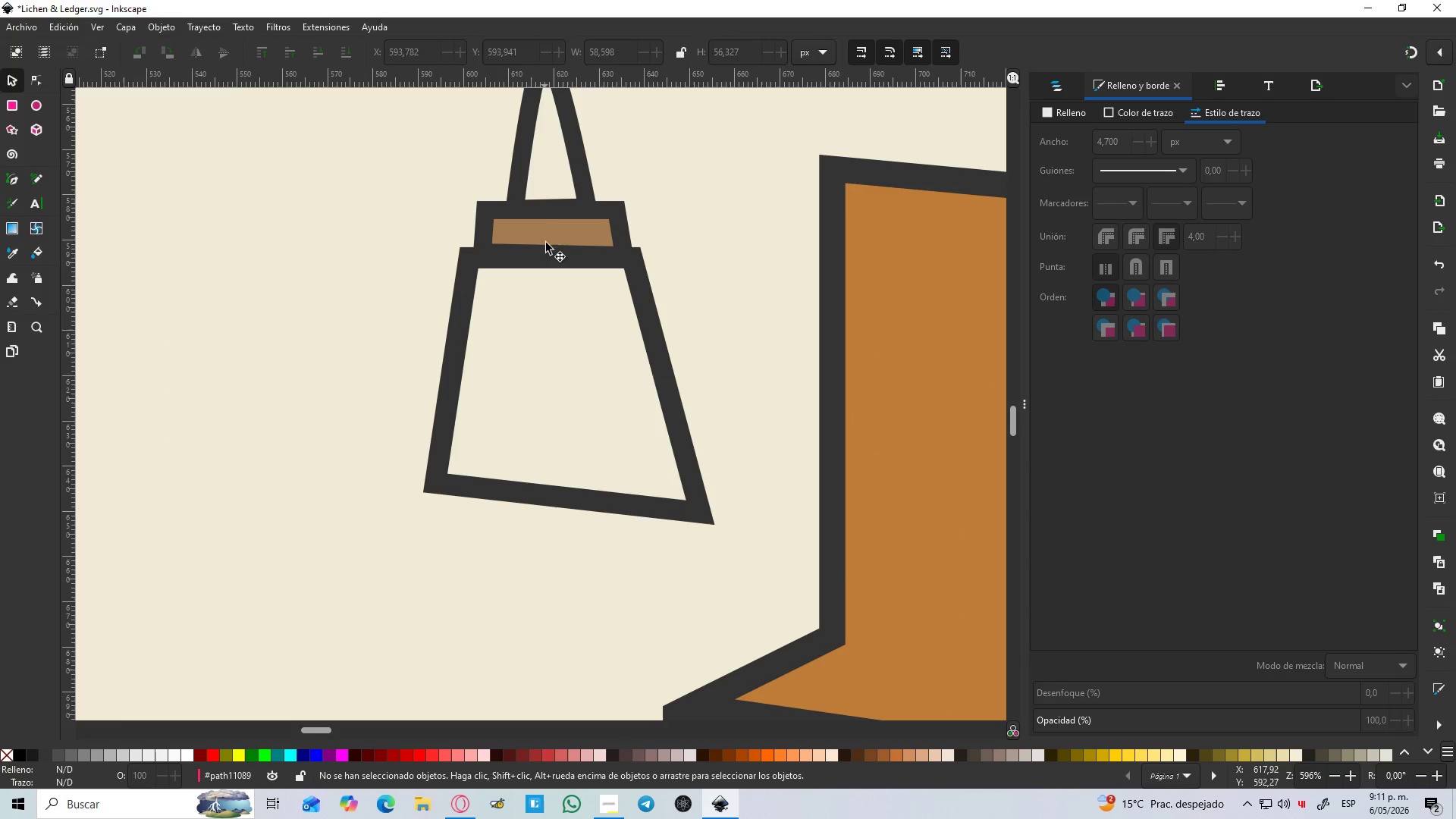 
left_click([546, 231])
 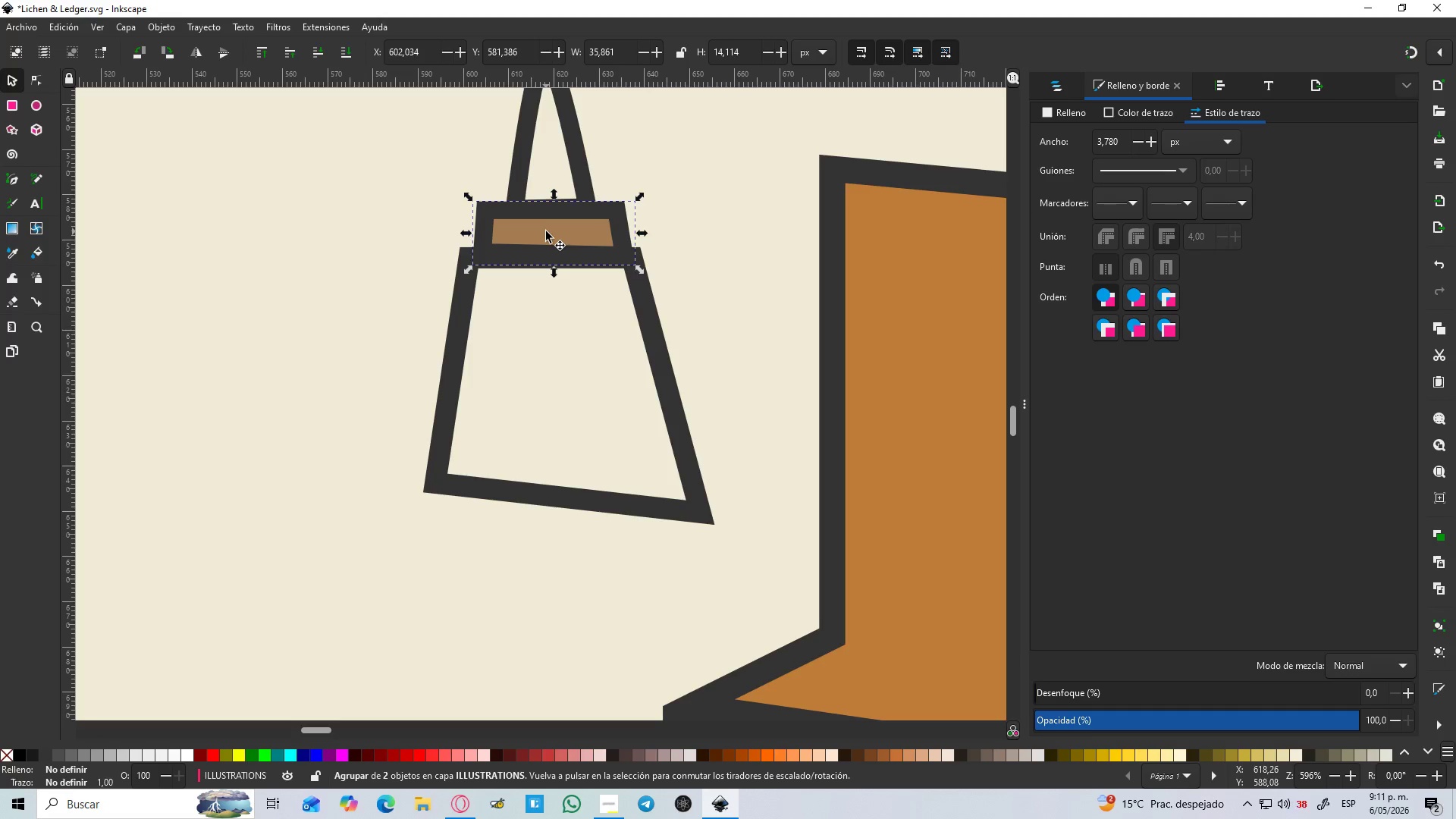 
key(Control+Z)
 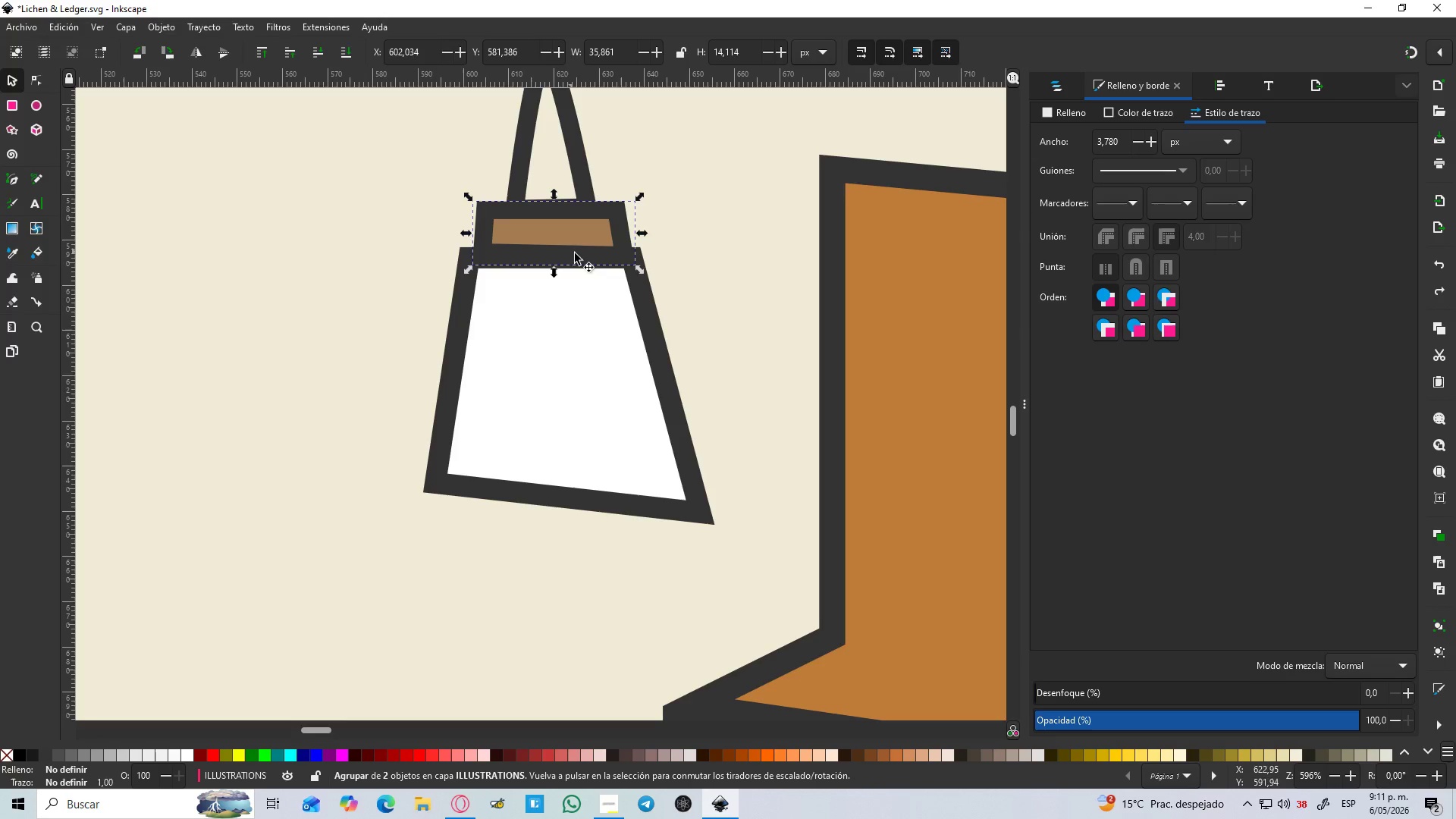 
hold_key(key=ControlLeft, duration=0.59)
scroll: coordinate [666, 284], scroll_direction: down, amount: 3.0
 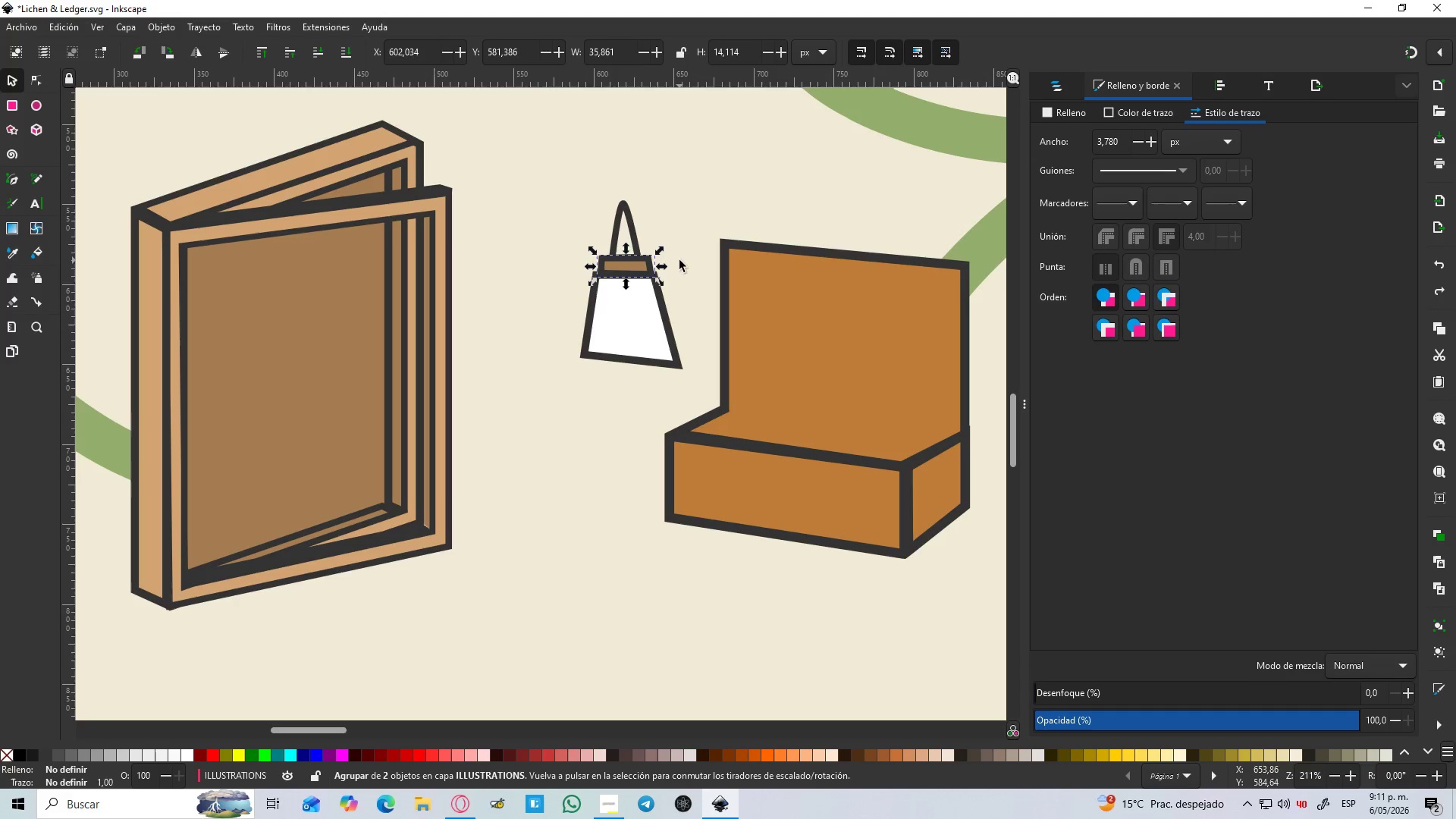 
left_click([682, 275])
 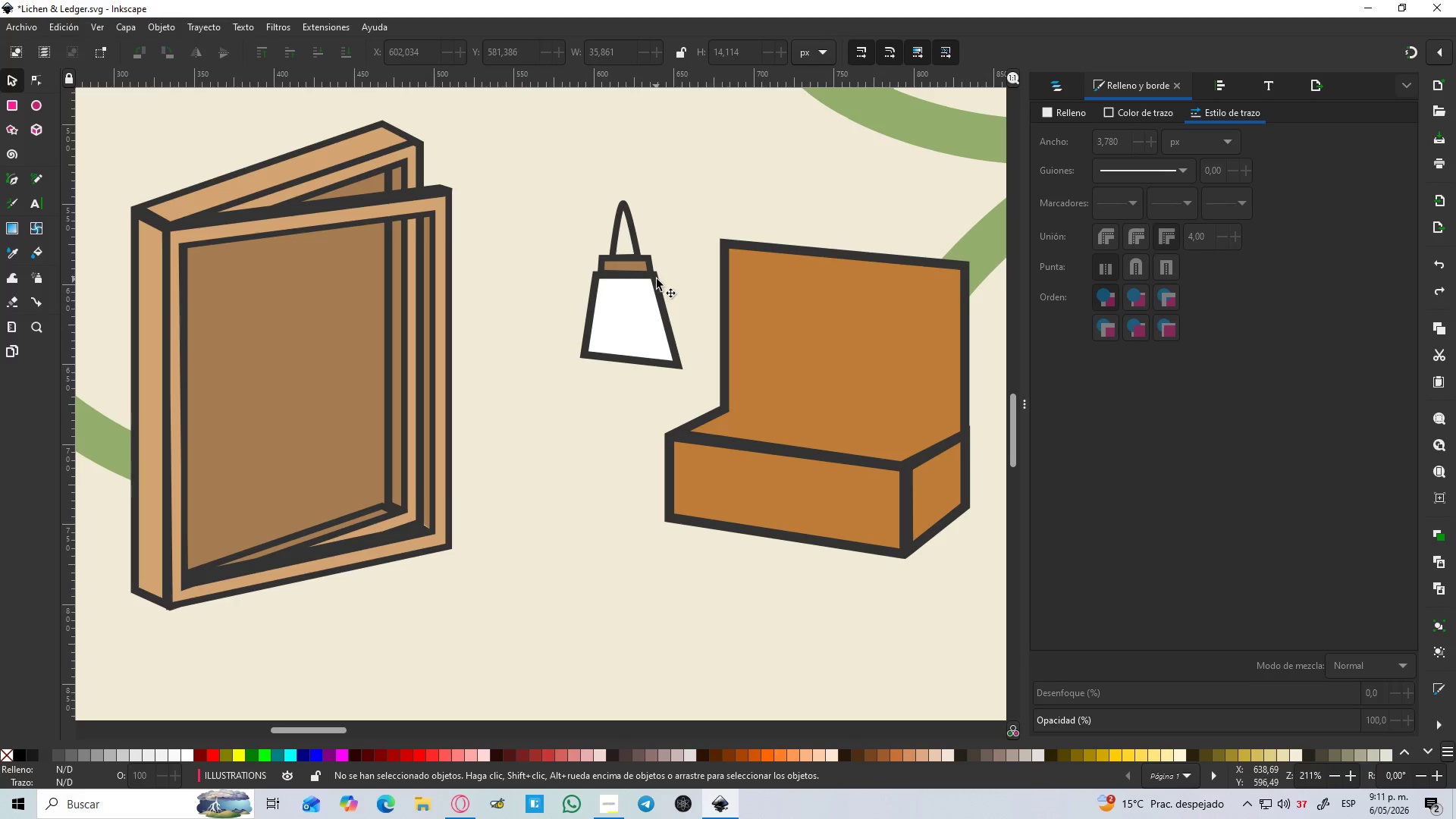 
left_click_drag(start_coordinate=[657, 281], to_coordinate=[743, 373])
 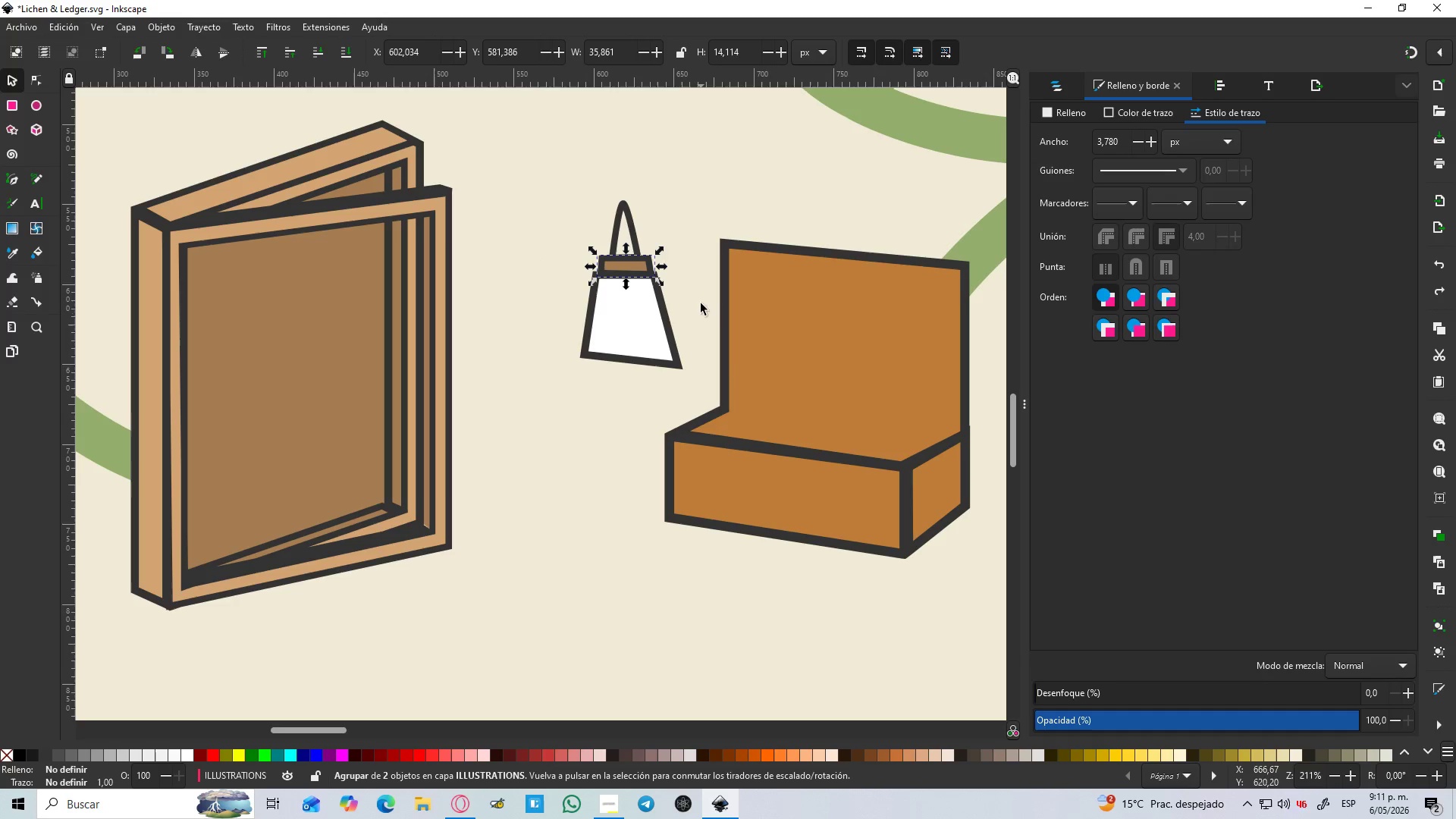 
key(Control+Z)
 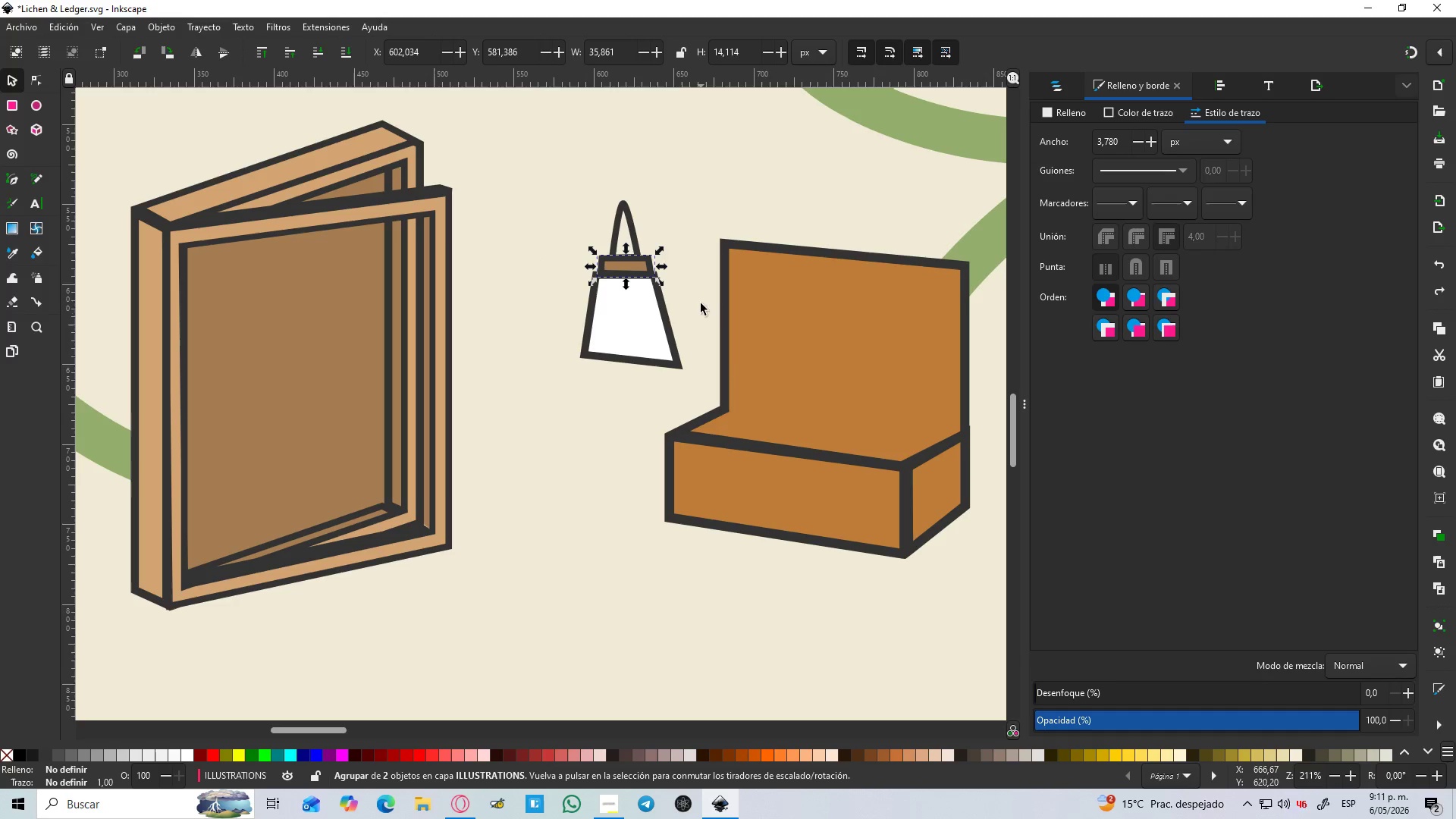 
left_click([691, 278])
 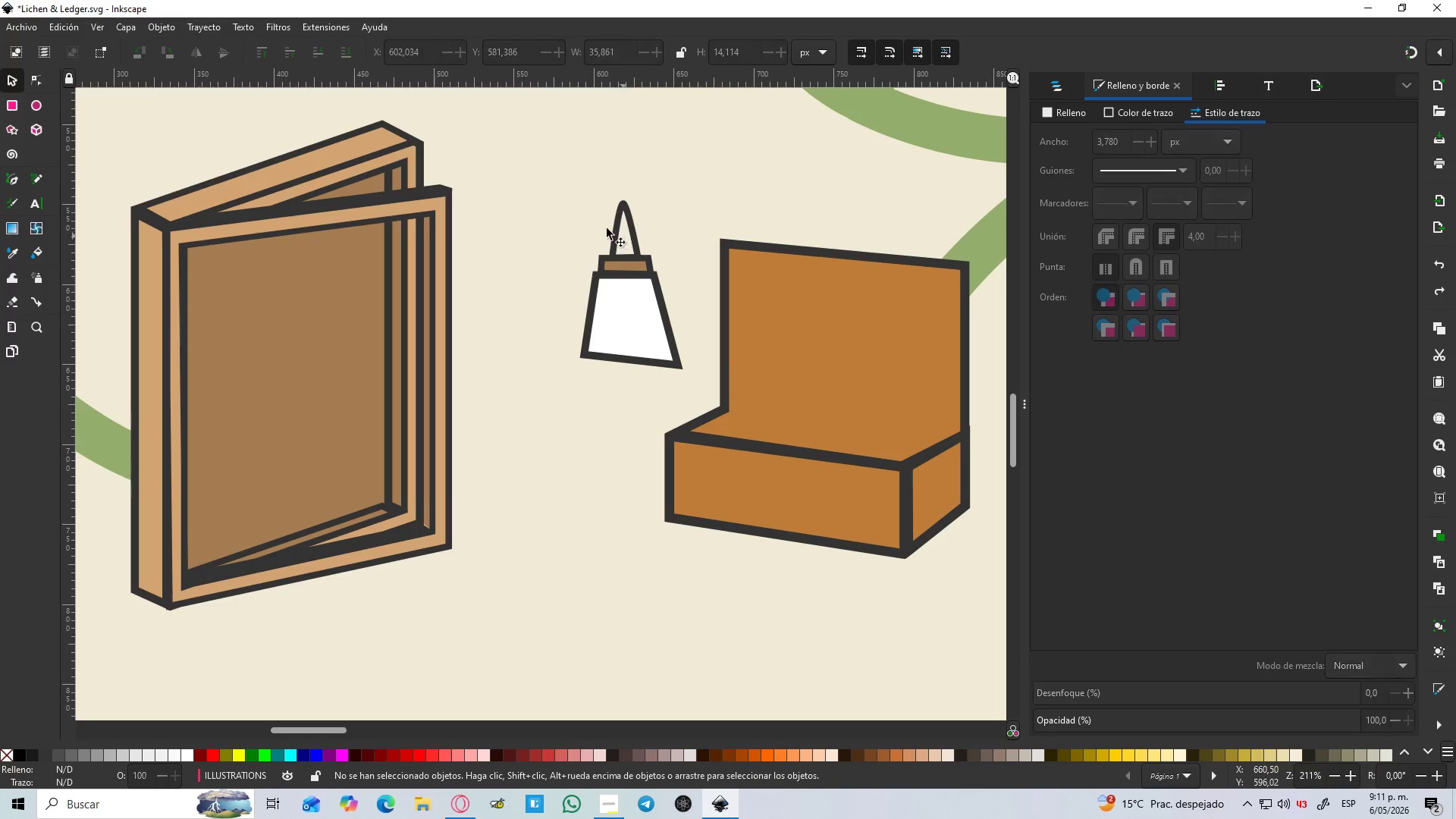 
key(Shift+ShiftLeft)
 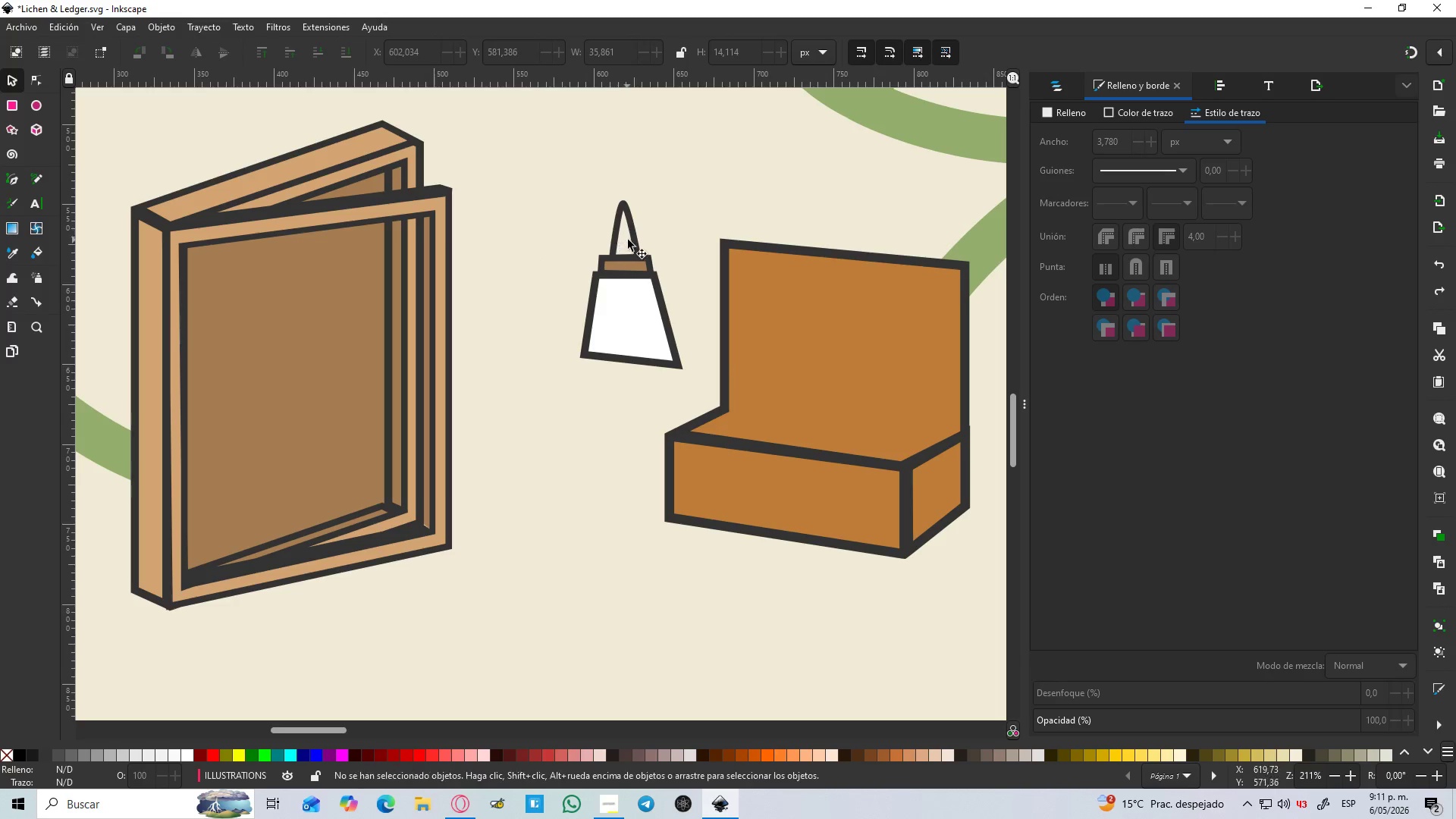 
hold_key(key=ShiftLeft, duration=1.5)
left_click([636, 245])
 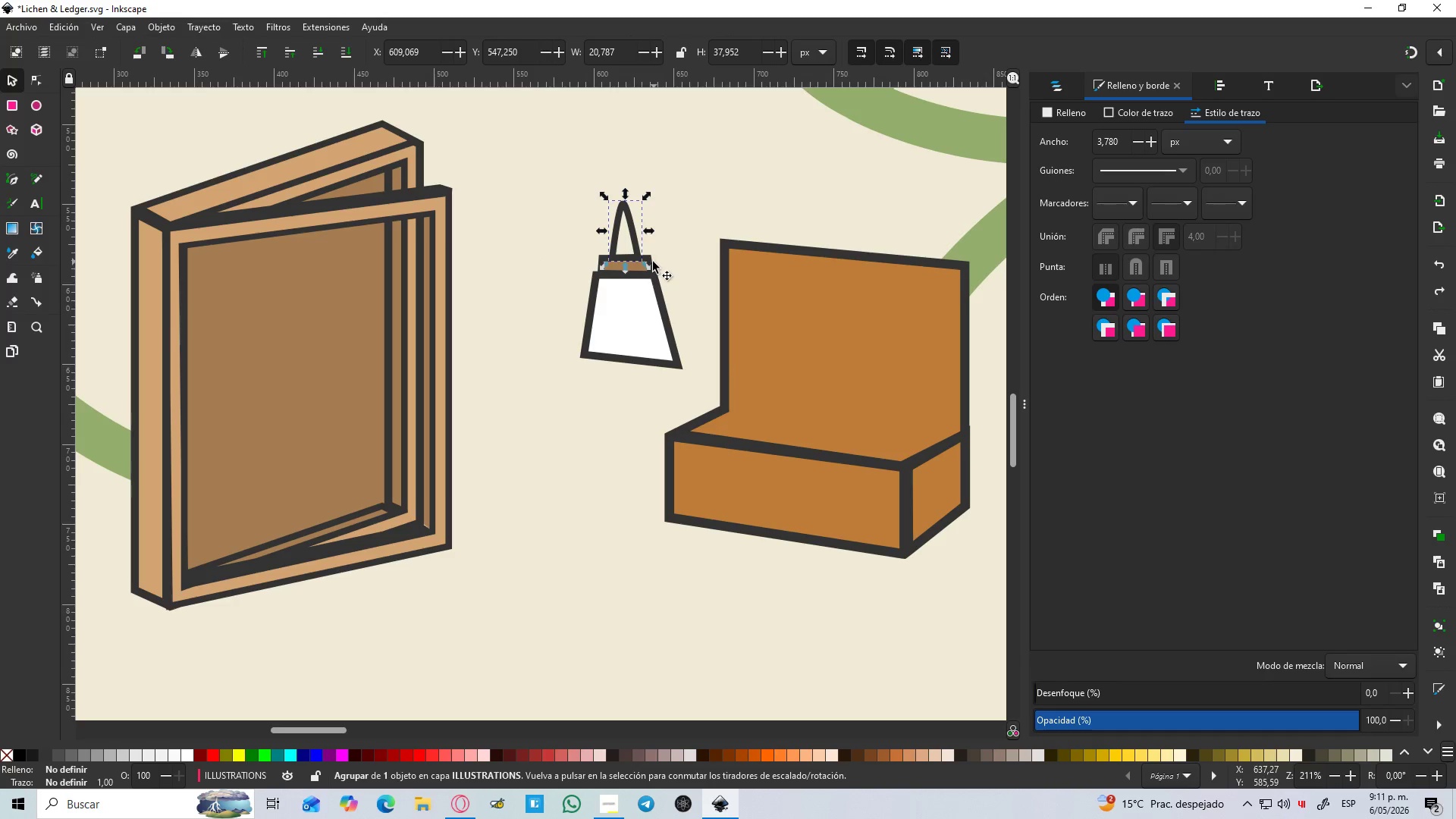 
left_click([651, 261])
 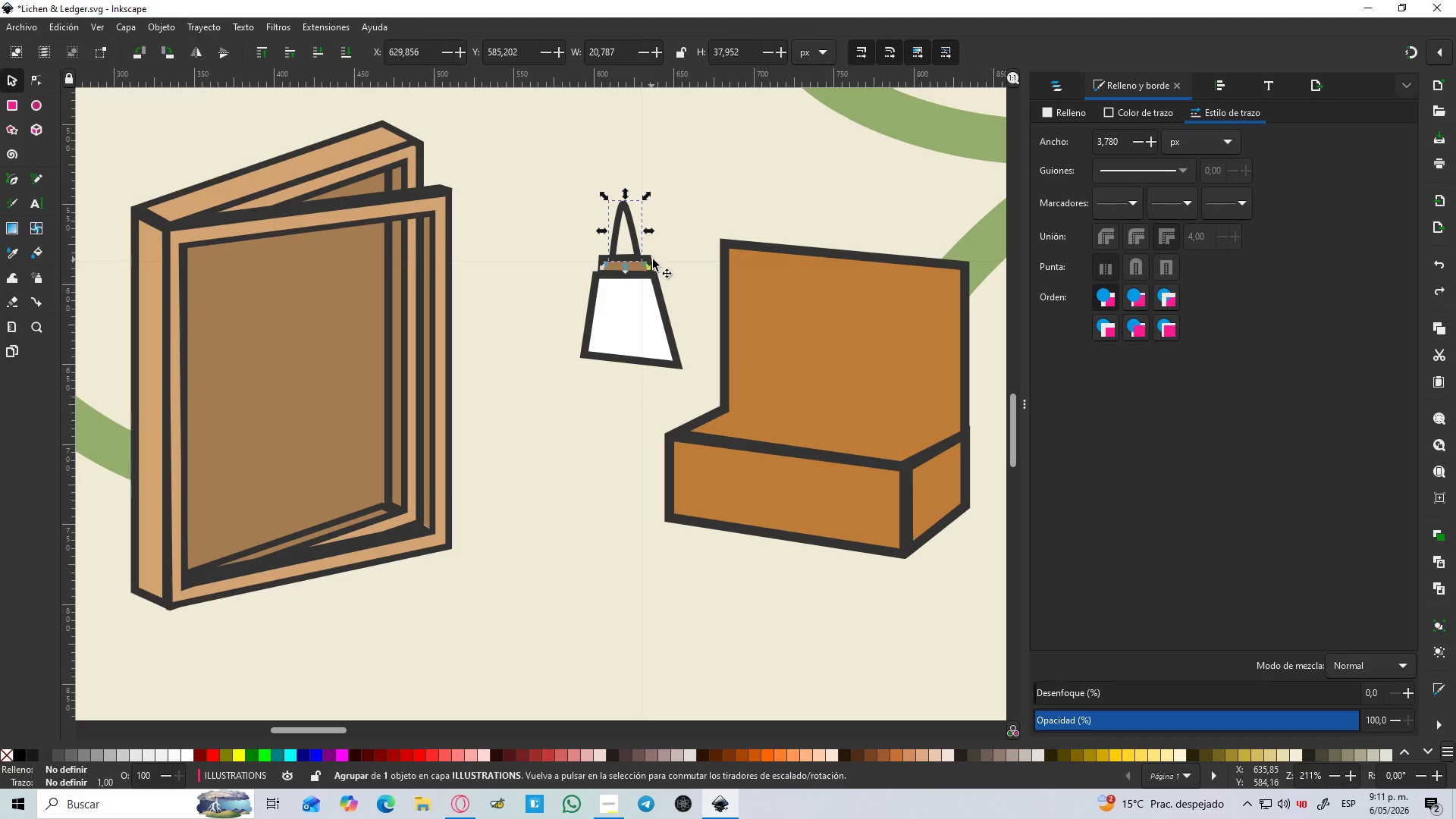 
hold_key(key=ShiftLeft, duration=0.42)
 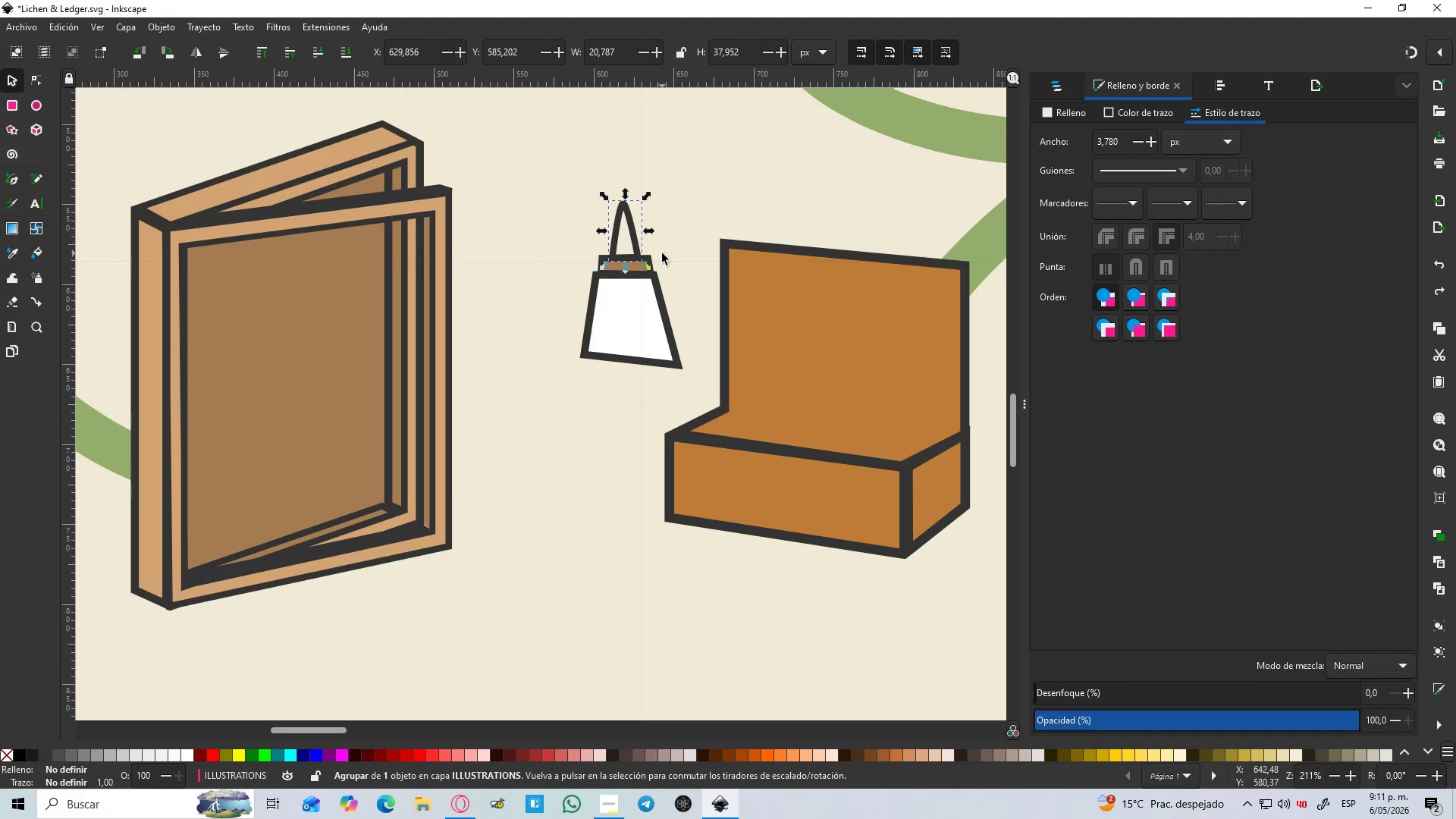 
hold_key(key=ControlLeft, duration=0.48)
scroll: coordinate [662, 253], scroll_direction: up, amount: 3.0
 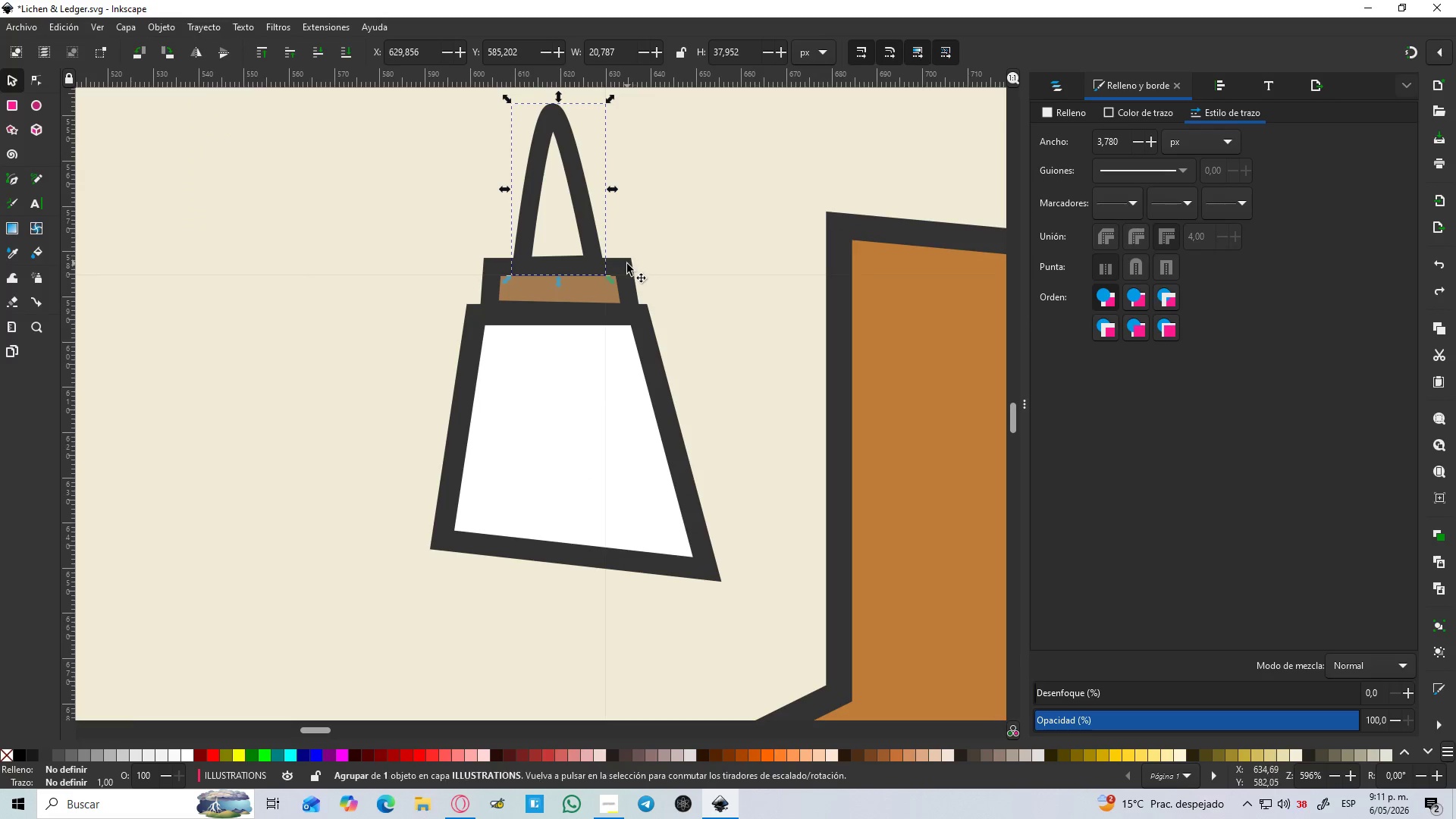 
left_click([627, 264])
 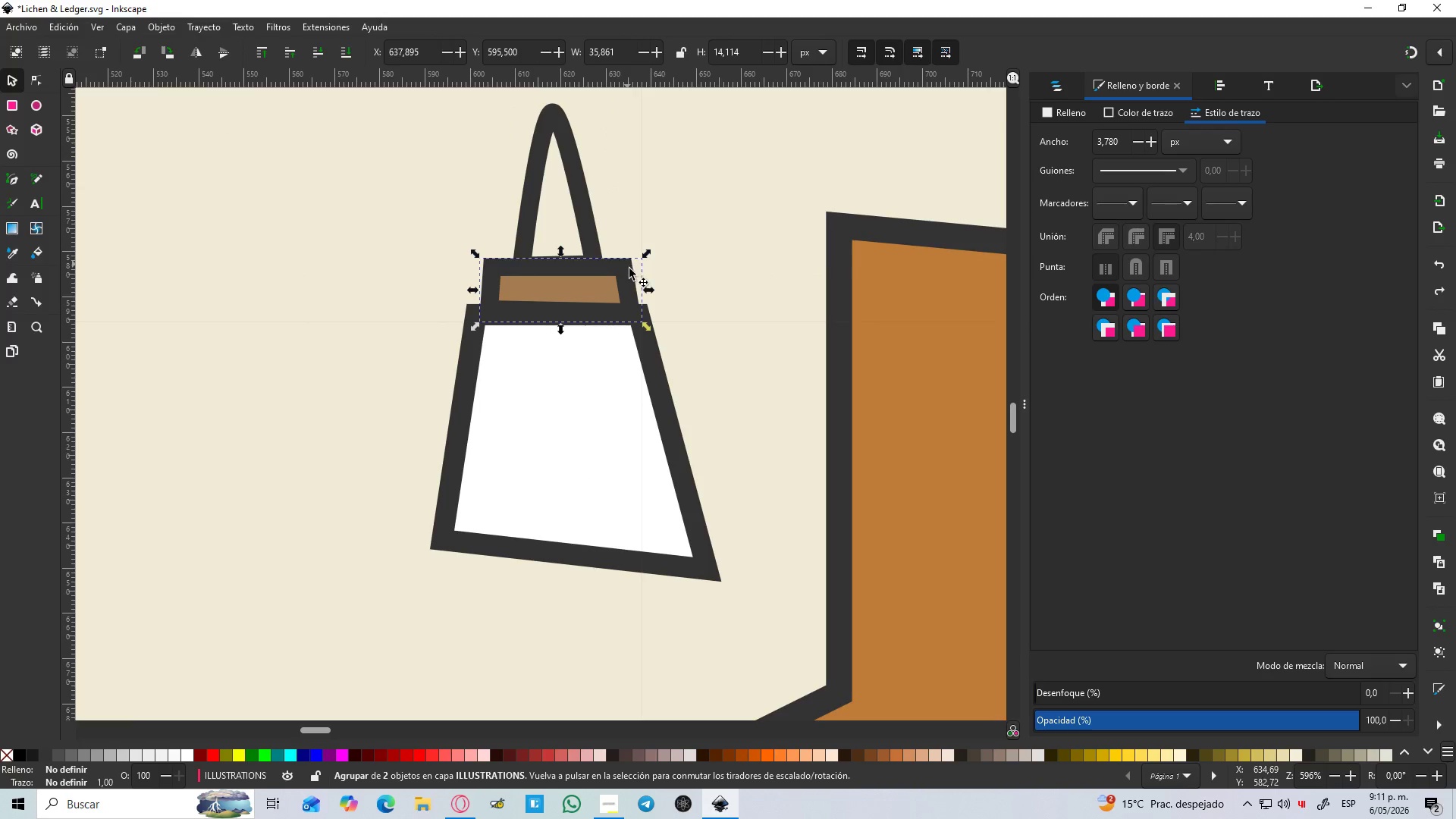 
hold_key(key=ShiftLeft, duration=1.5)
left_click([661, 384])
 